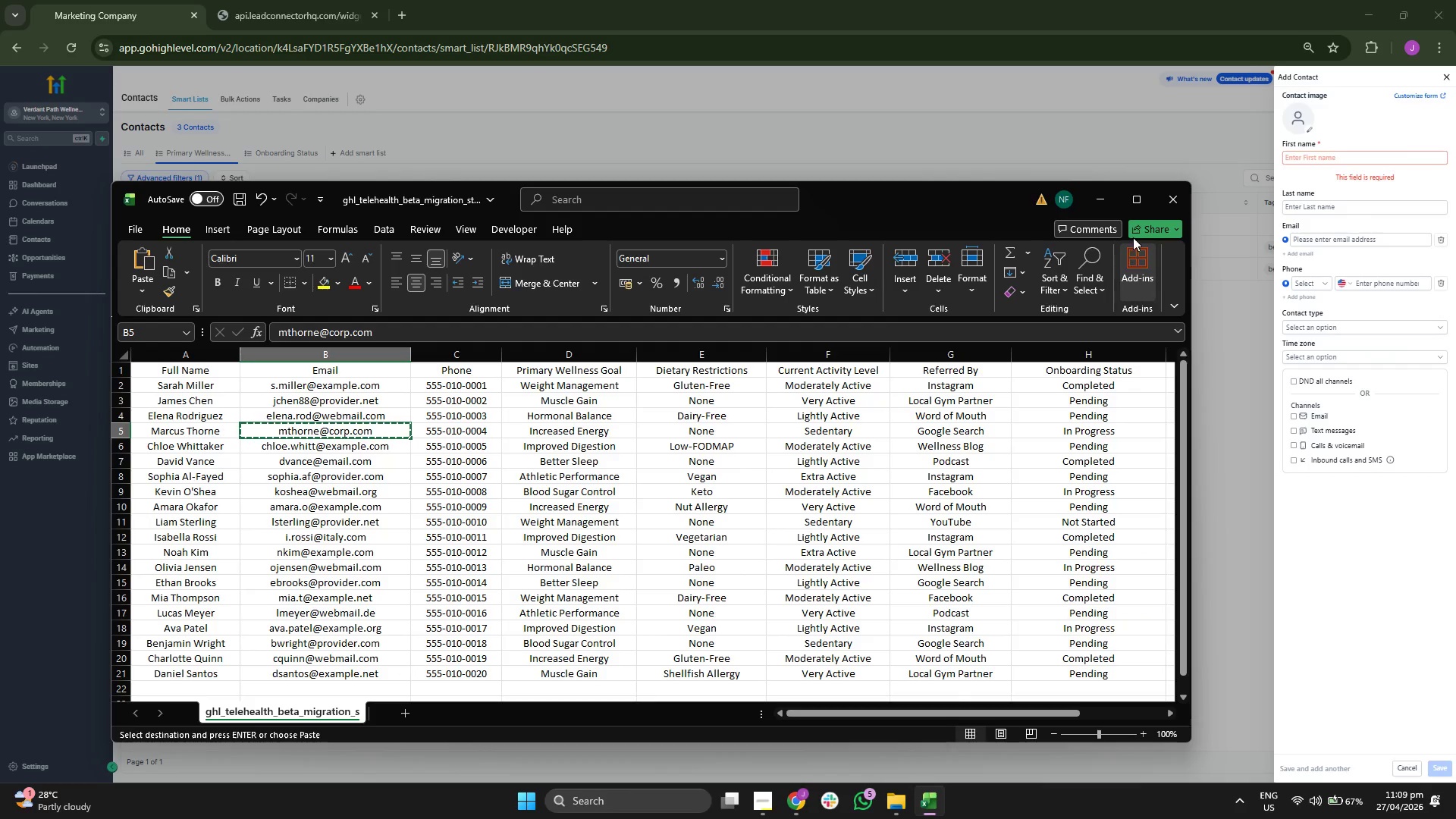 
left_click([1105, 206])
 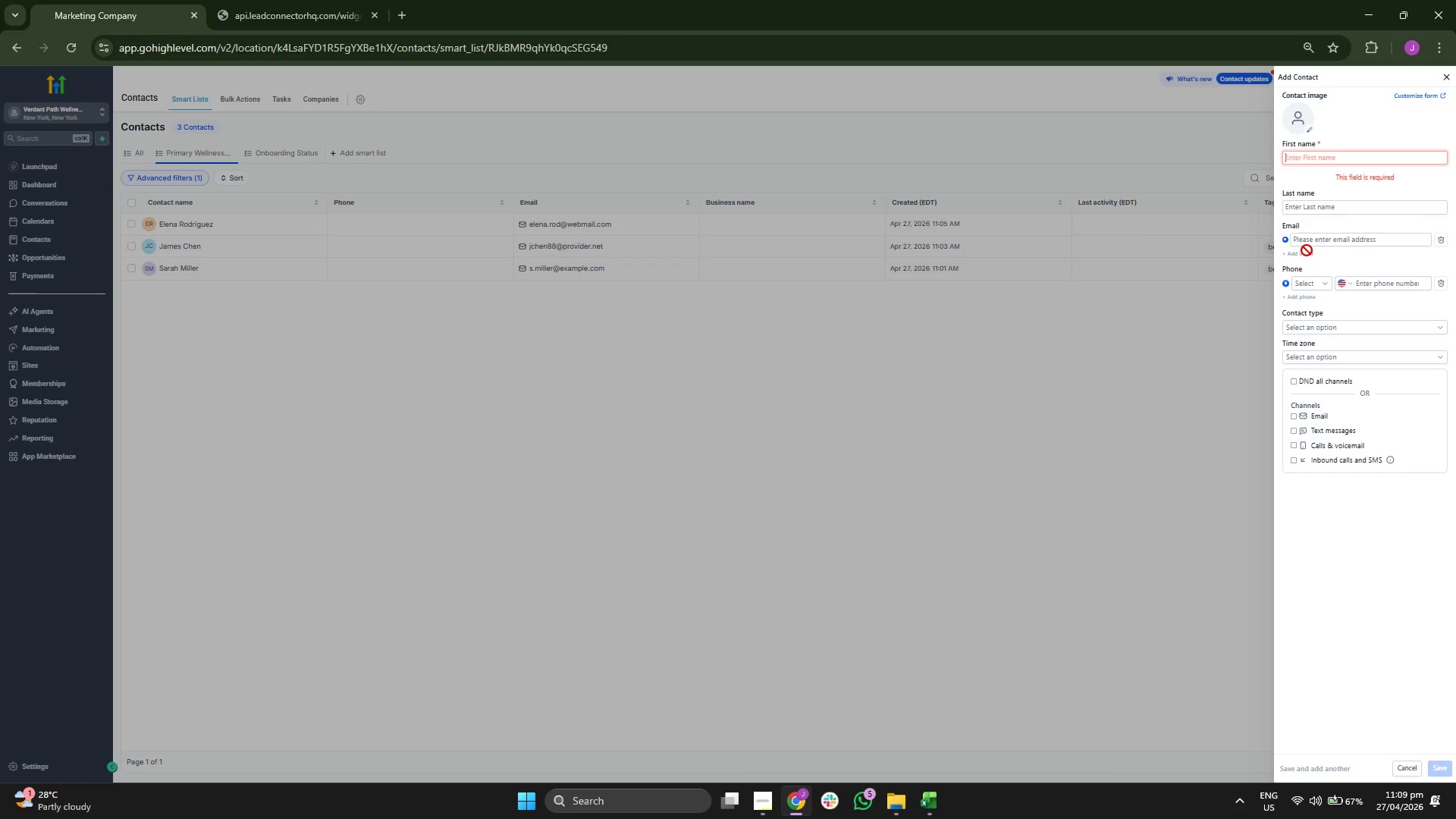 
left_click([1326, 246])
 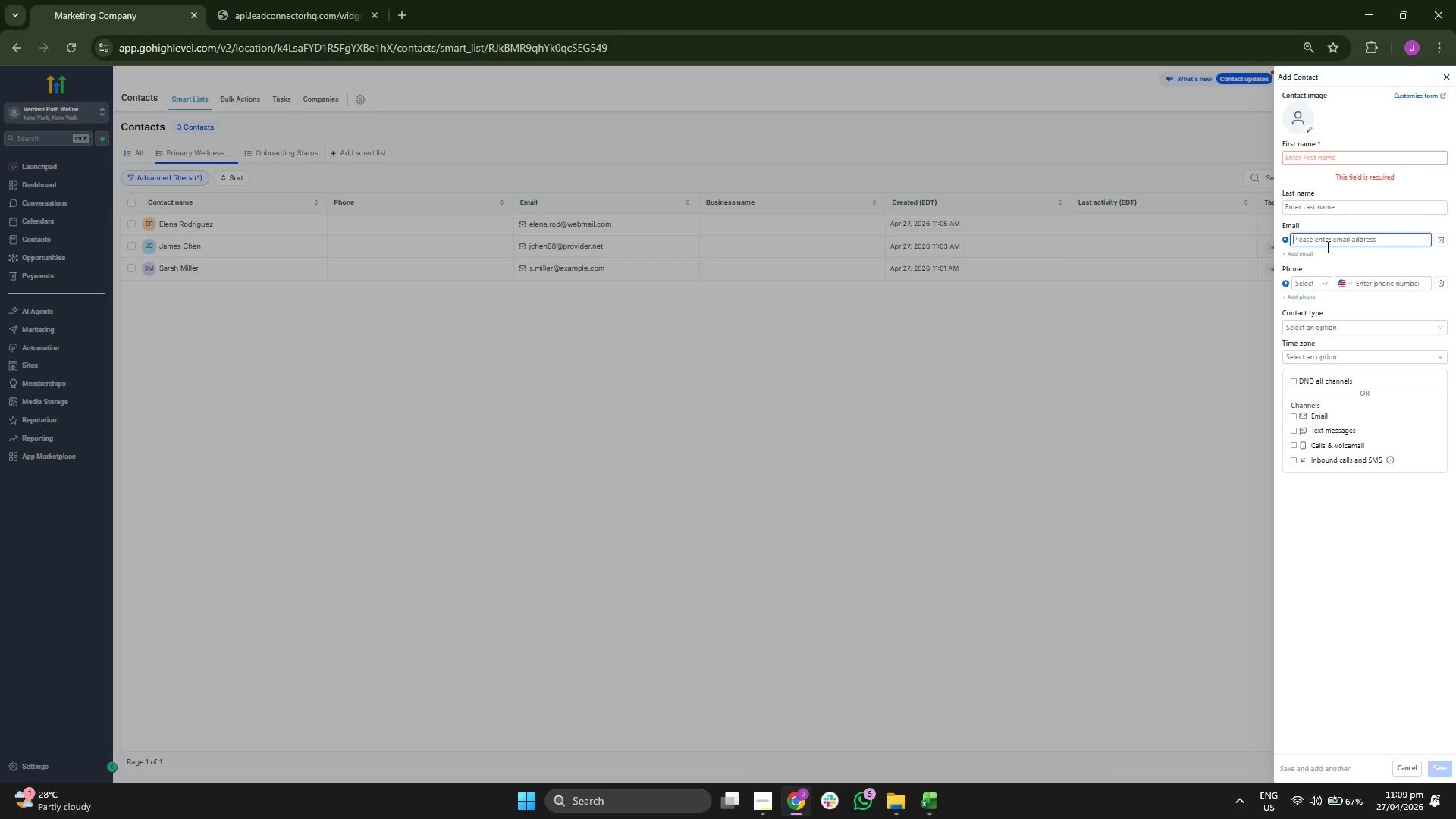 
key(Control+ControlLeft)
 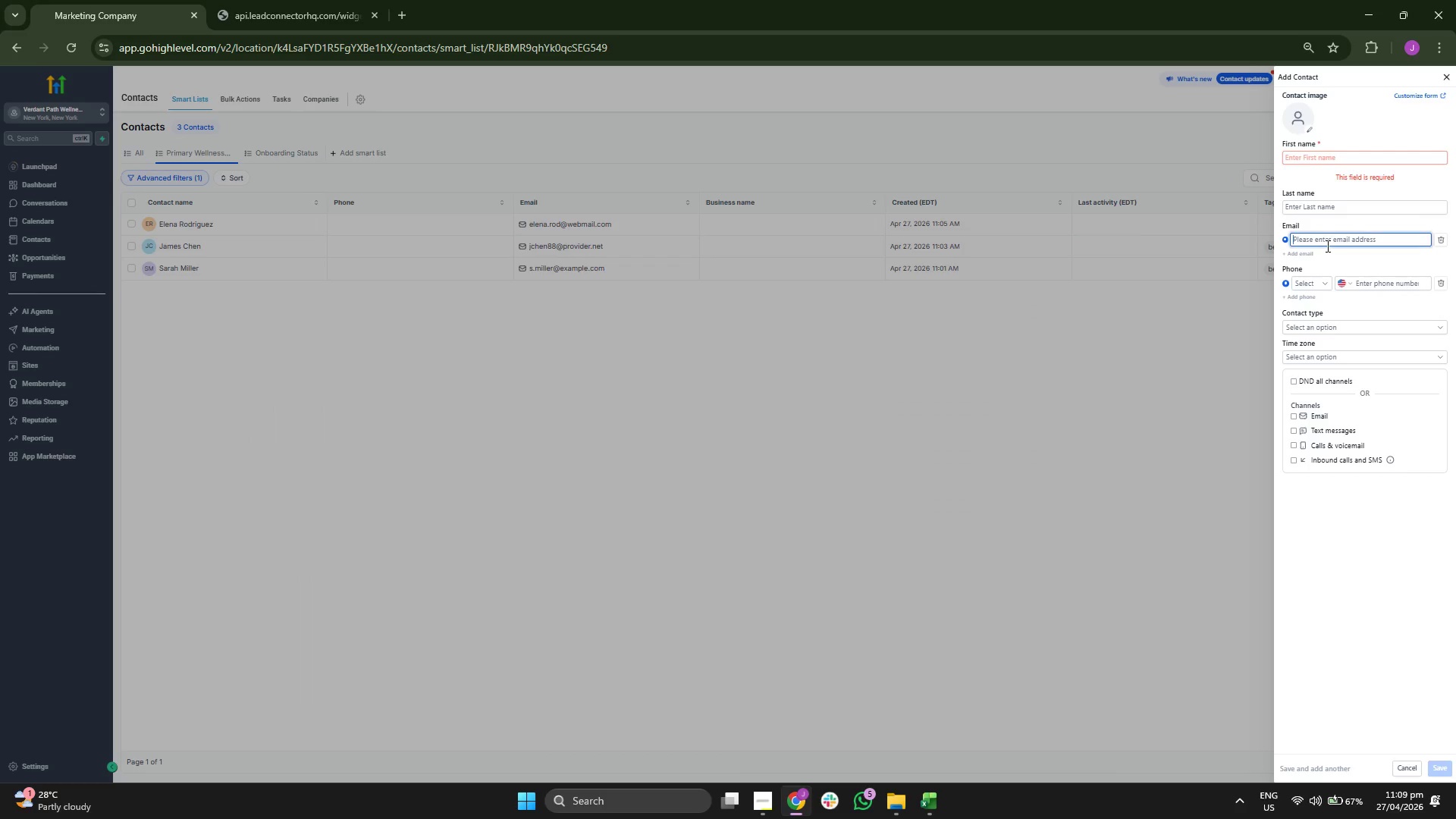 
key(Control+V)
 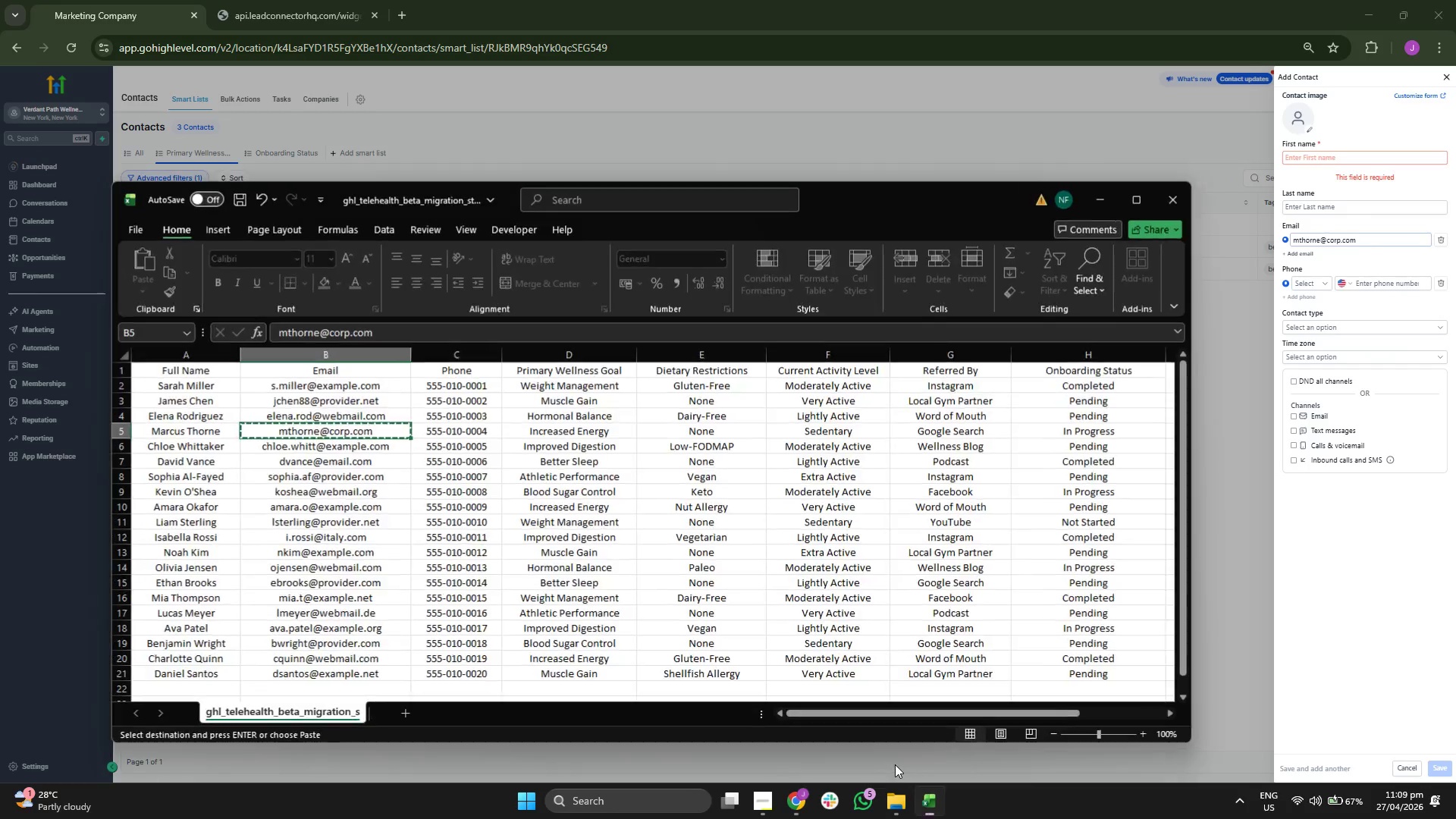 
key(ArrowLeft)
 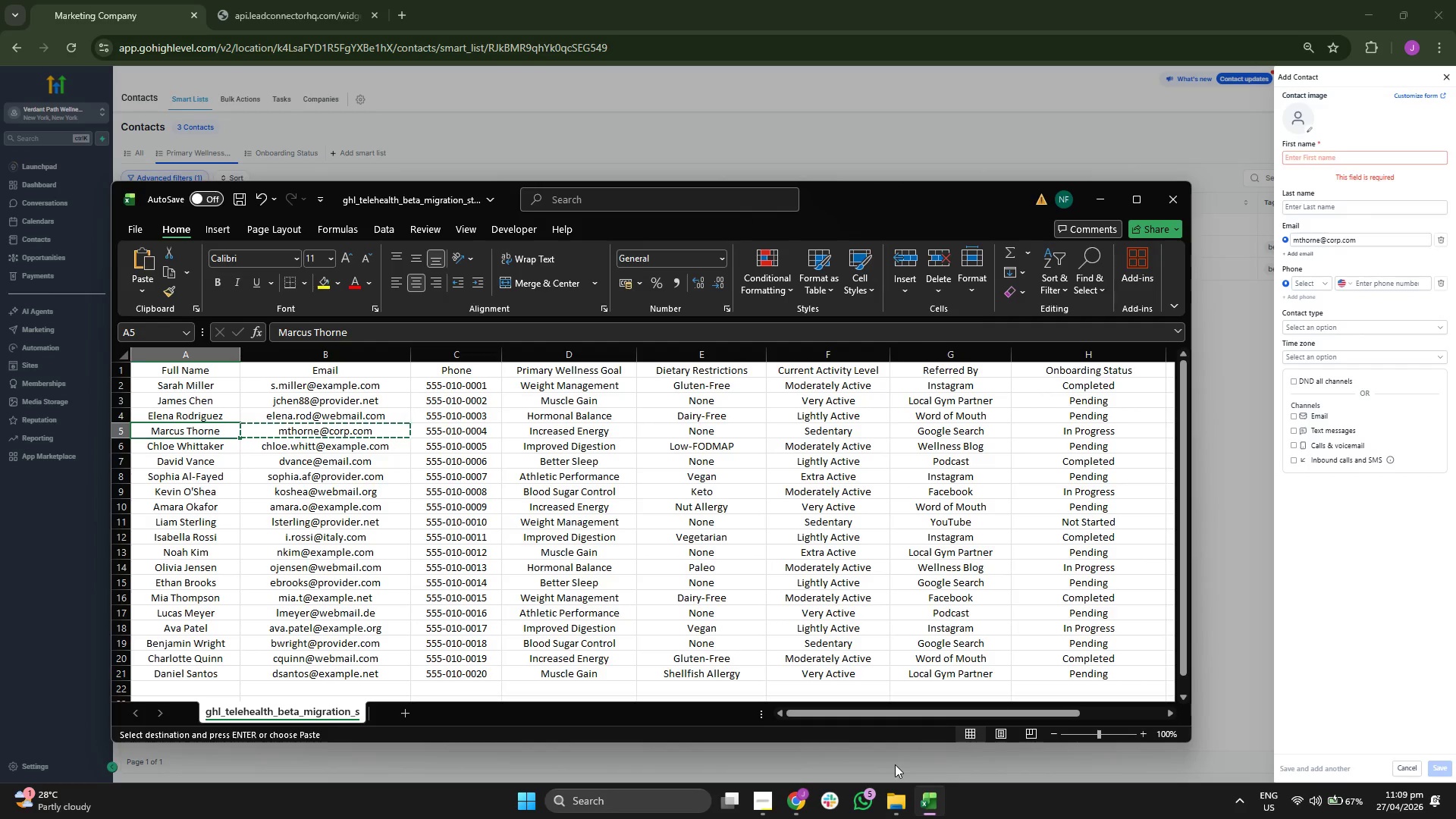 
key(Control+C)
 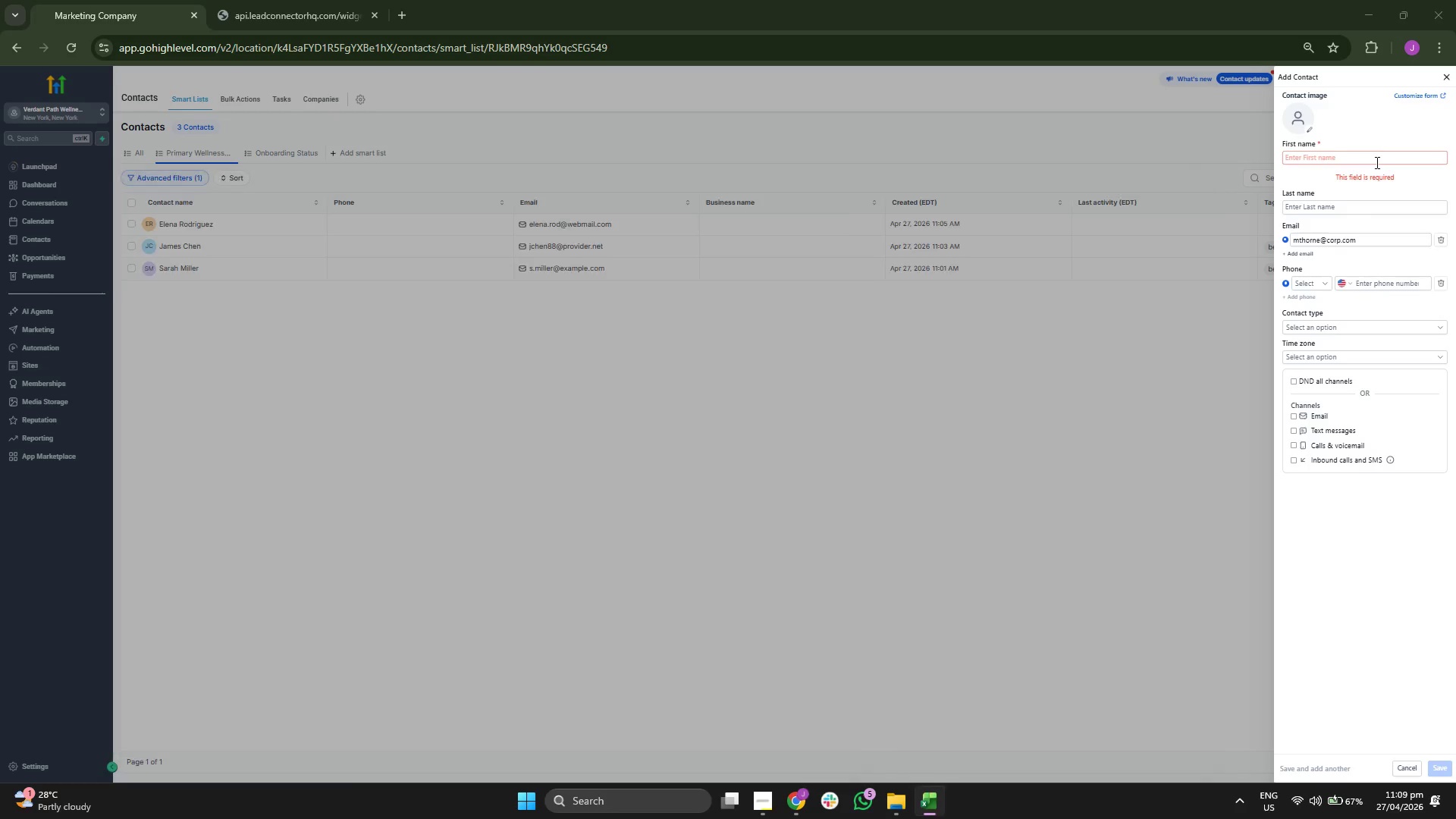 
type(Maru)
key(Backspace)
type(cus)
key(Tab)
type(Thorne)
 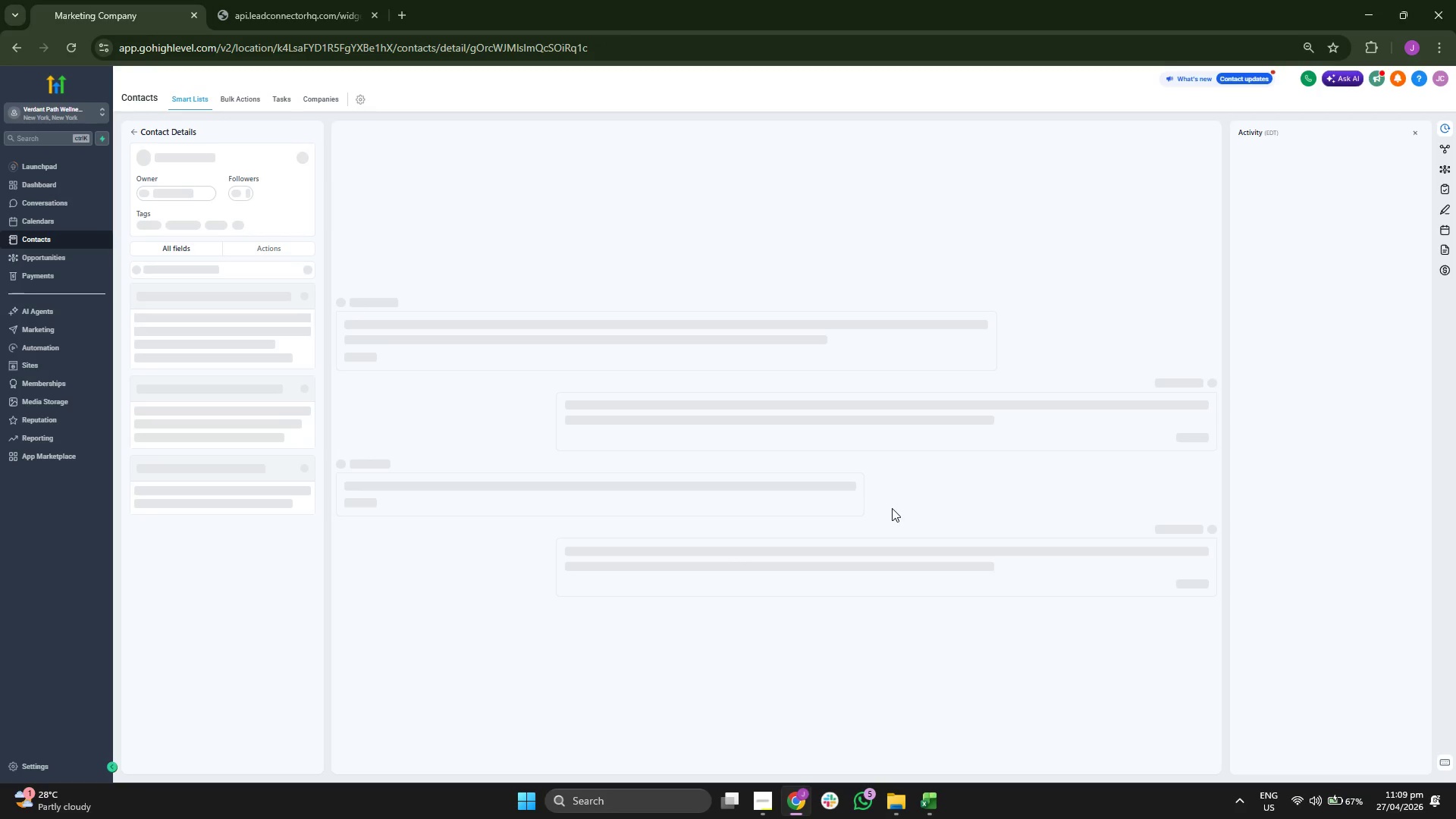 
wait(6.95)
 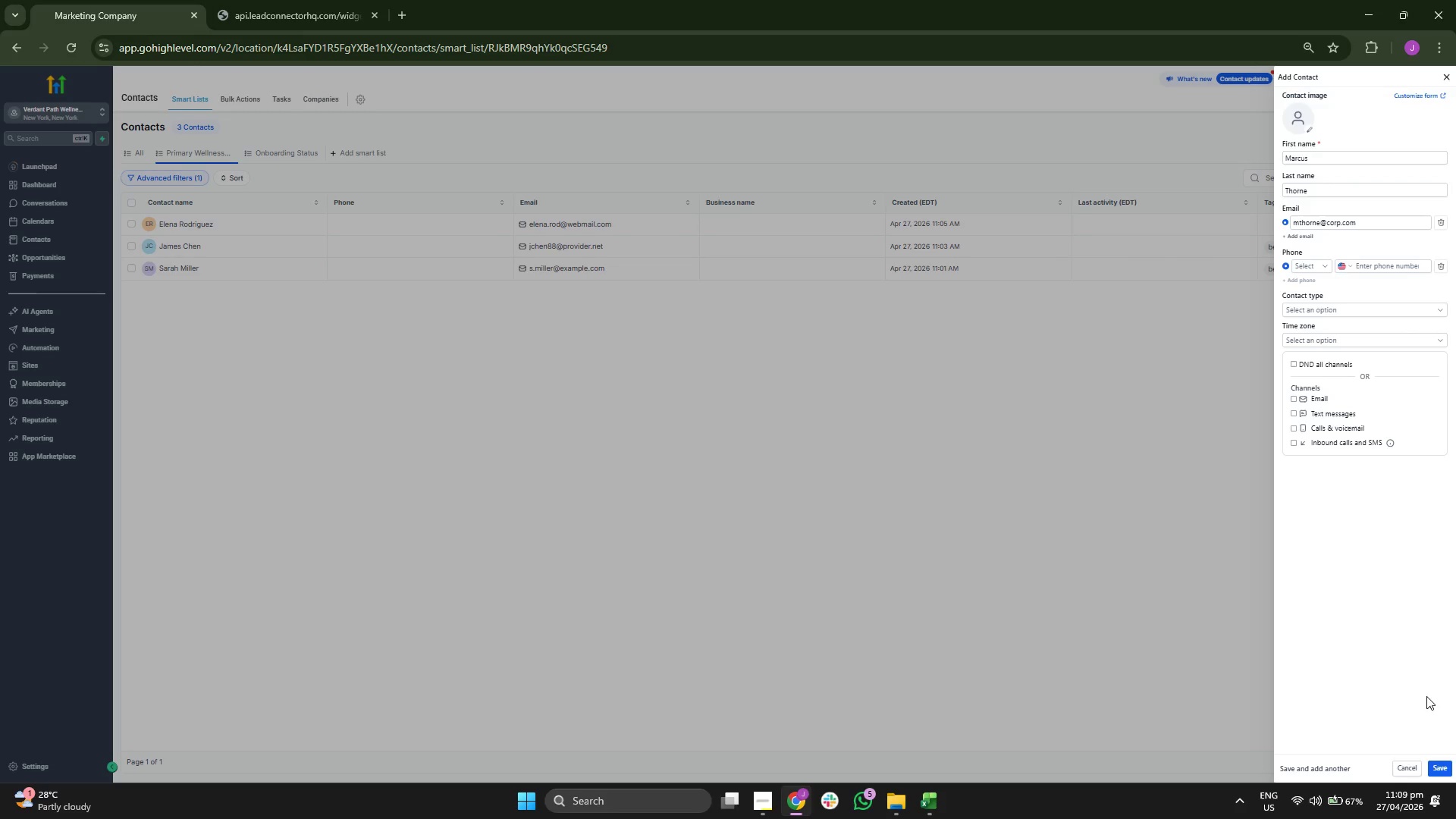 
scroll: coordinate [253, 447], scroll_direction: down, amount: 3.0
 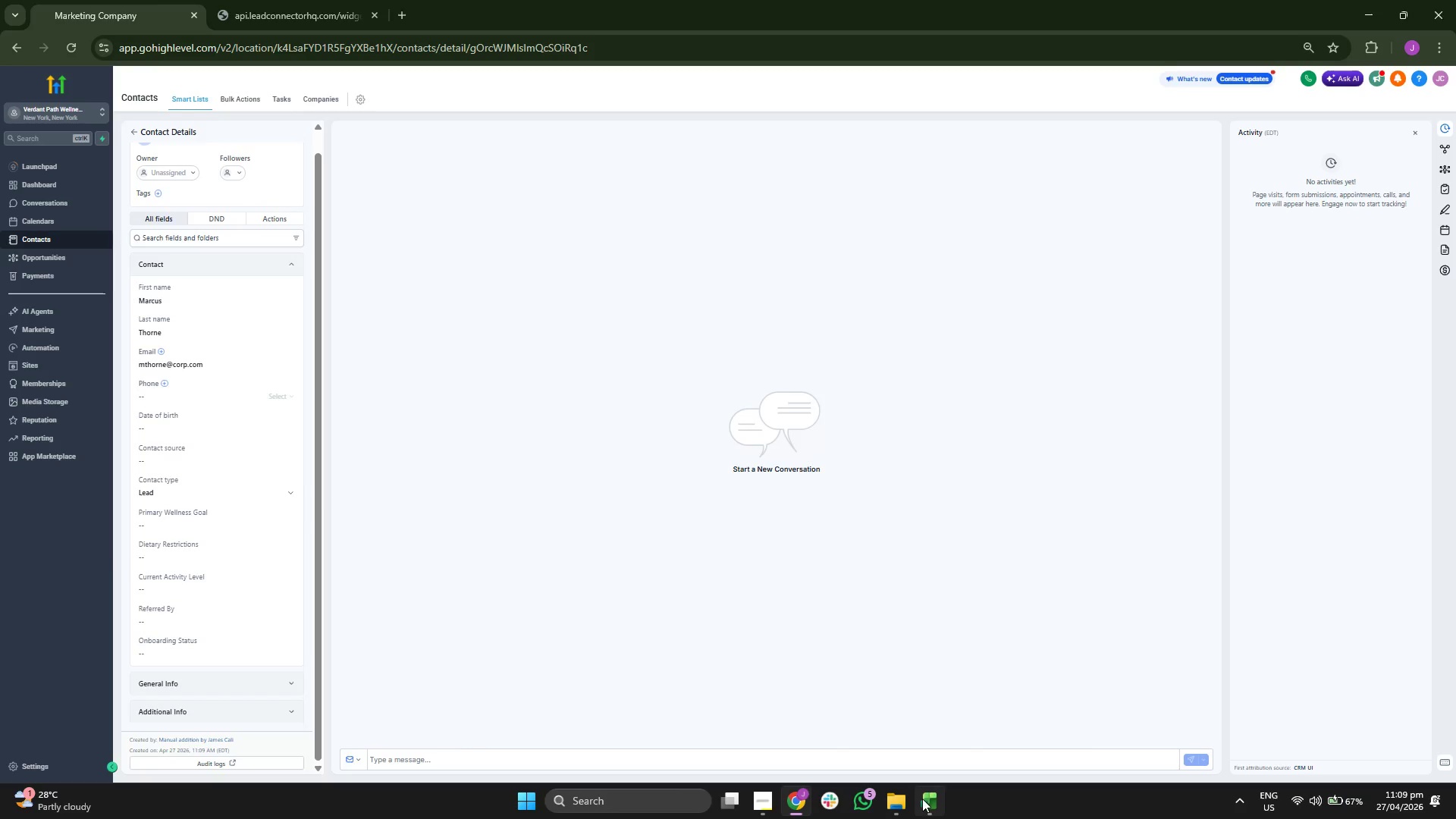 
key(ArrowRight)
 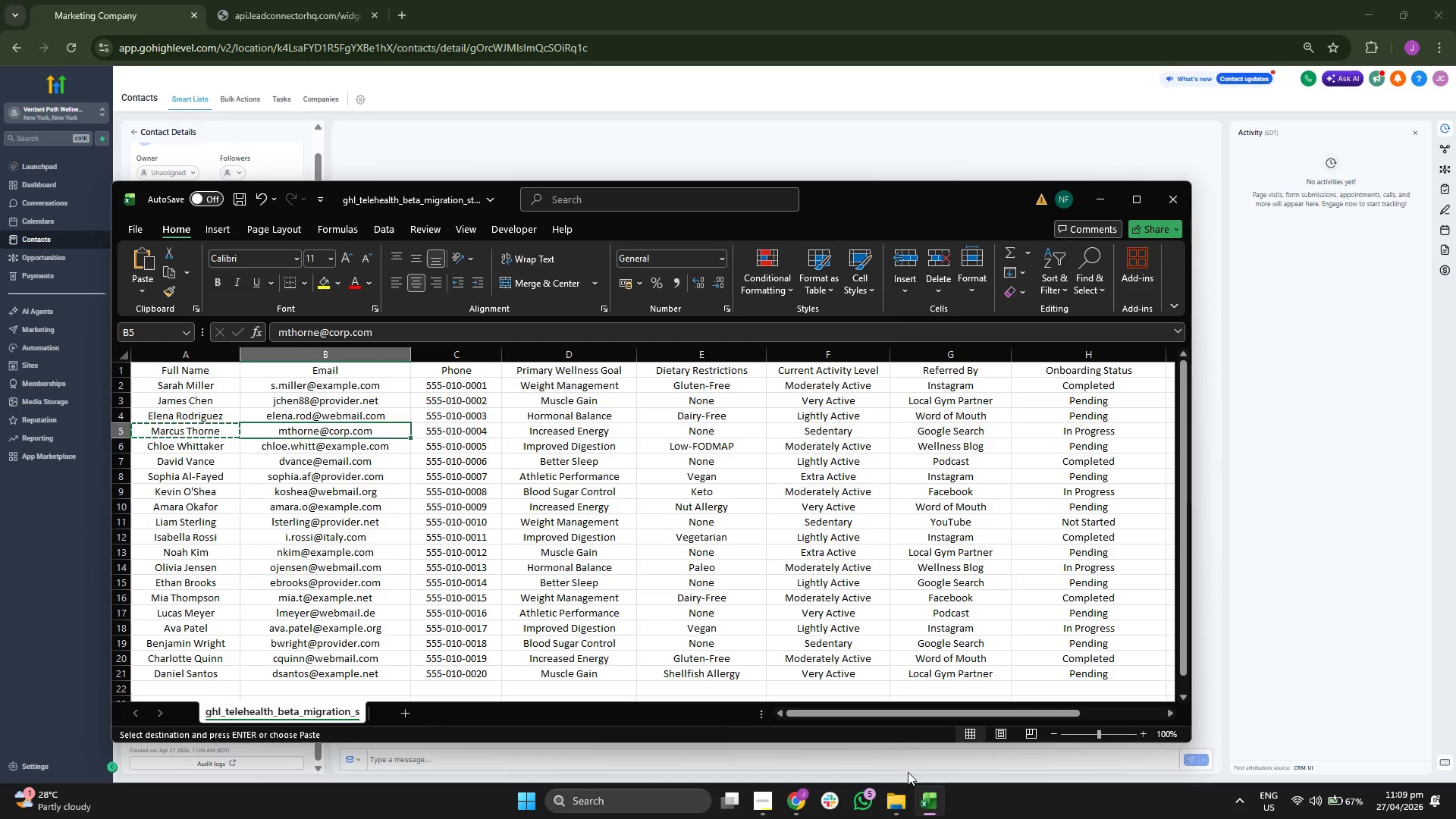 
key(ArrowRight)
 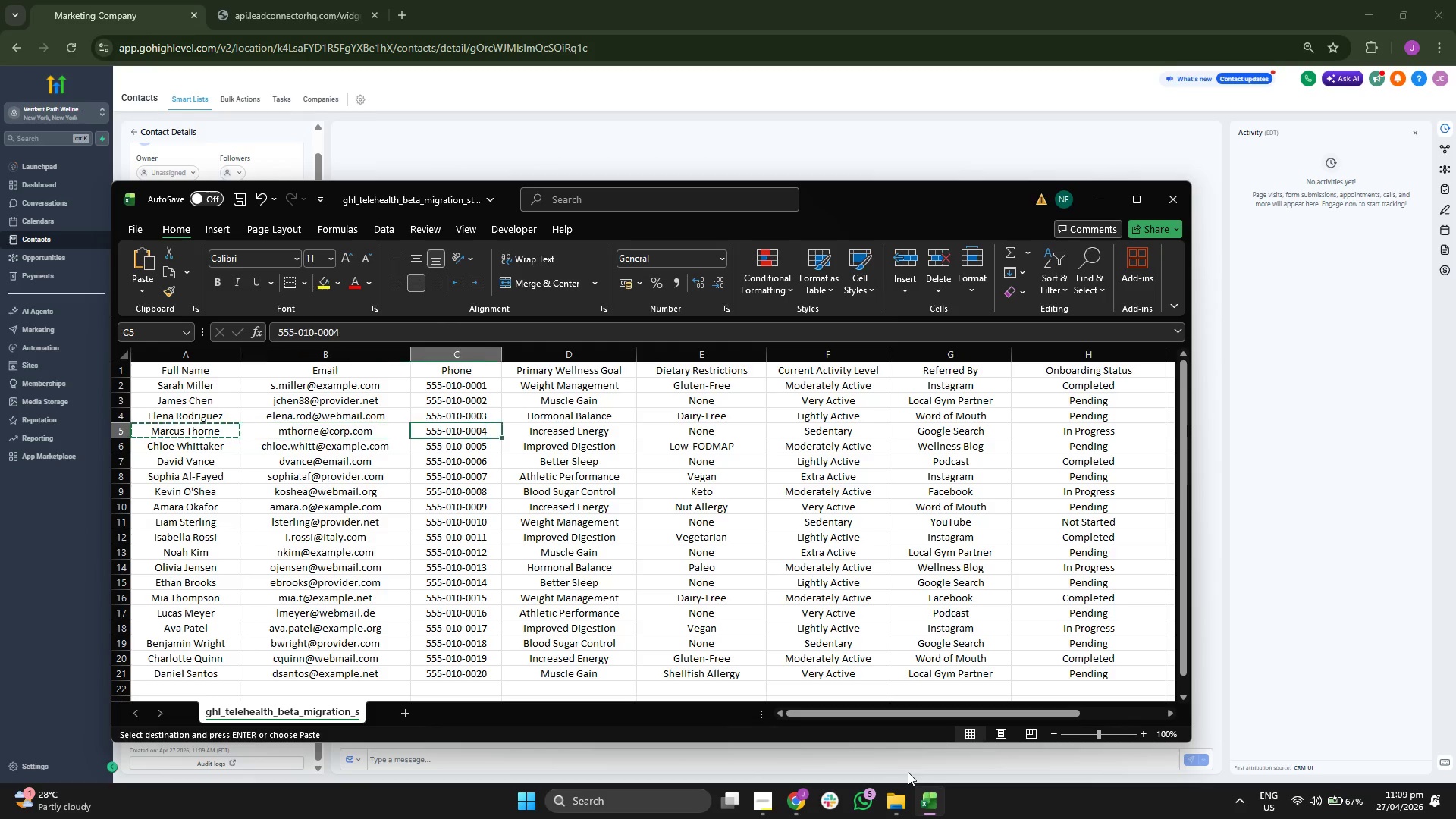 
key(ArrowRight)
 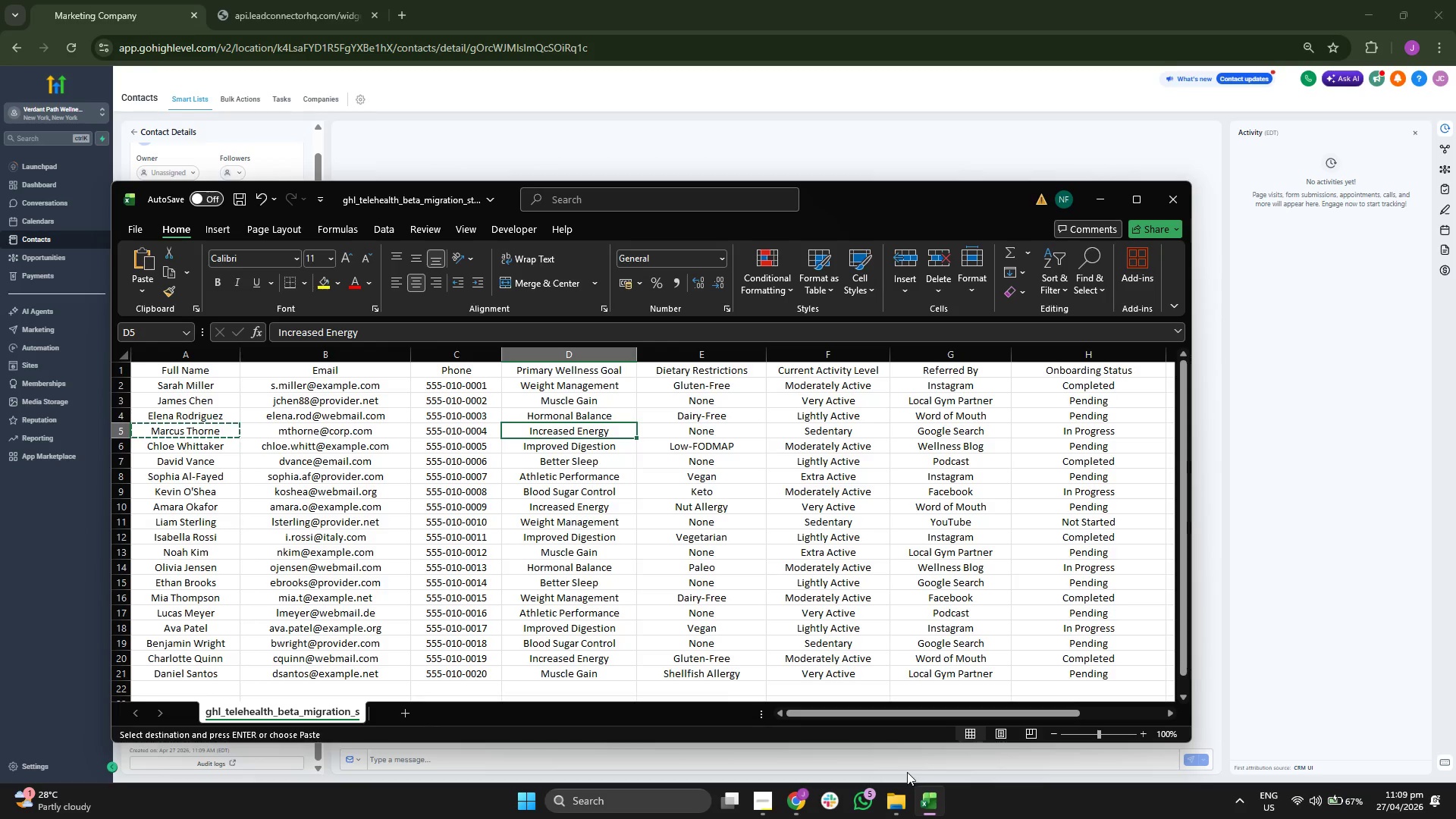 
key(ArrowLeft)
 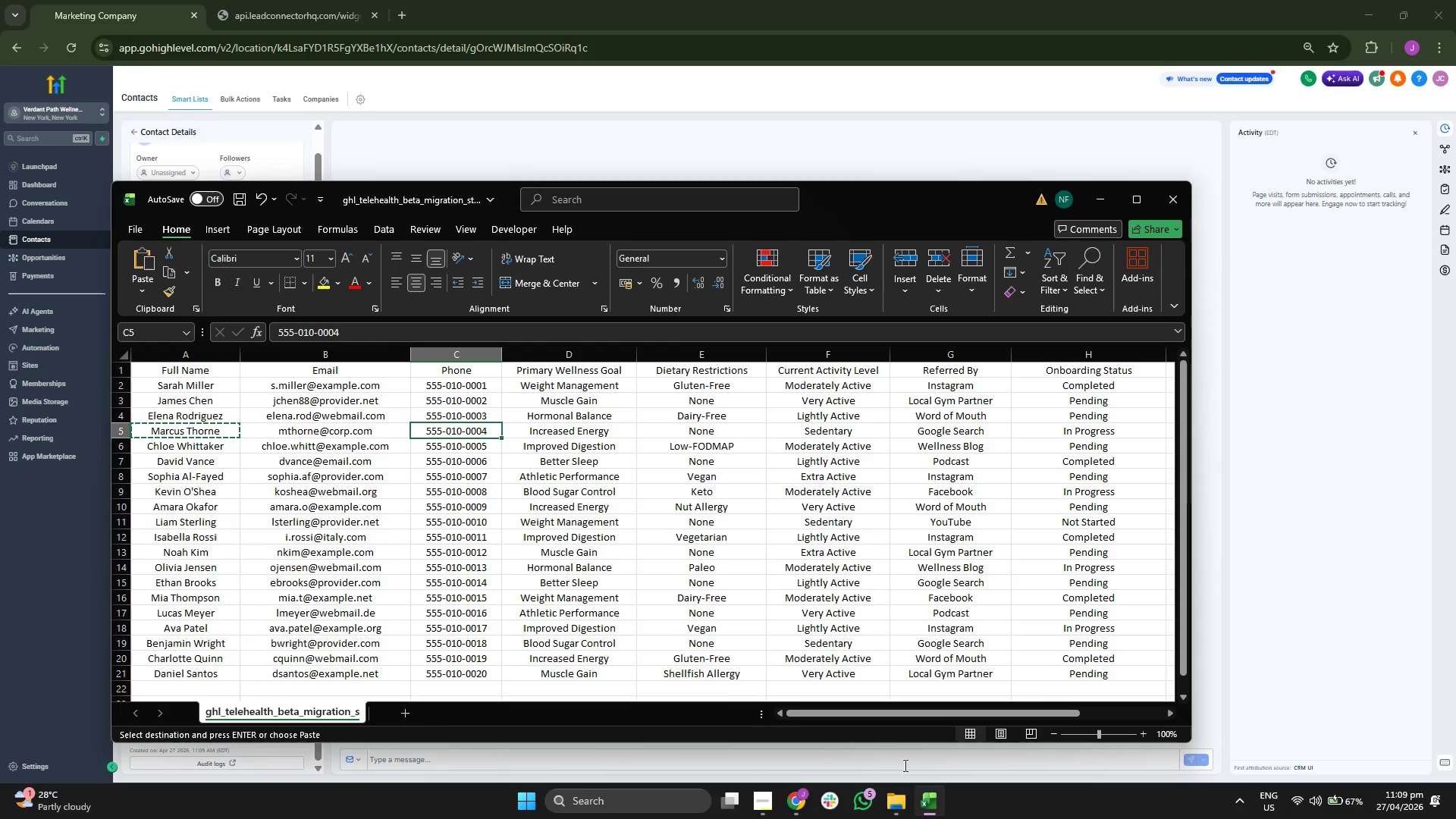 
key(Control+ControlLeft)
 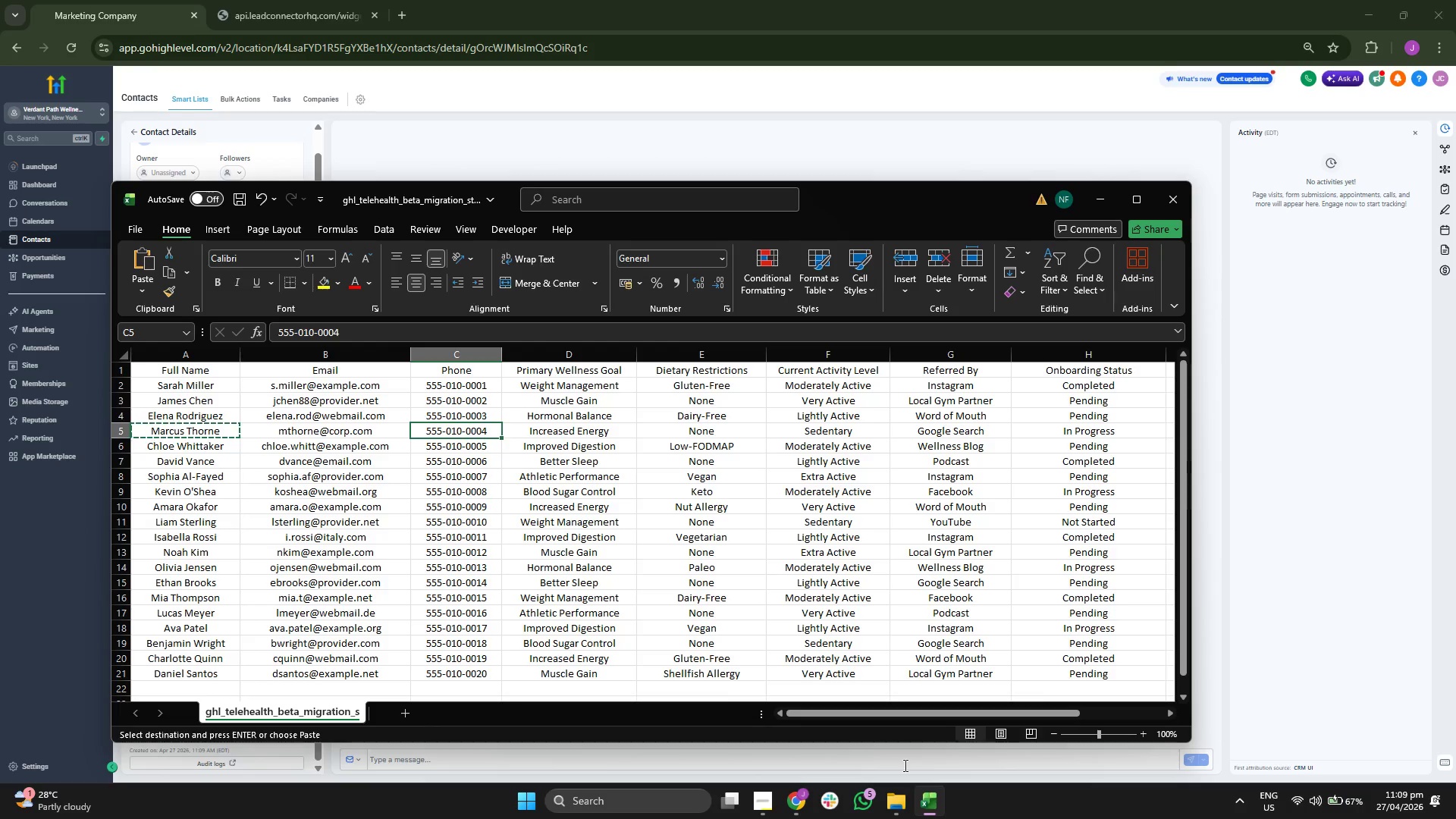 
key(Control+C)
 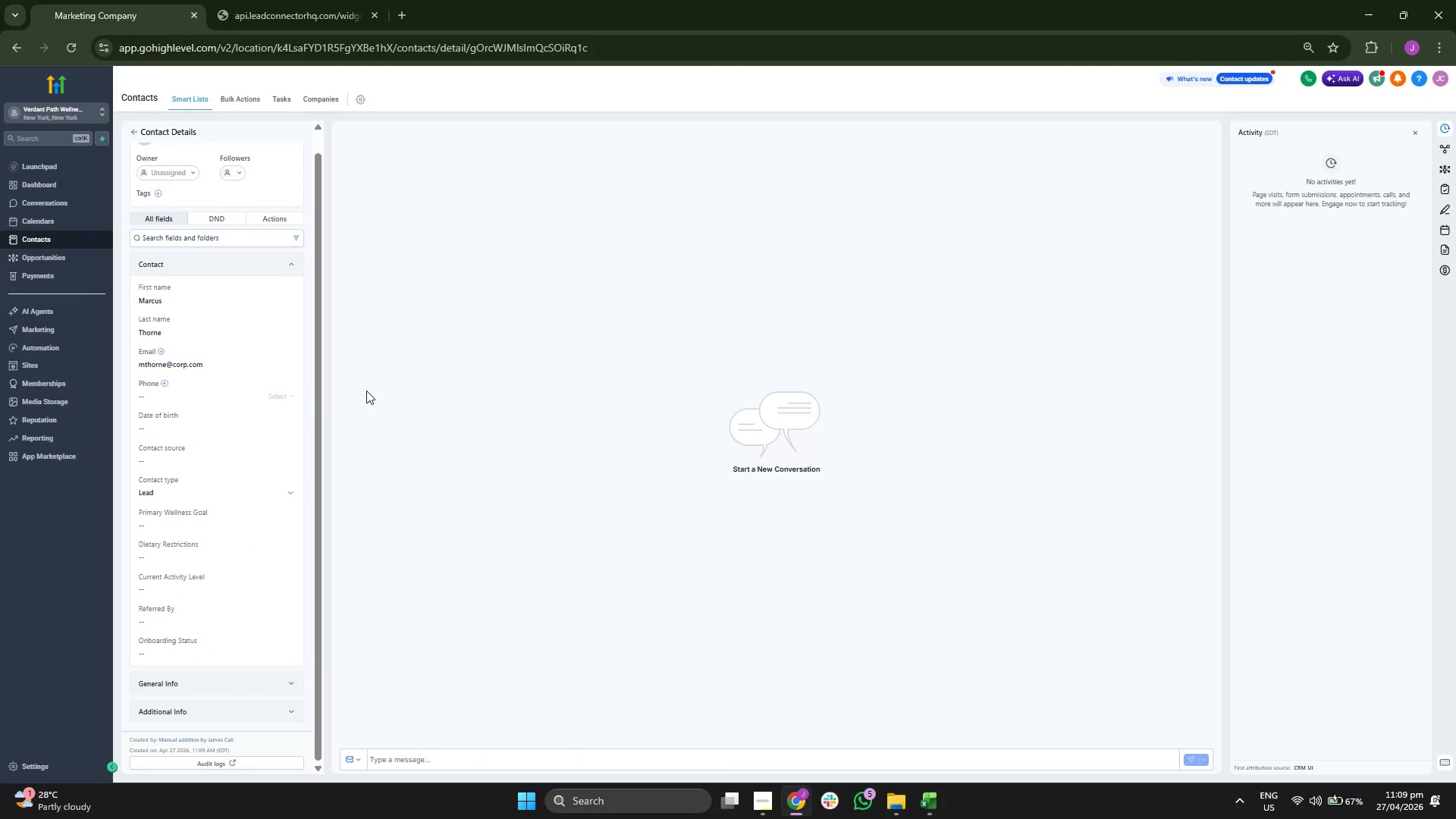 
left_click([199, 394])
 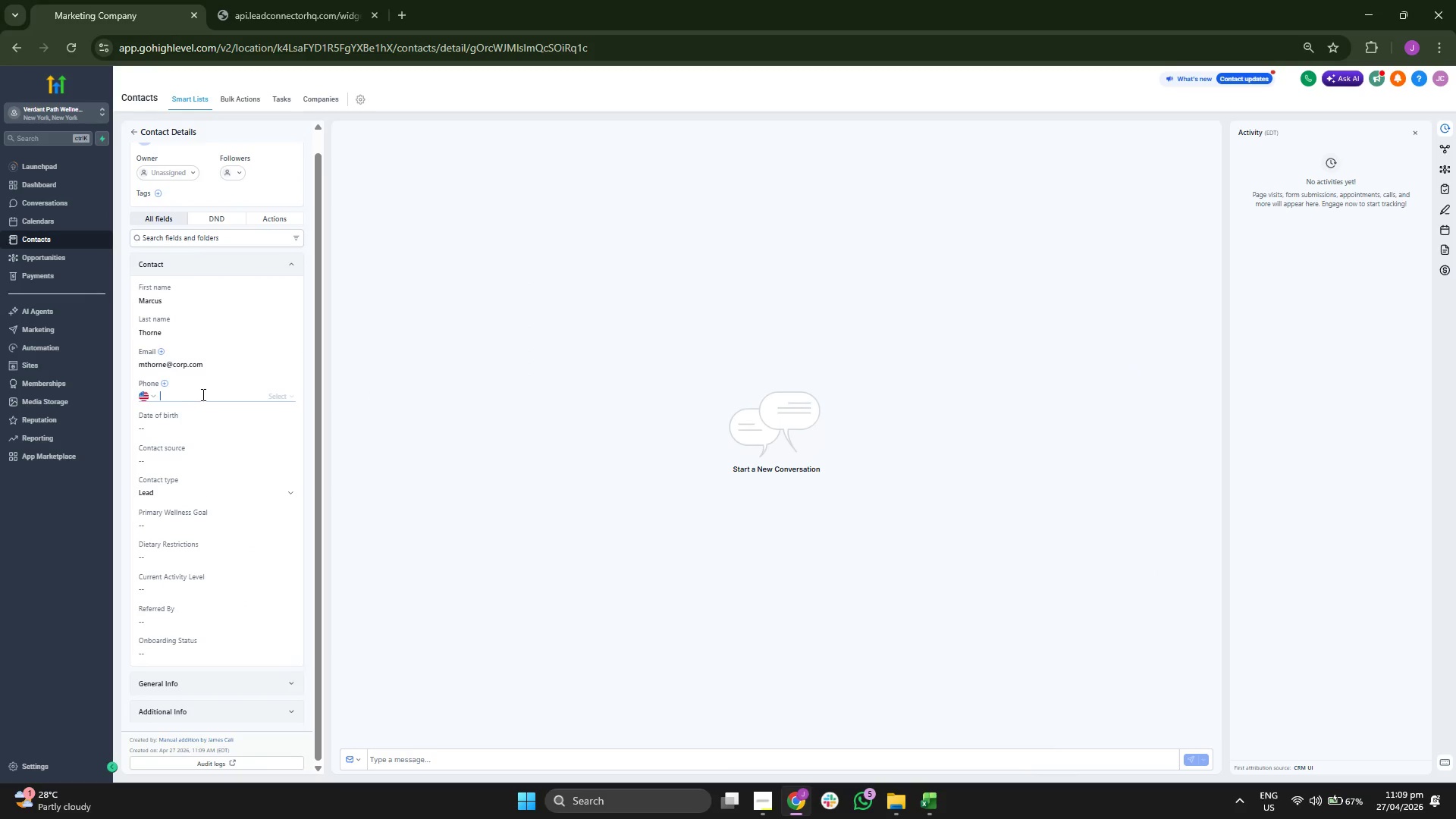 
key(Control+ControlLeft)
 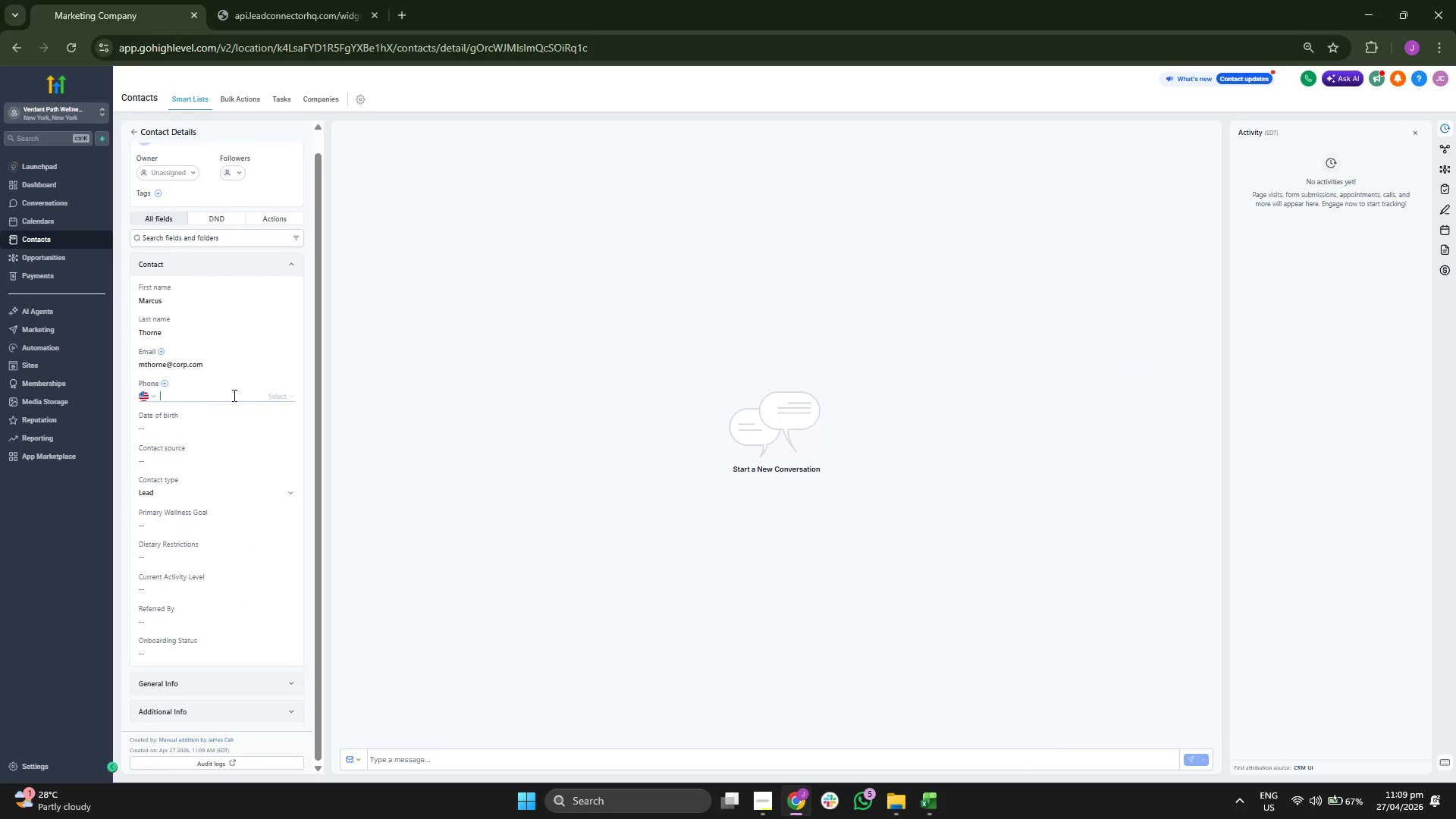 
key(Control+V)
 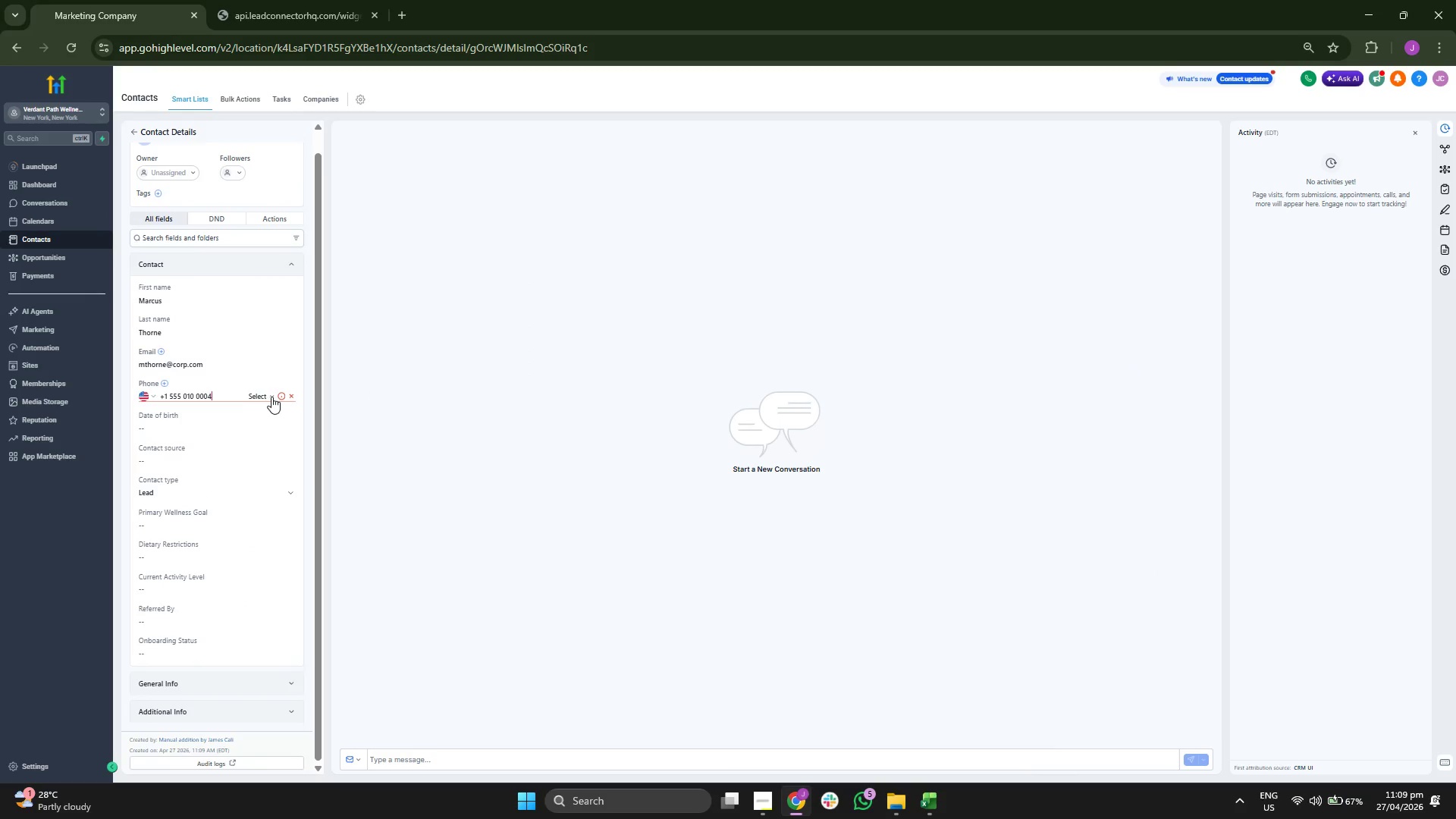 
left_click([271, 397])
 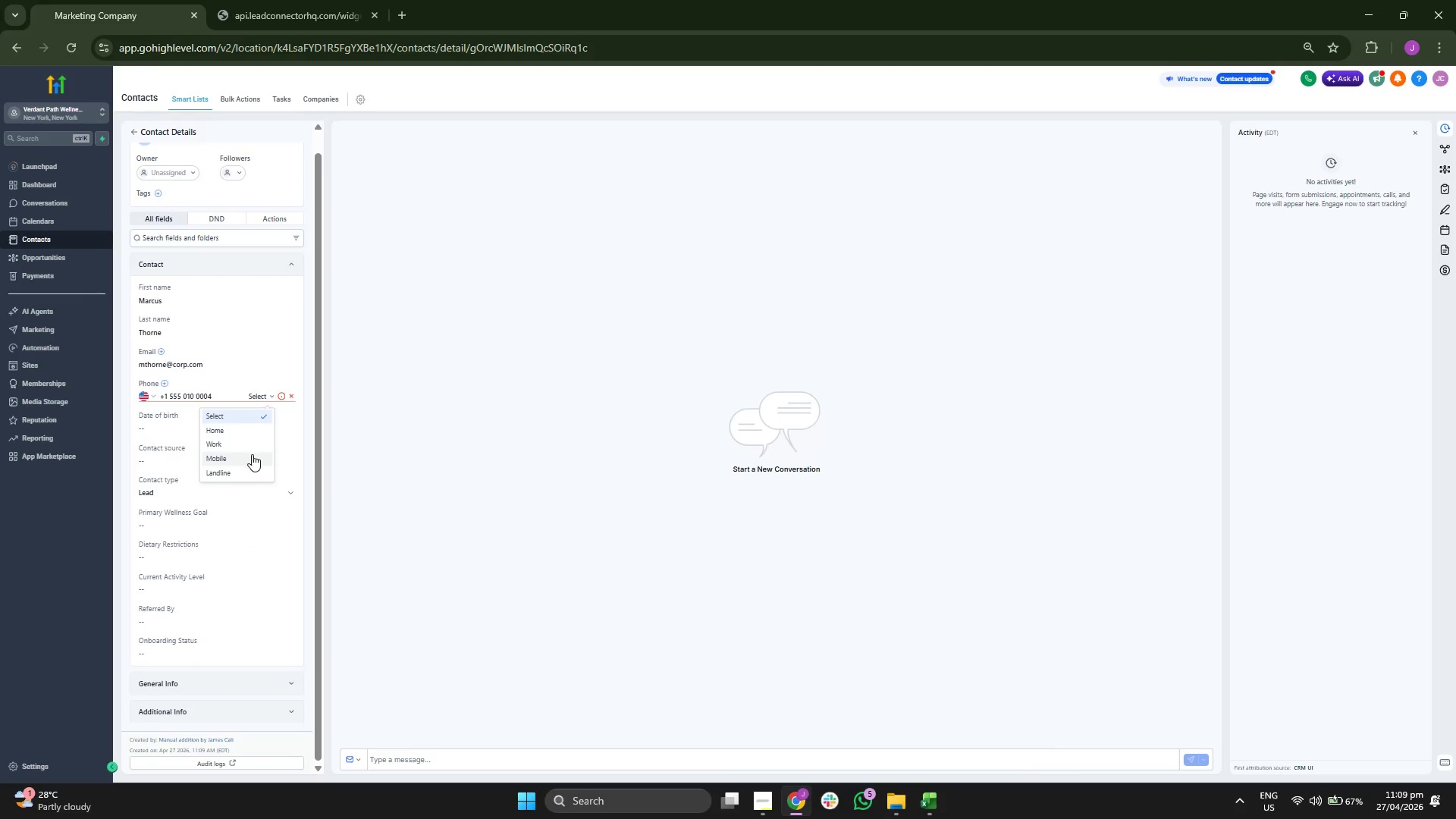 
left_click([250, 456])
 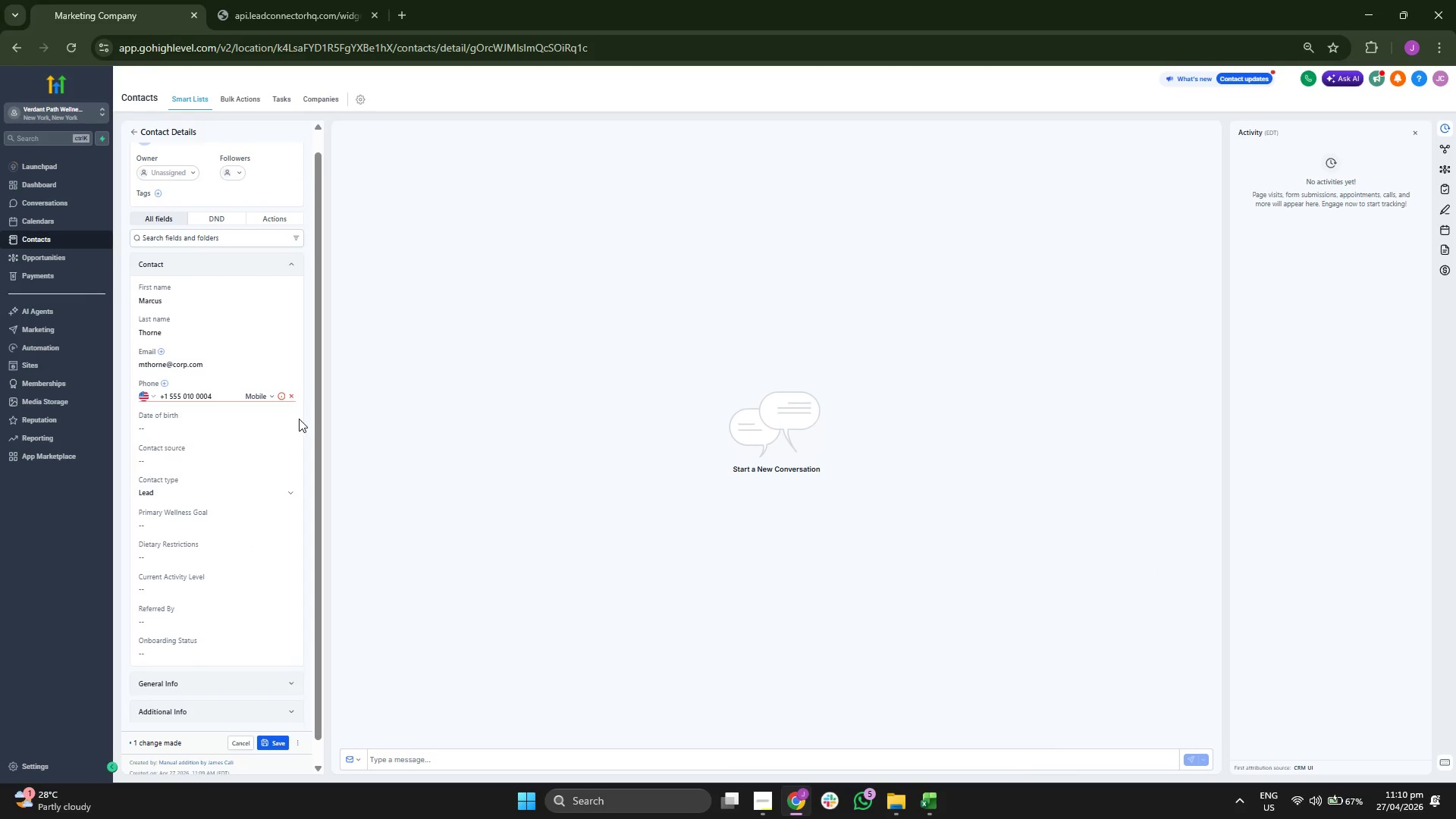 
left_click([303, 416])
 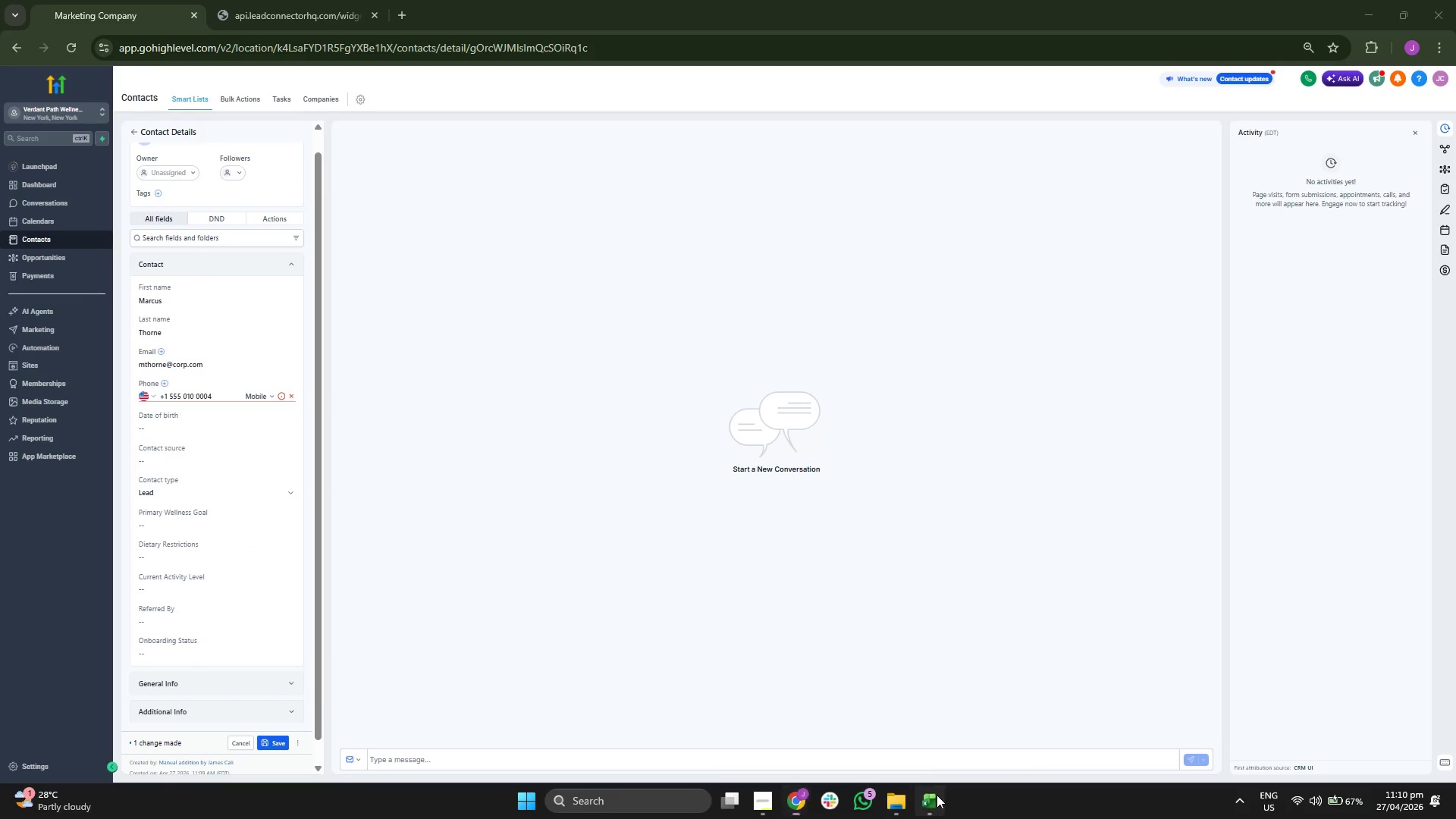 
key(ArrowRight)
 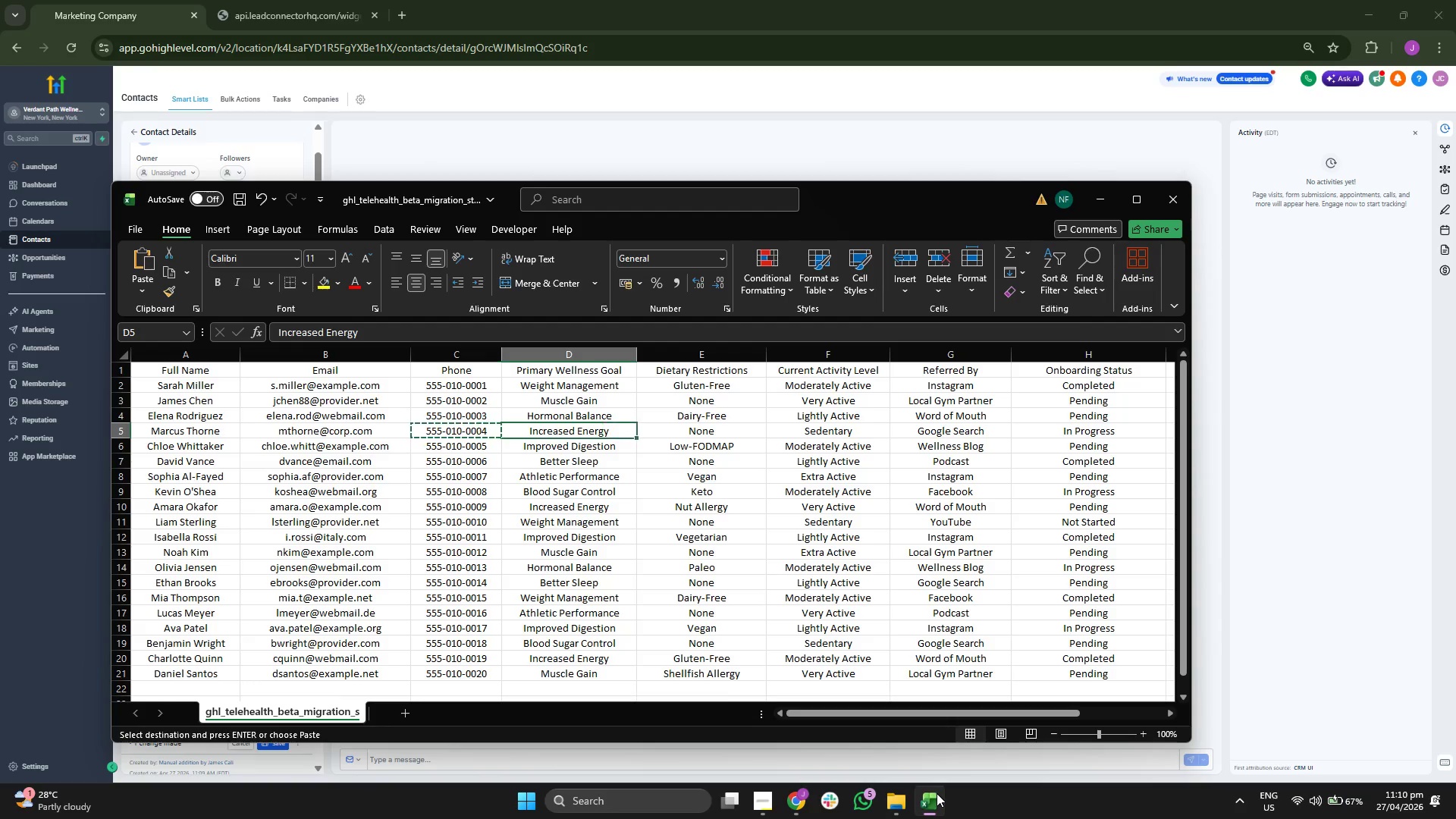 
key(Control+ControlLeft)
 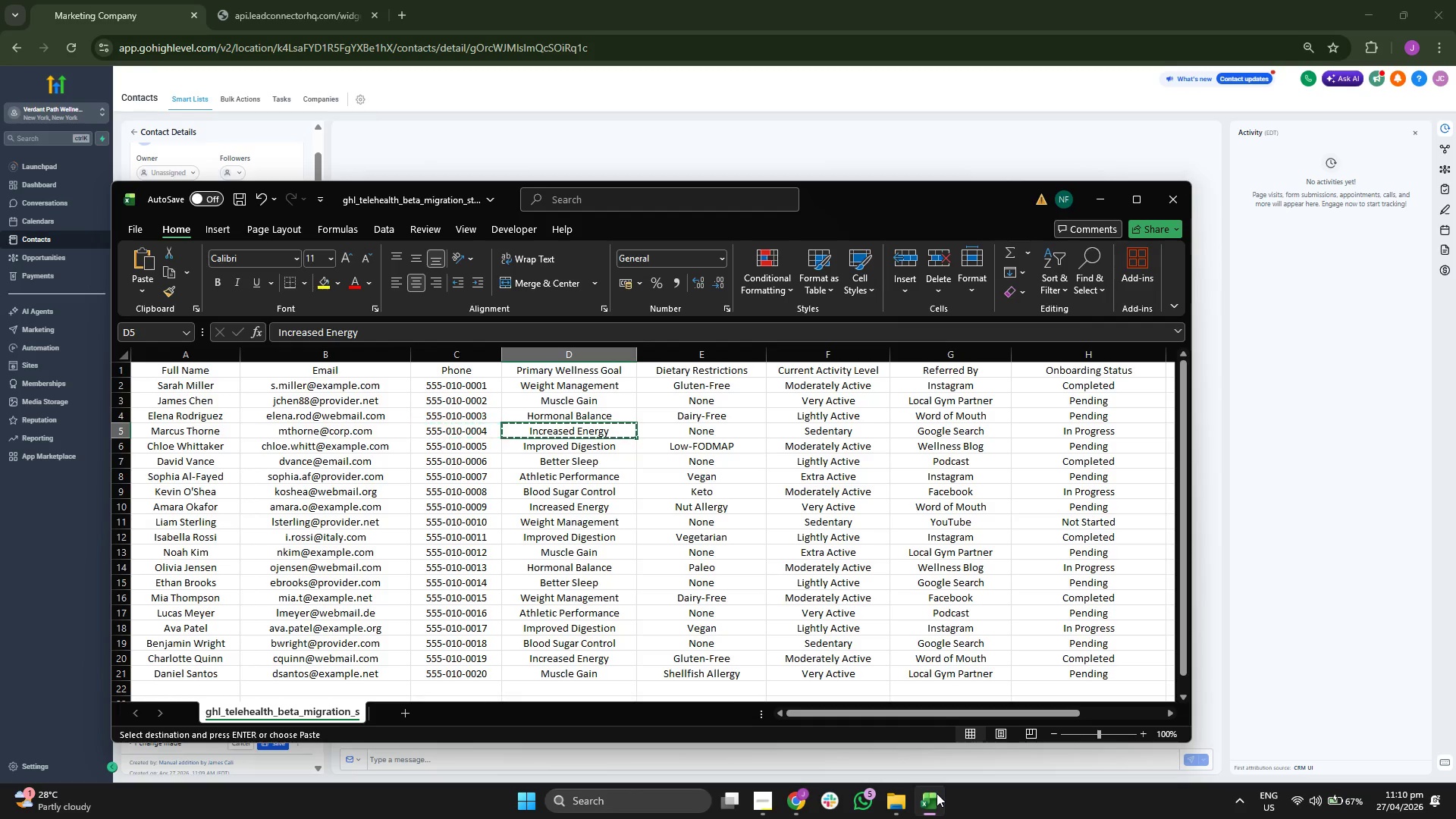 
key(Control+C)
 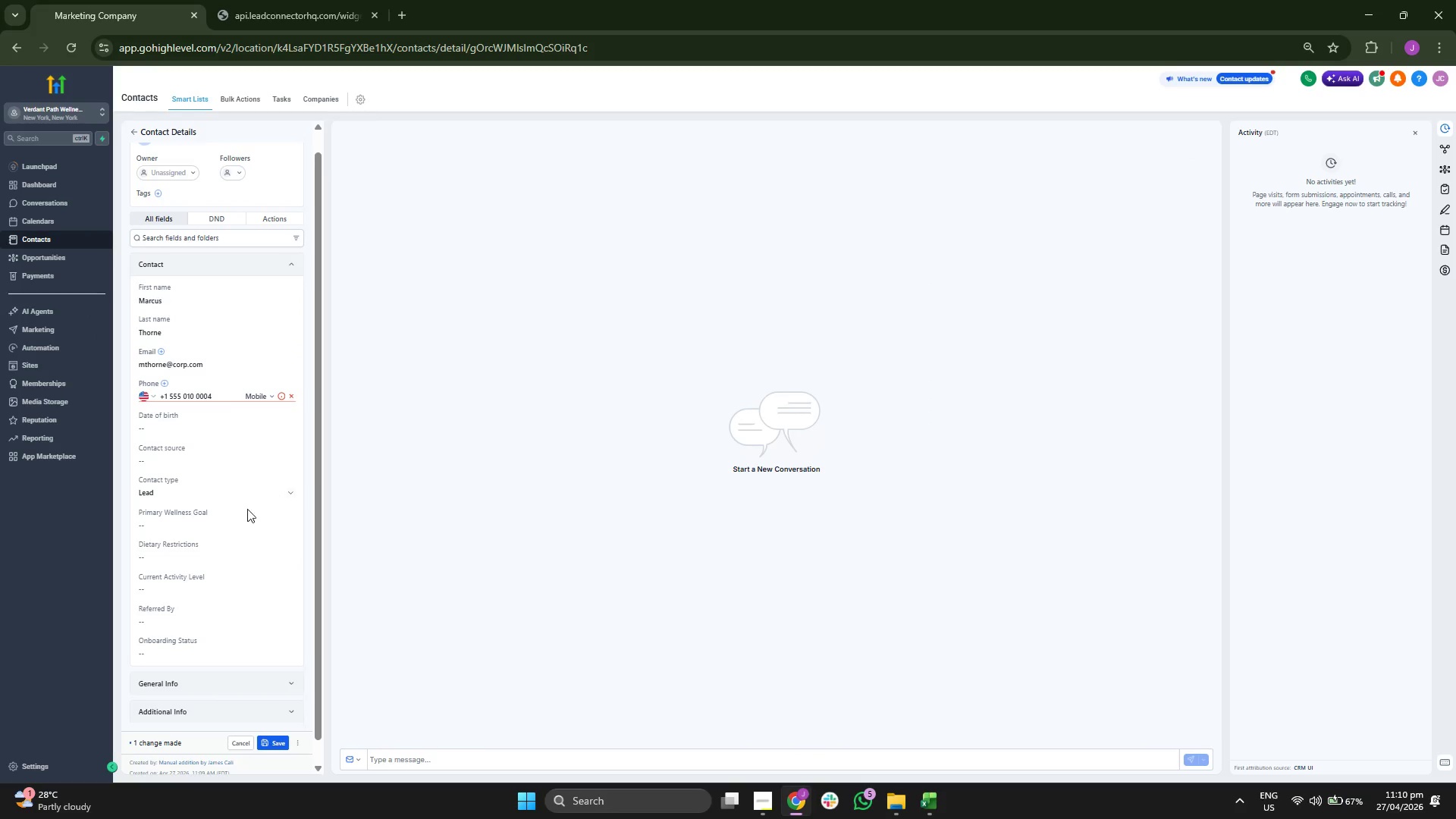 
left_click([228, 527])
 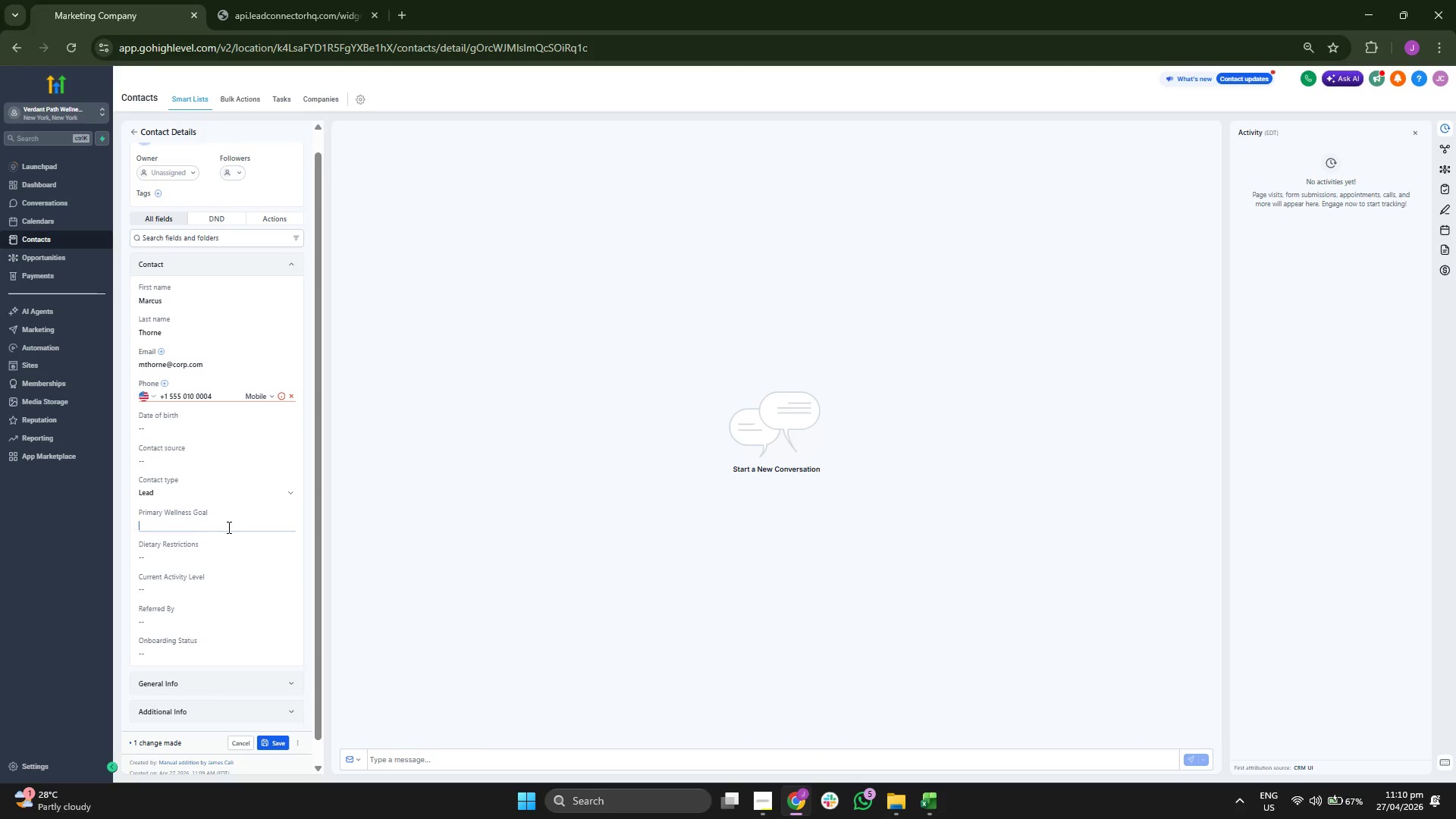 
key(Control+V)
 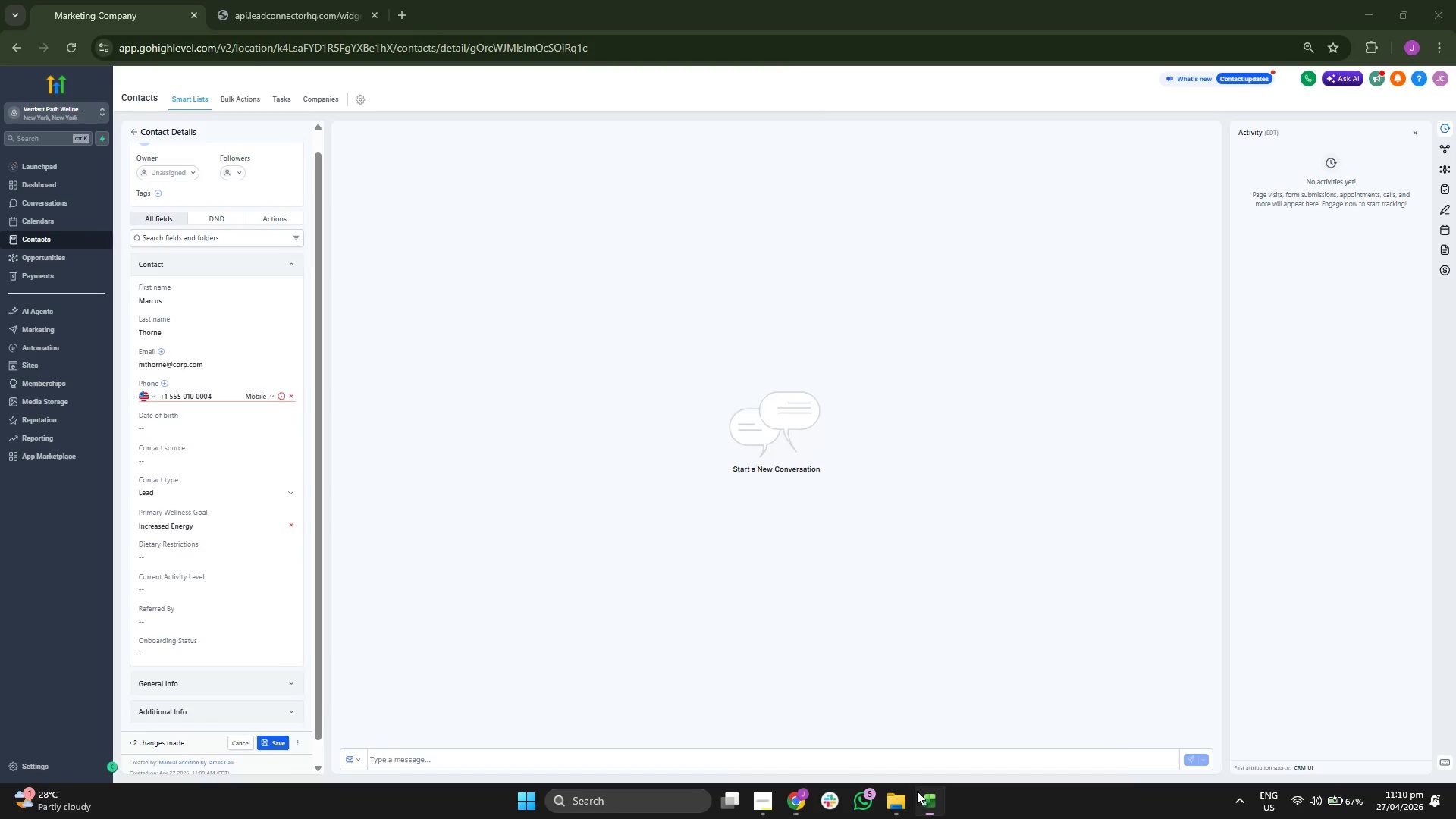 
key(ArrowRight)
 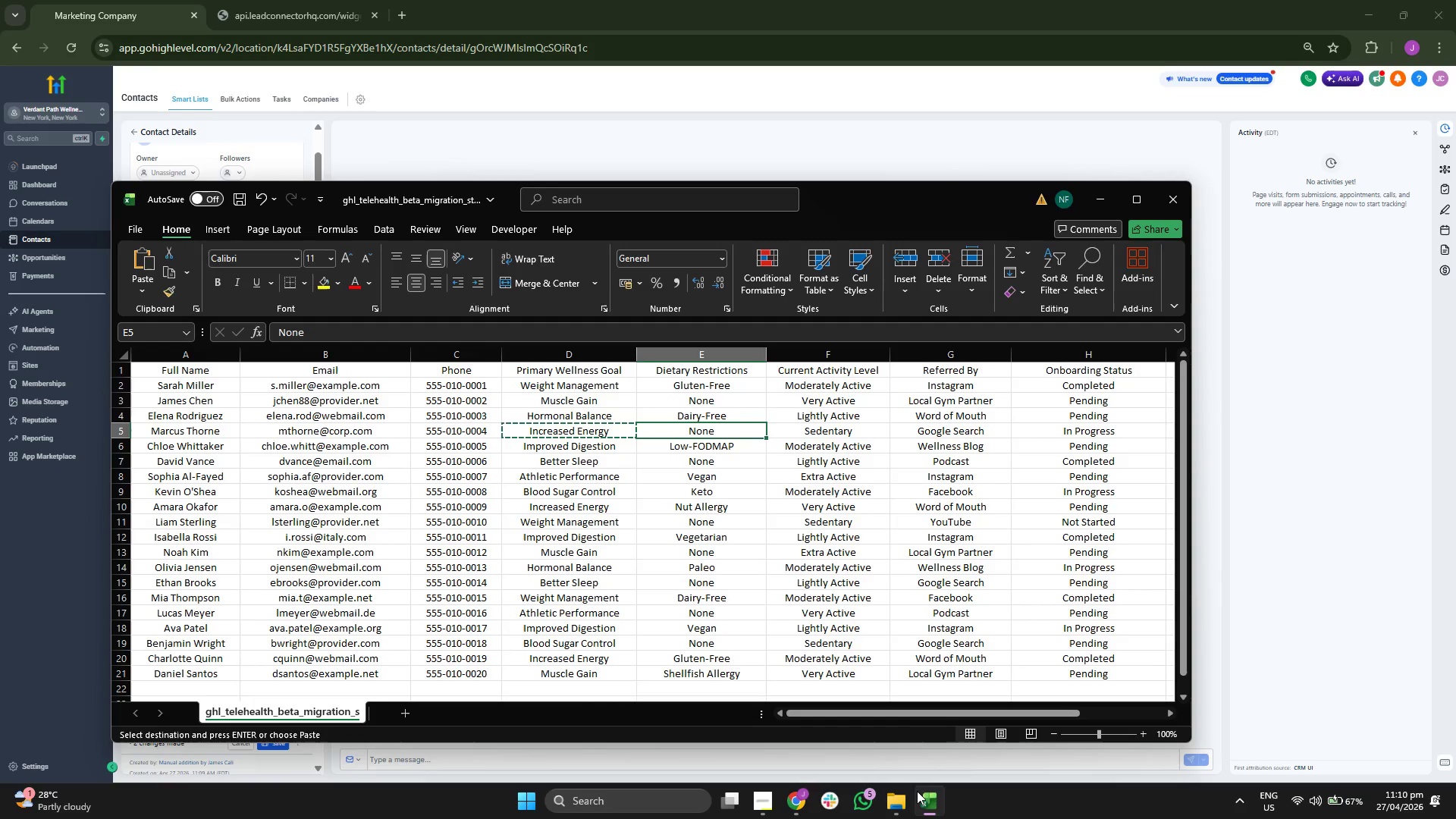 
key(Control+C)
 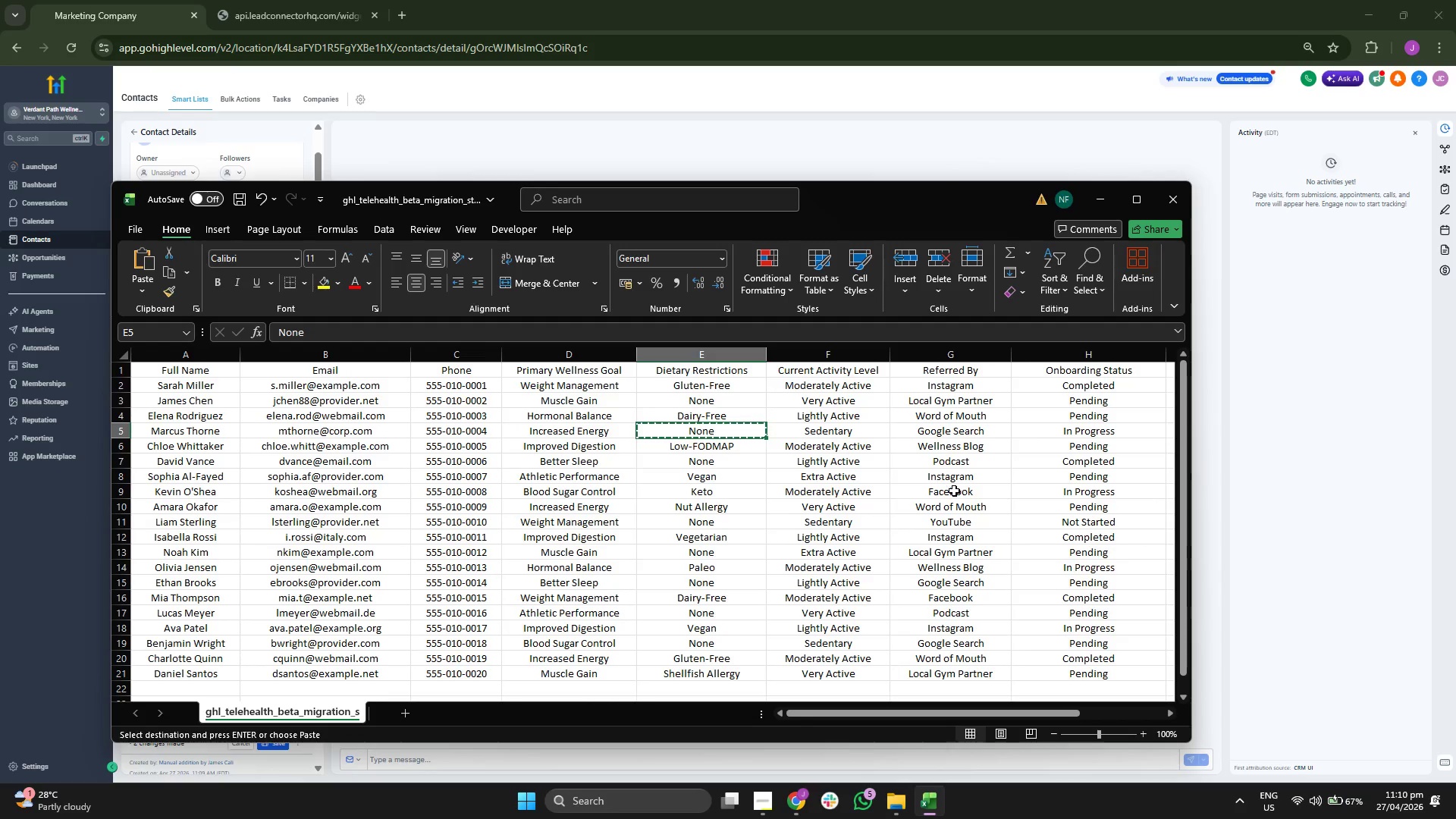 
key(ArrowRight)
 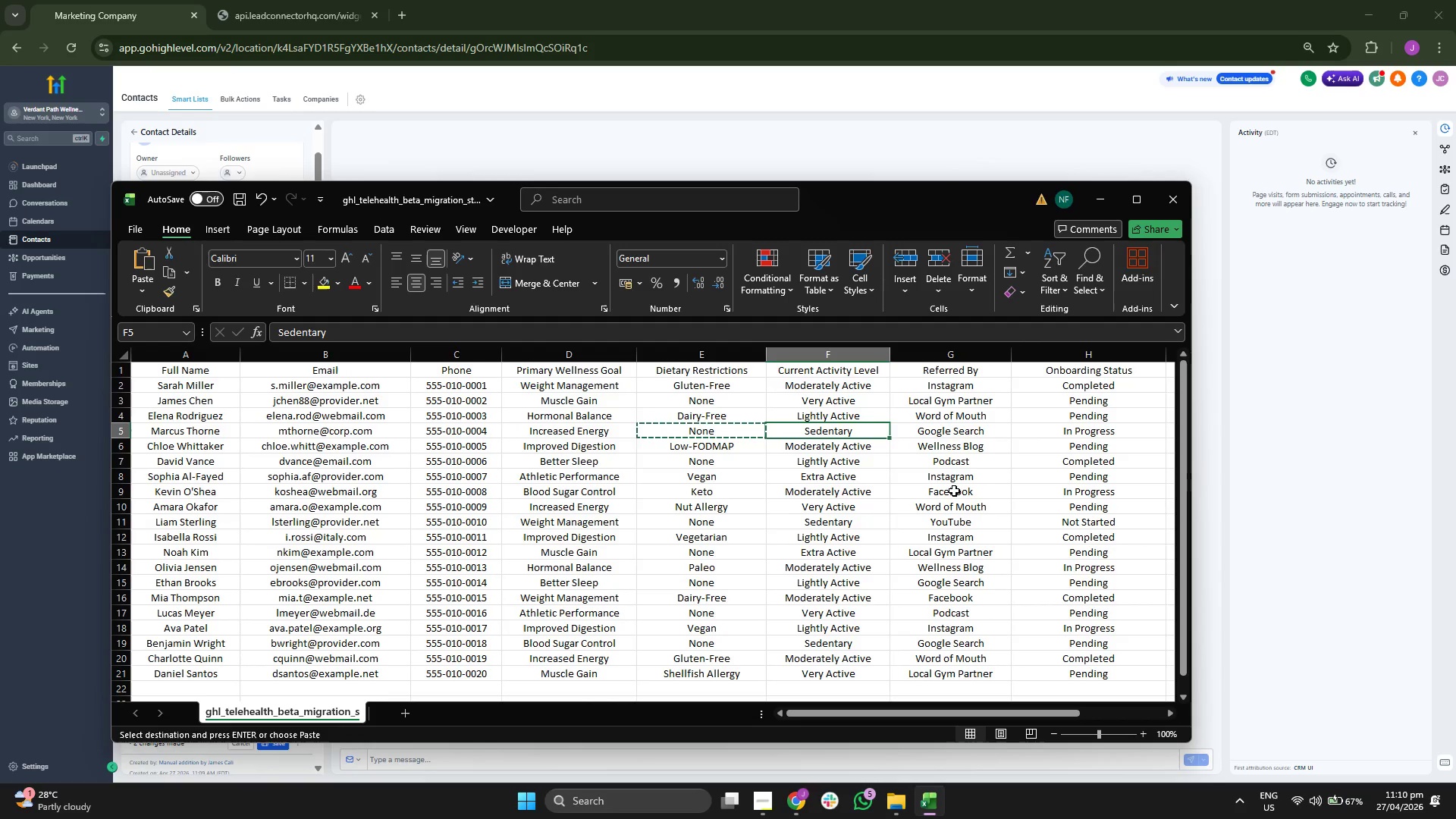 
key(Control+ControlLeft)
 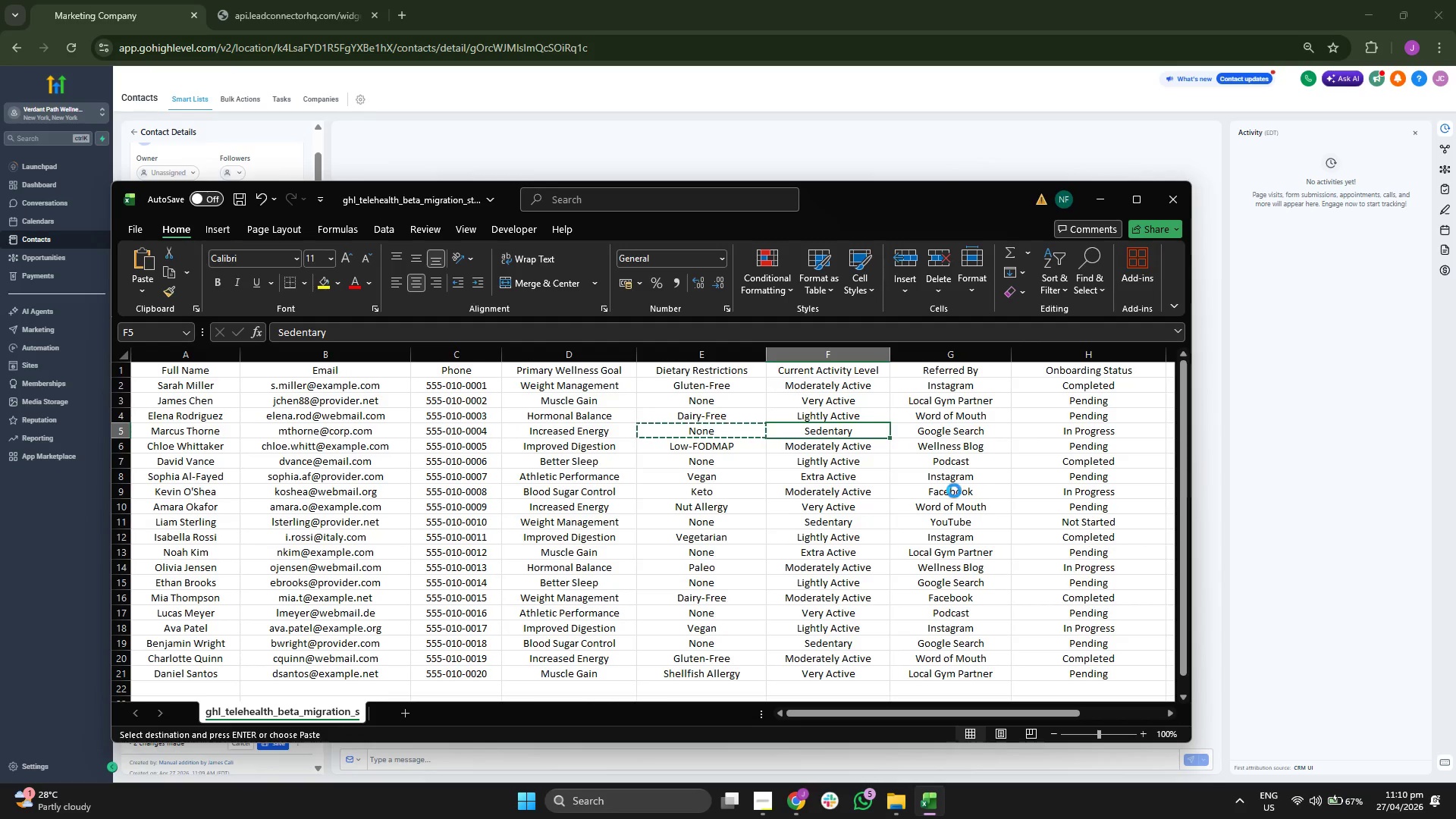 
key(Control+C)
 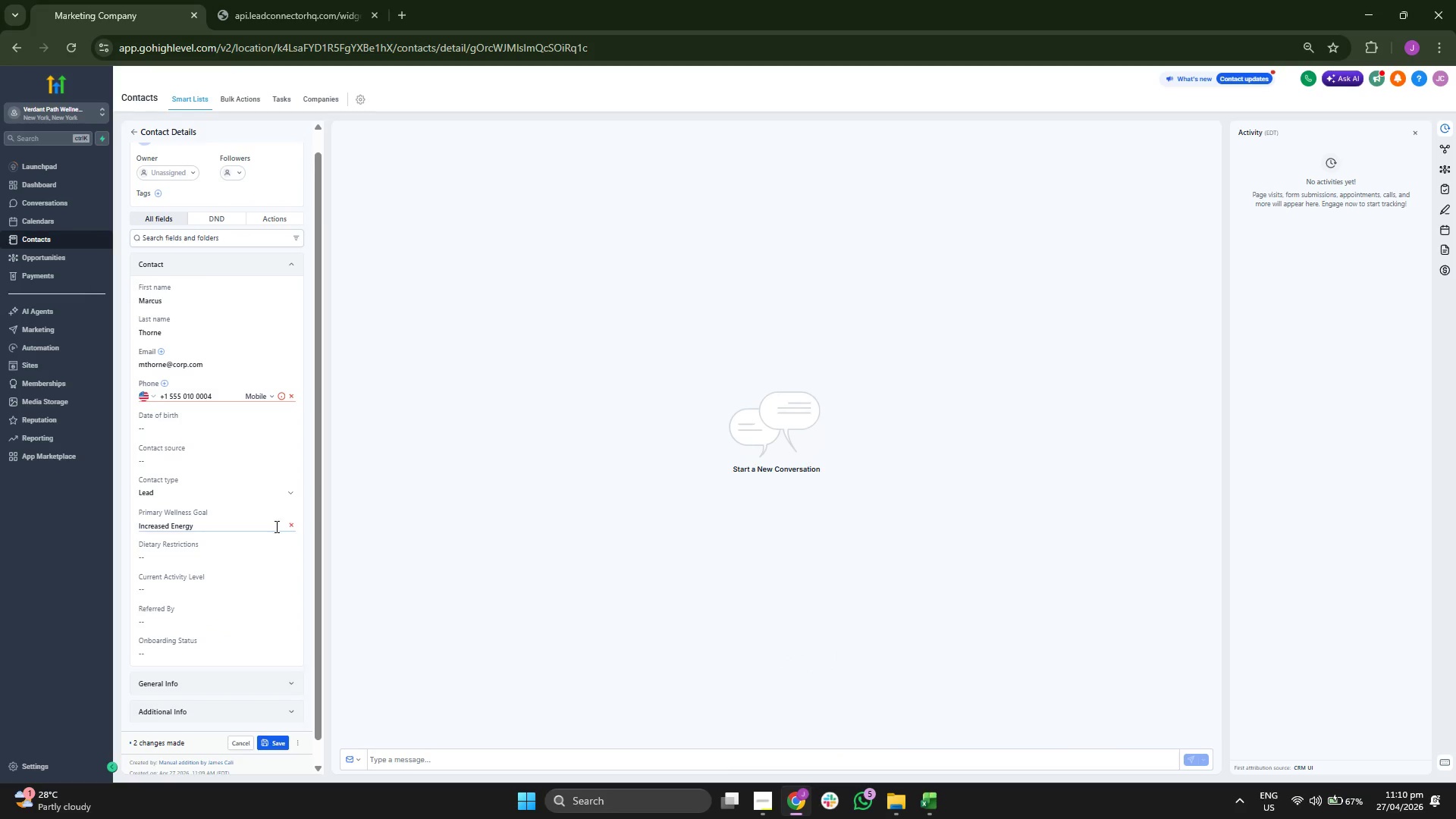 
key(Control+V)
 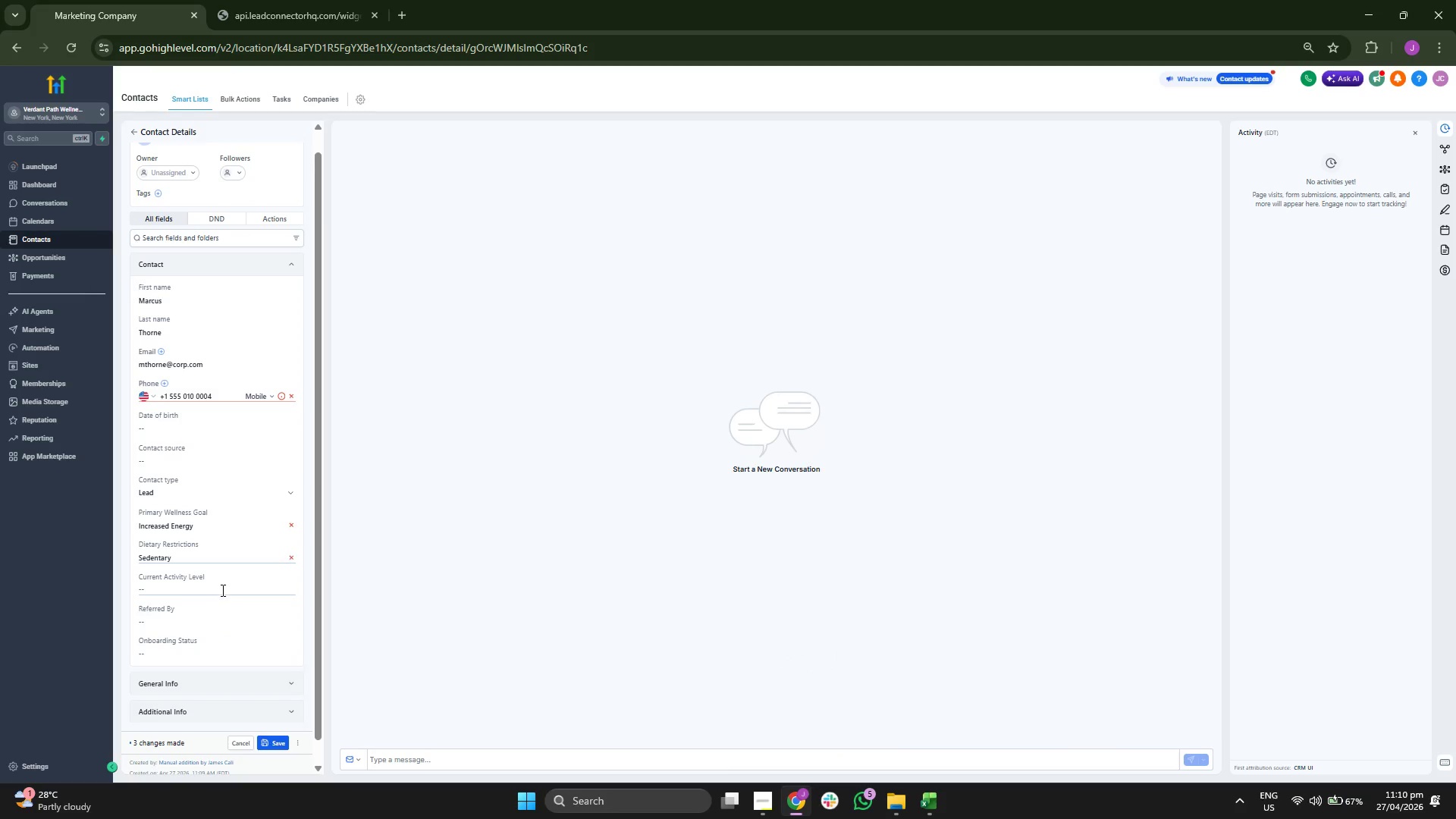 
key(Control+ControlLeft)
 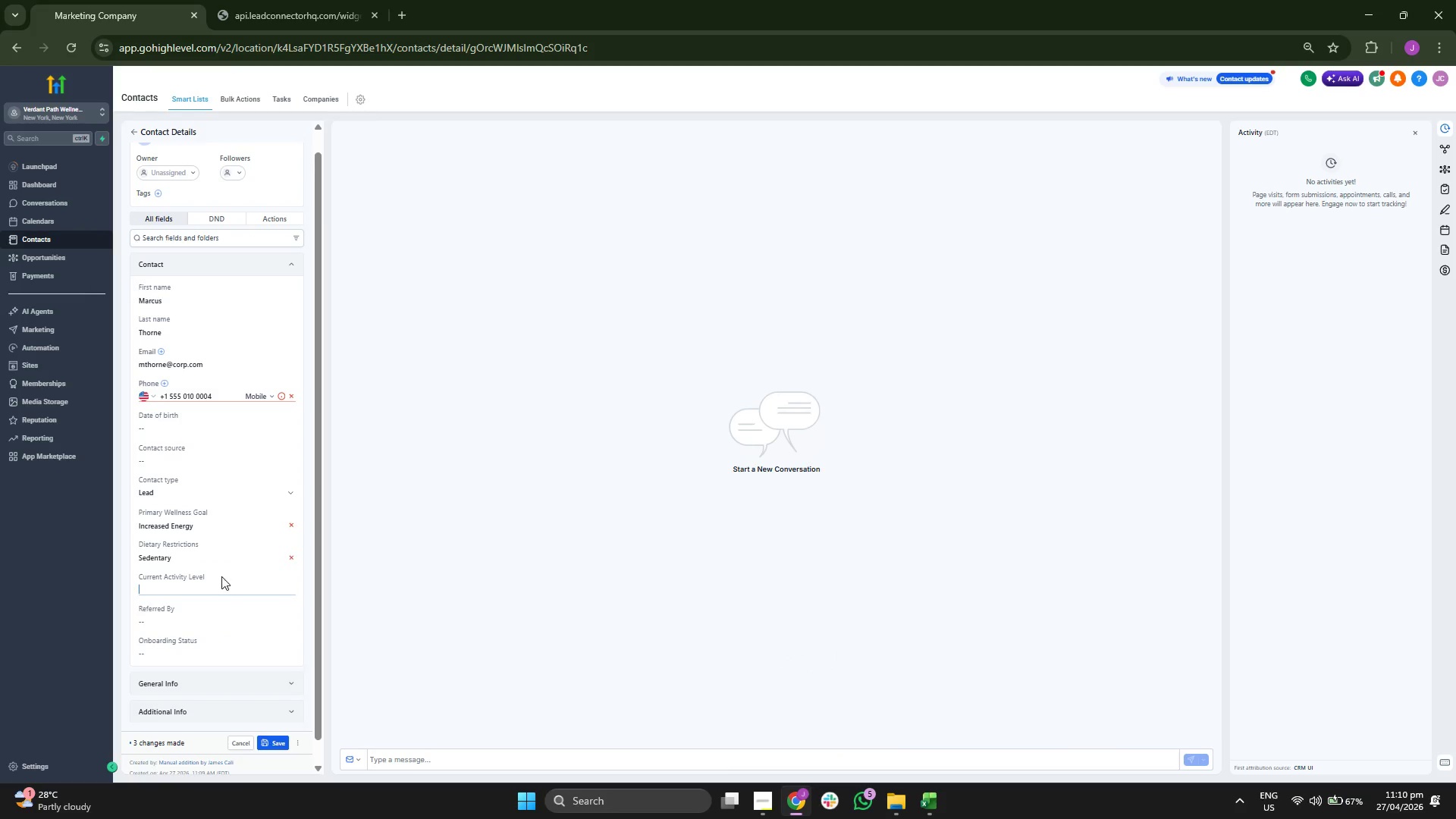 
key(Control+V)
 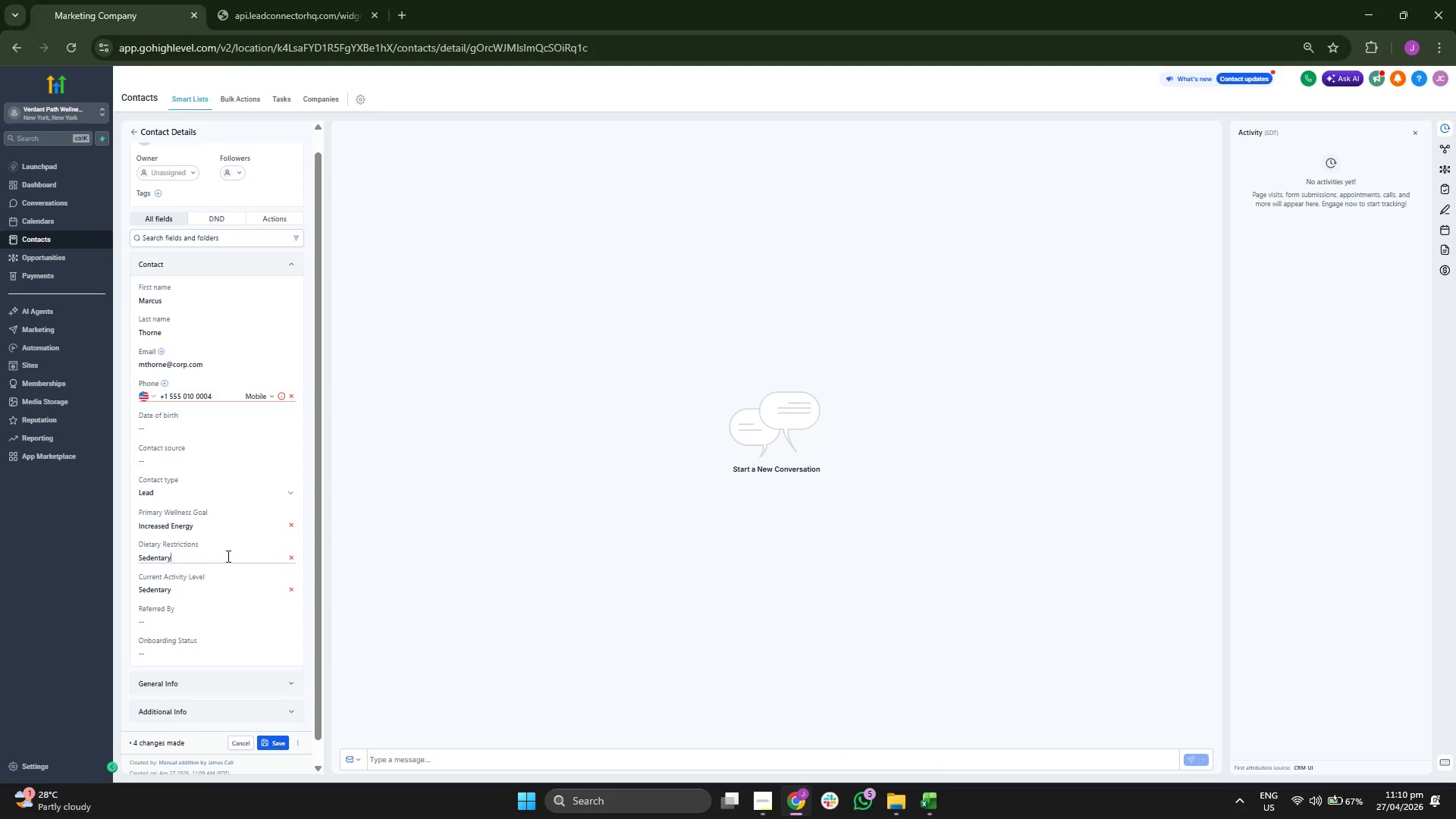 
double_click([227, 556])
 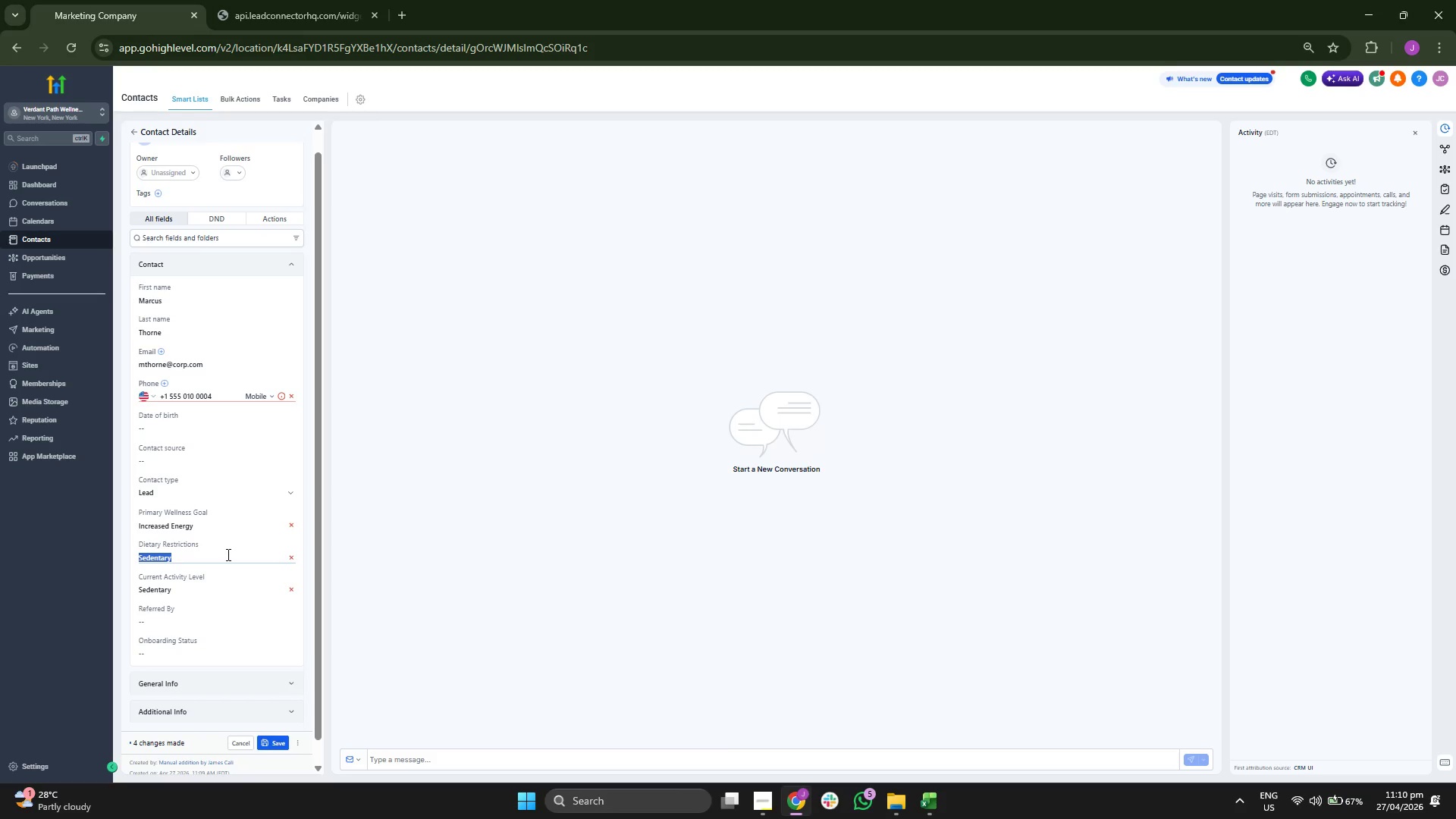 
type(None)
 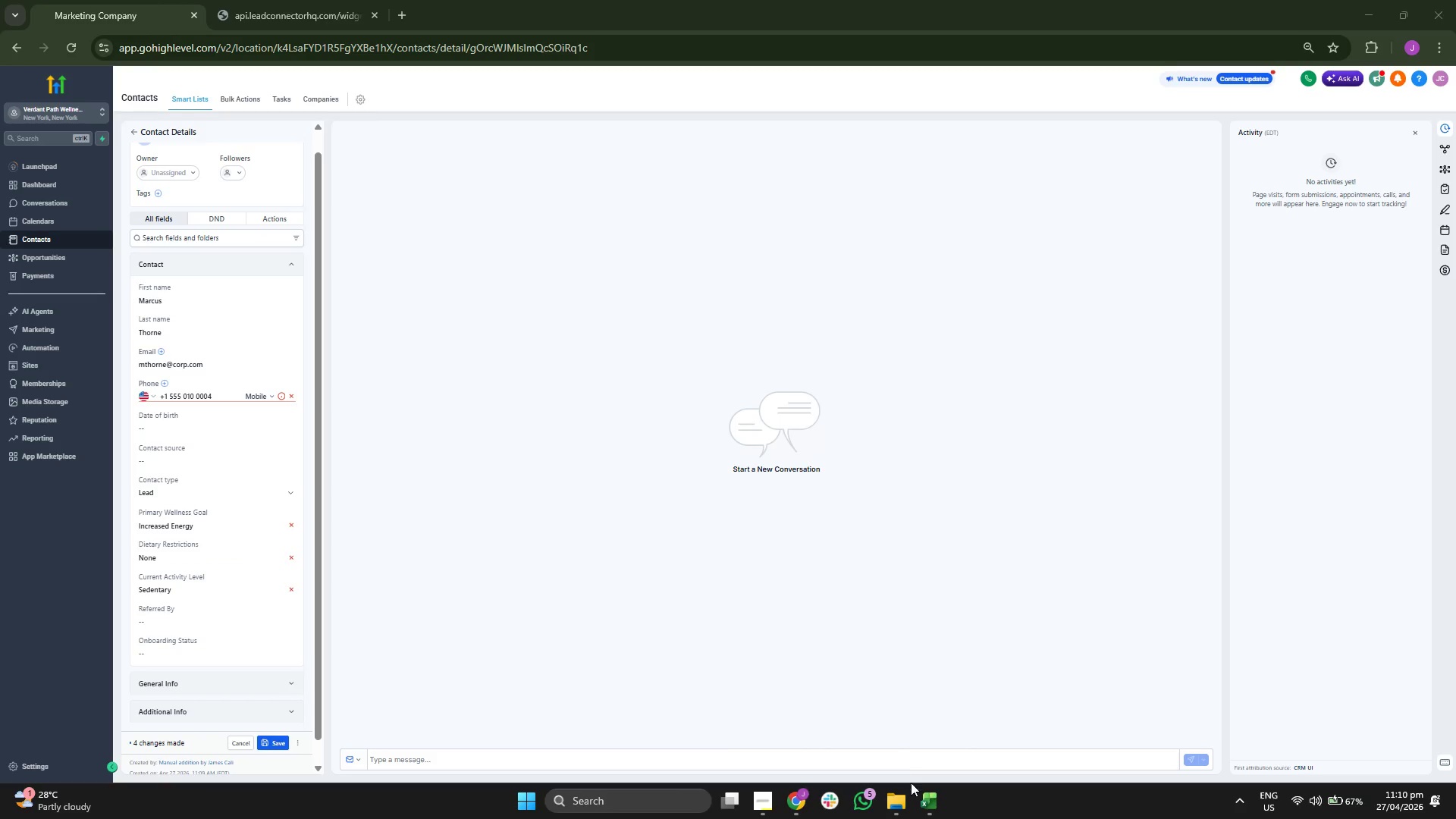 
key(ArrowRight)
 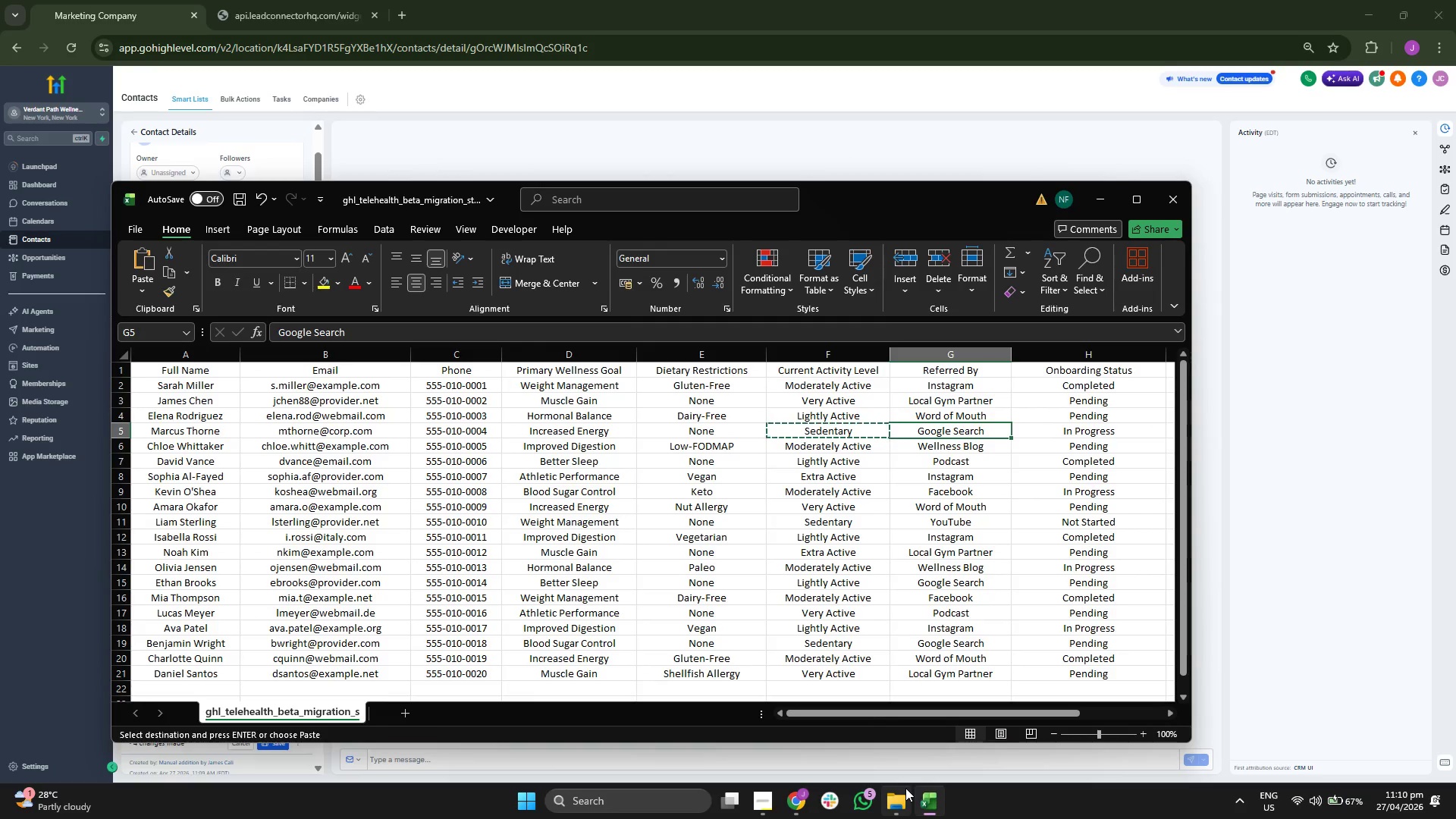 
key(Control+C)
 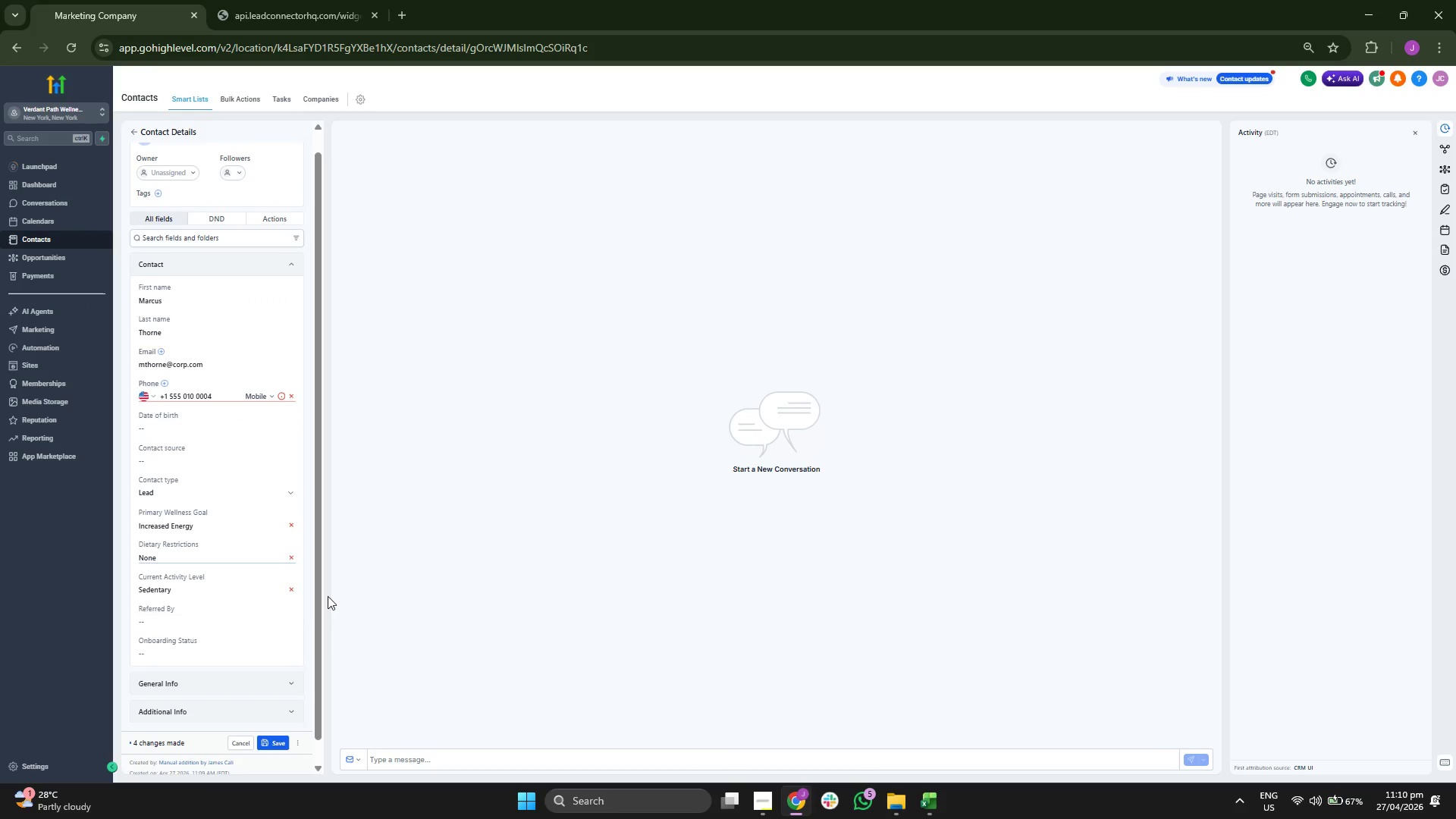 
double_click([228, 621])
 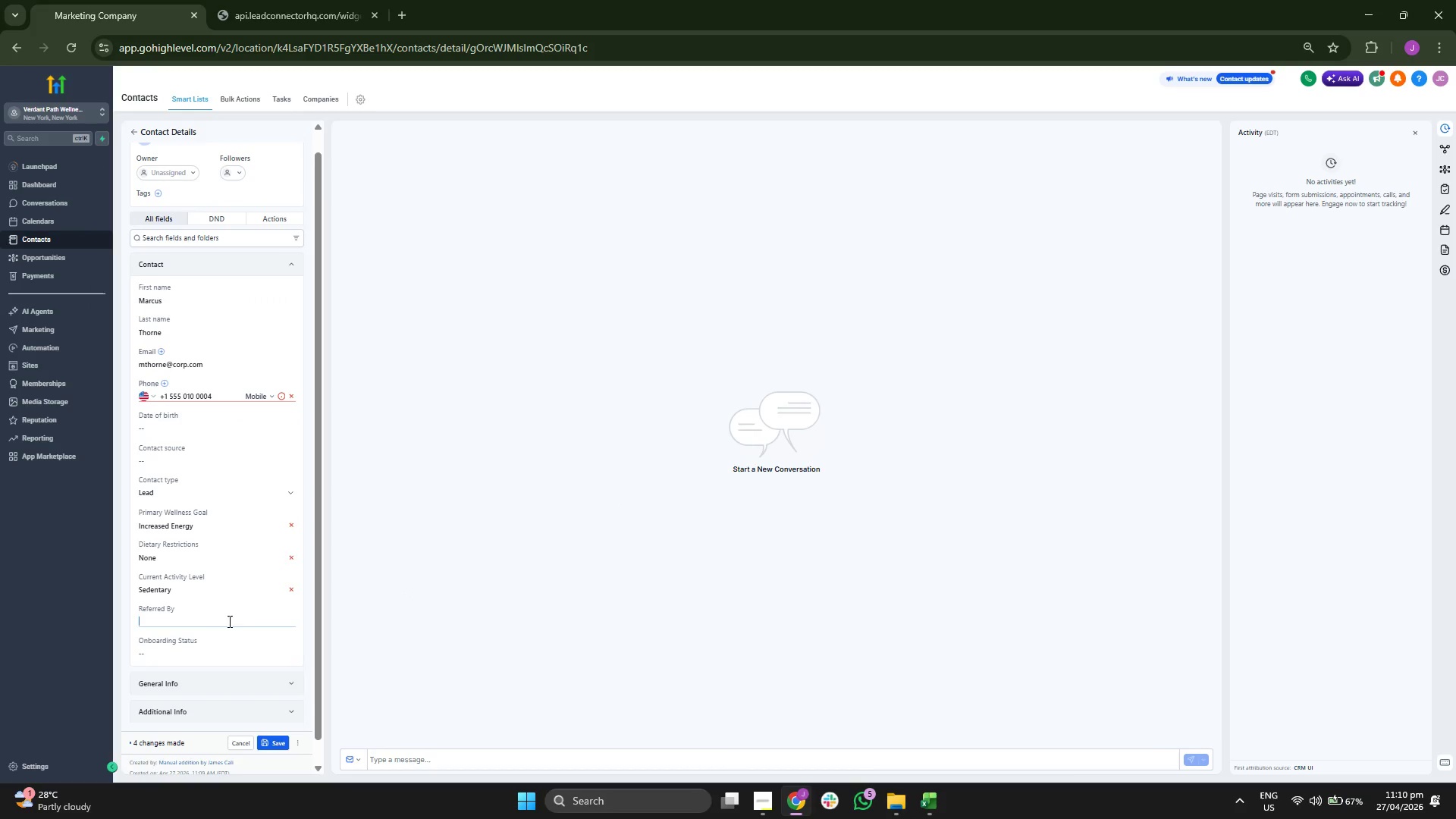 
key(Control+V)
 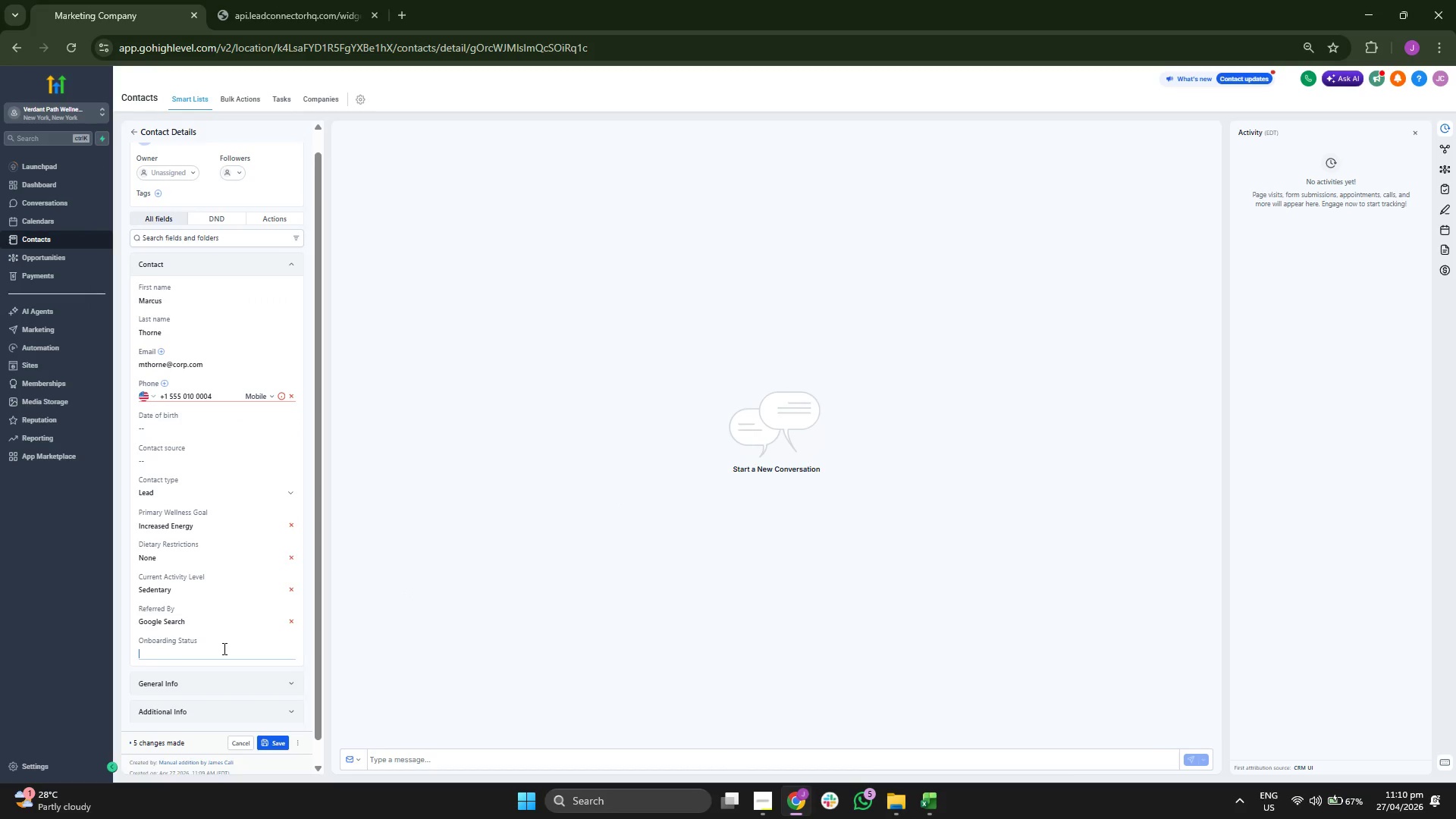 
type(Ig)
key(Backspace)
type(n Progress)
 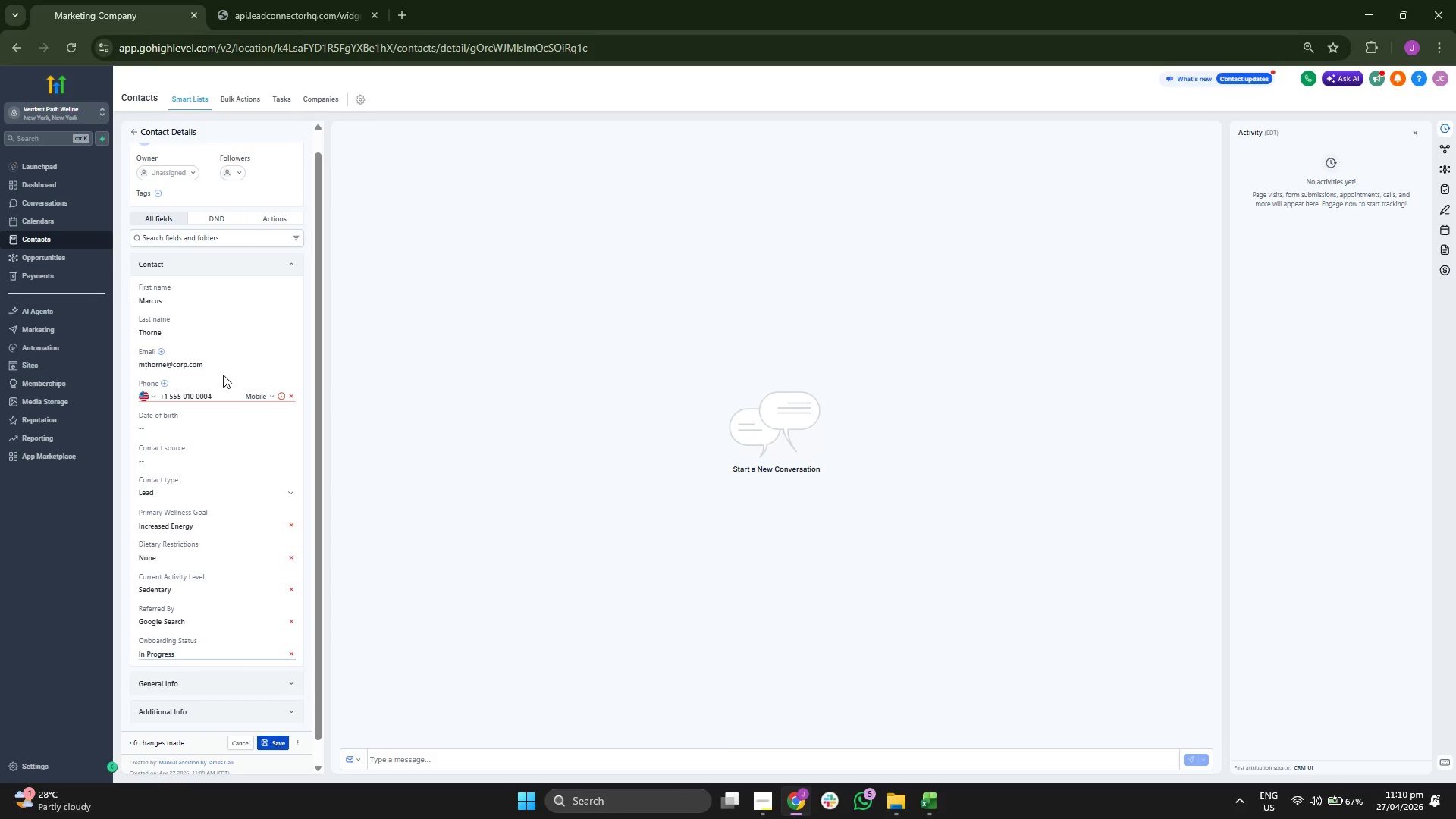 
left_click([155, 190])
 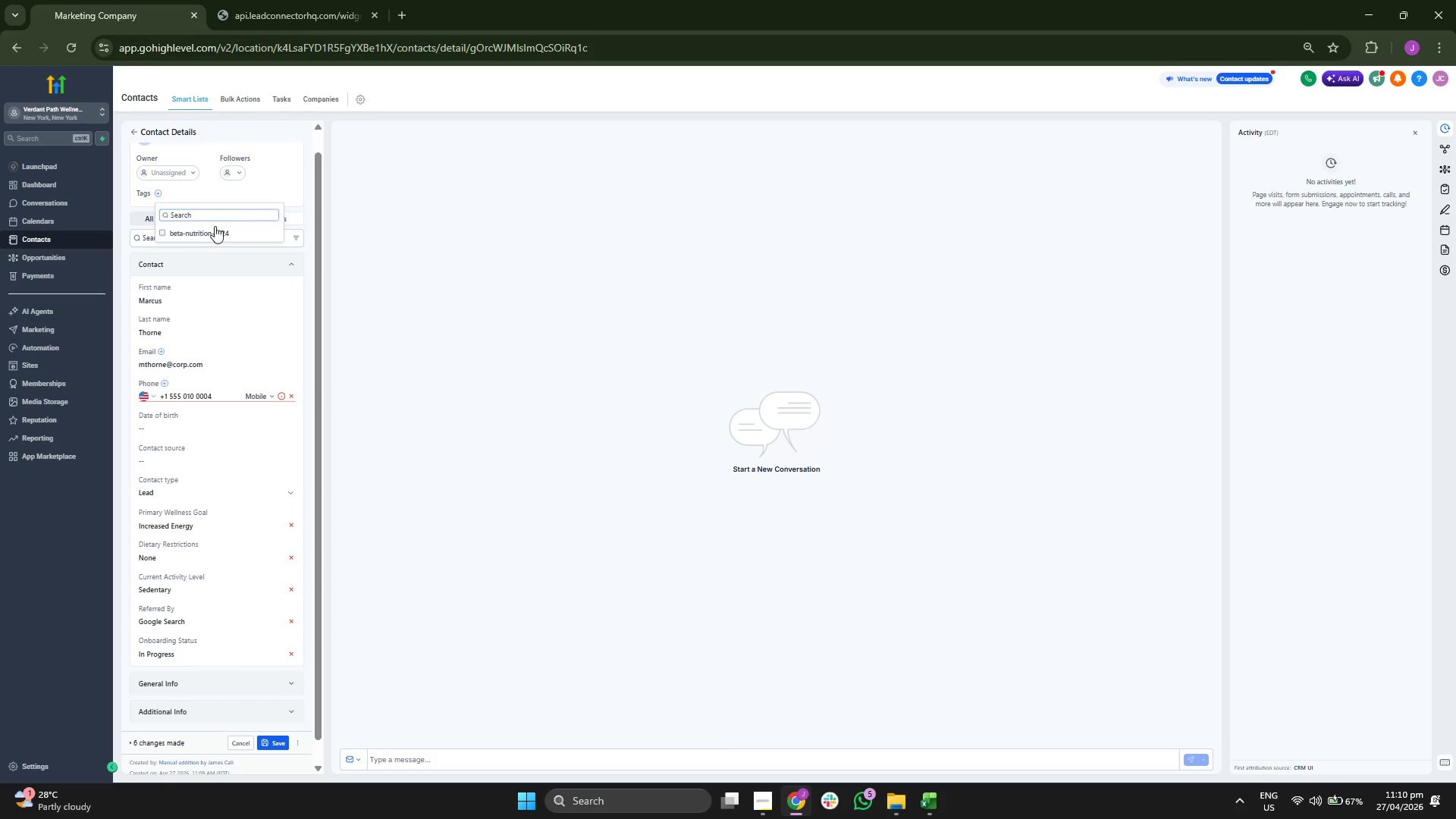 
double_click([278, 198])
 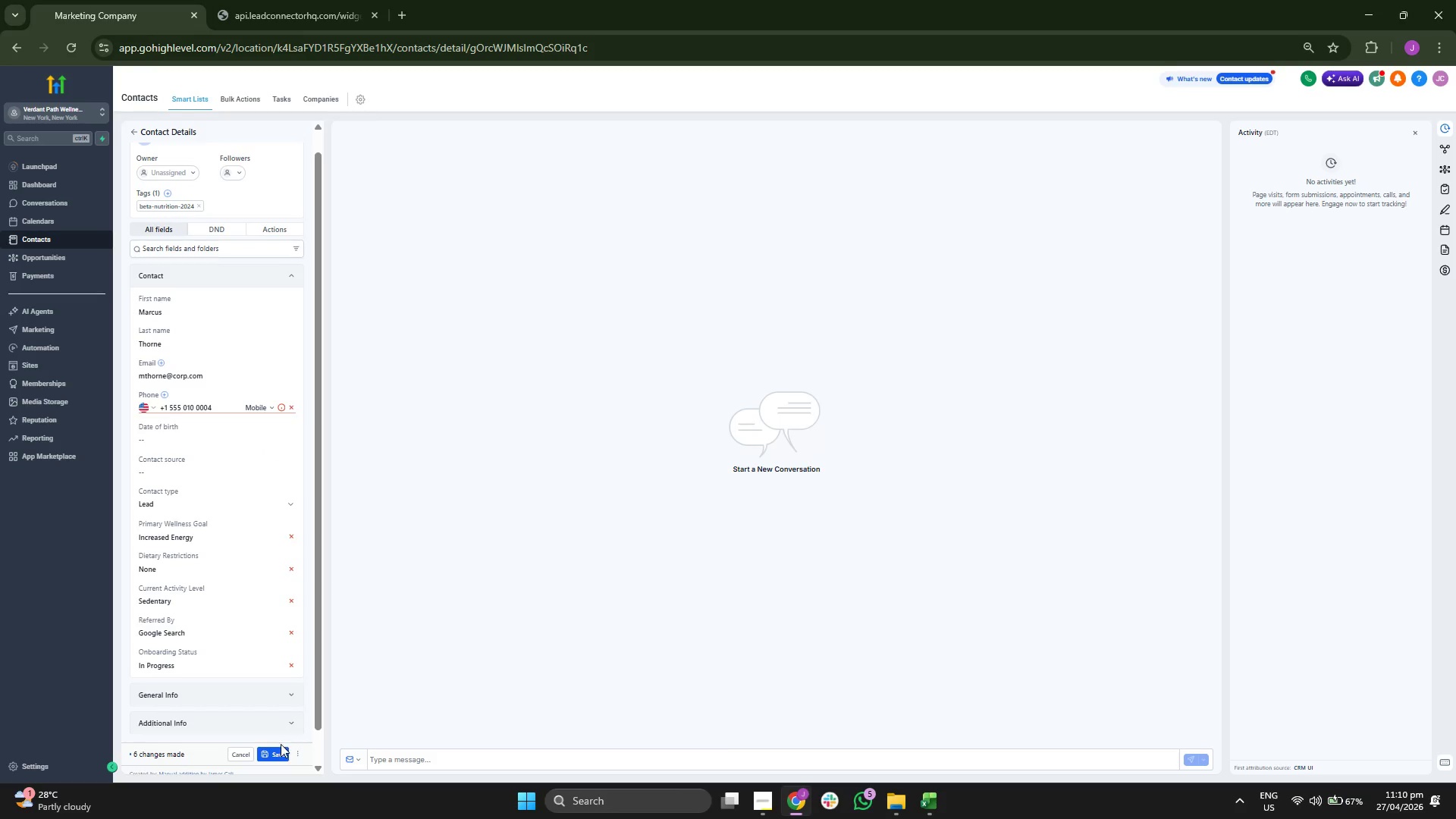 
double_click([278, 753])
 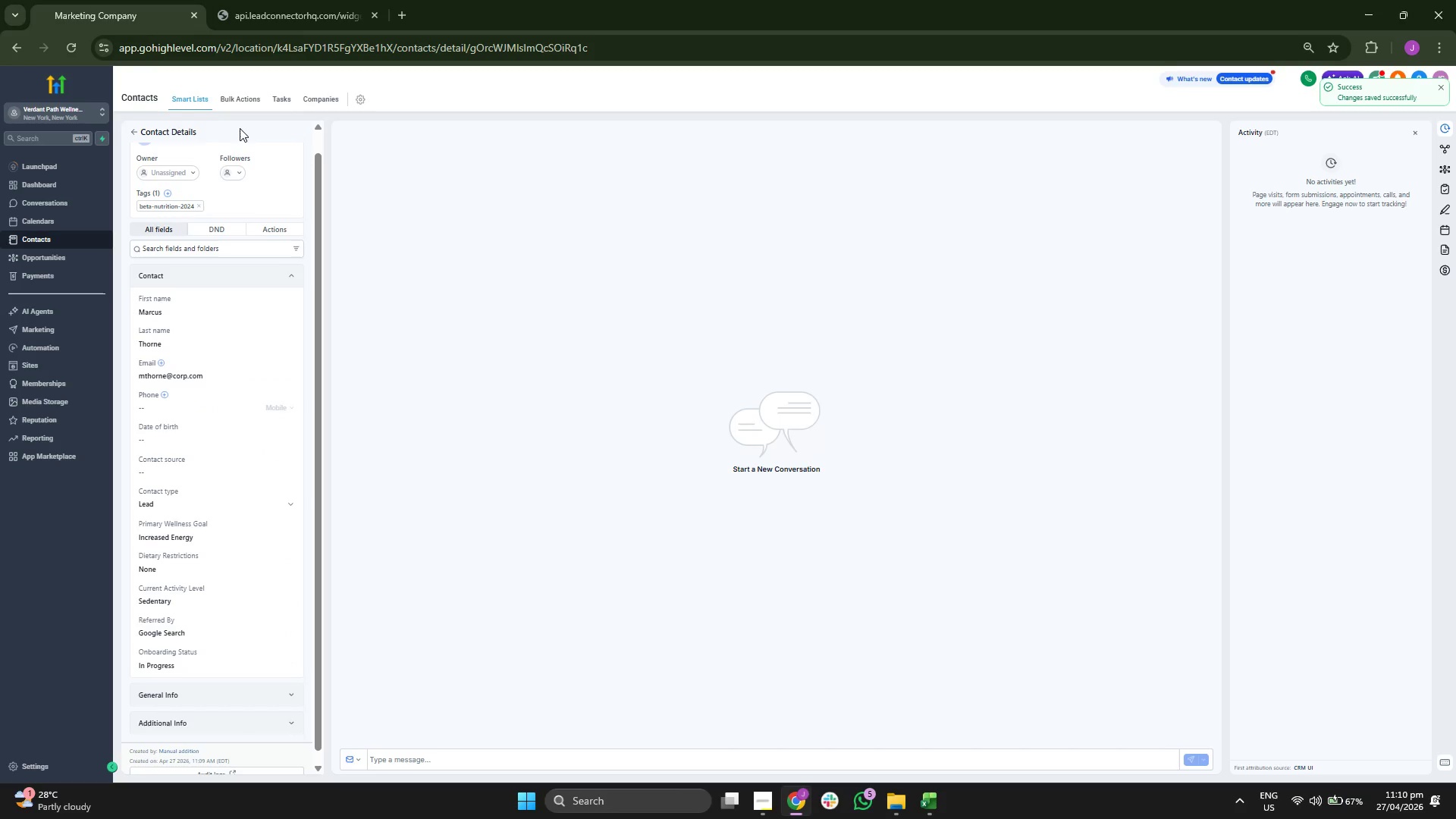 
left_click([135, 131])
 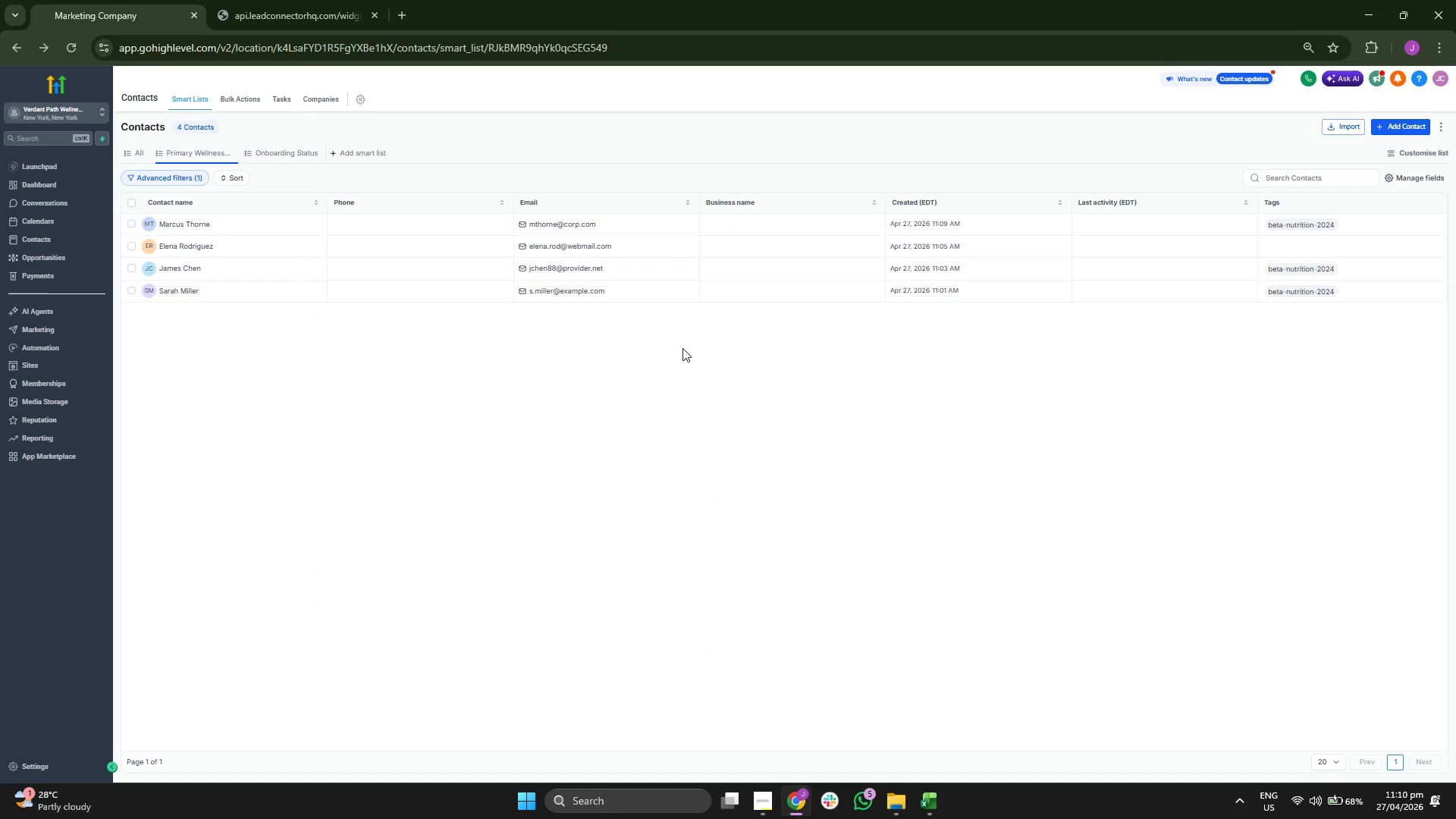 
wait(5.05)
 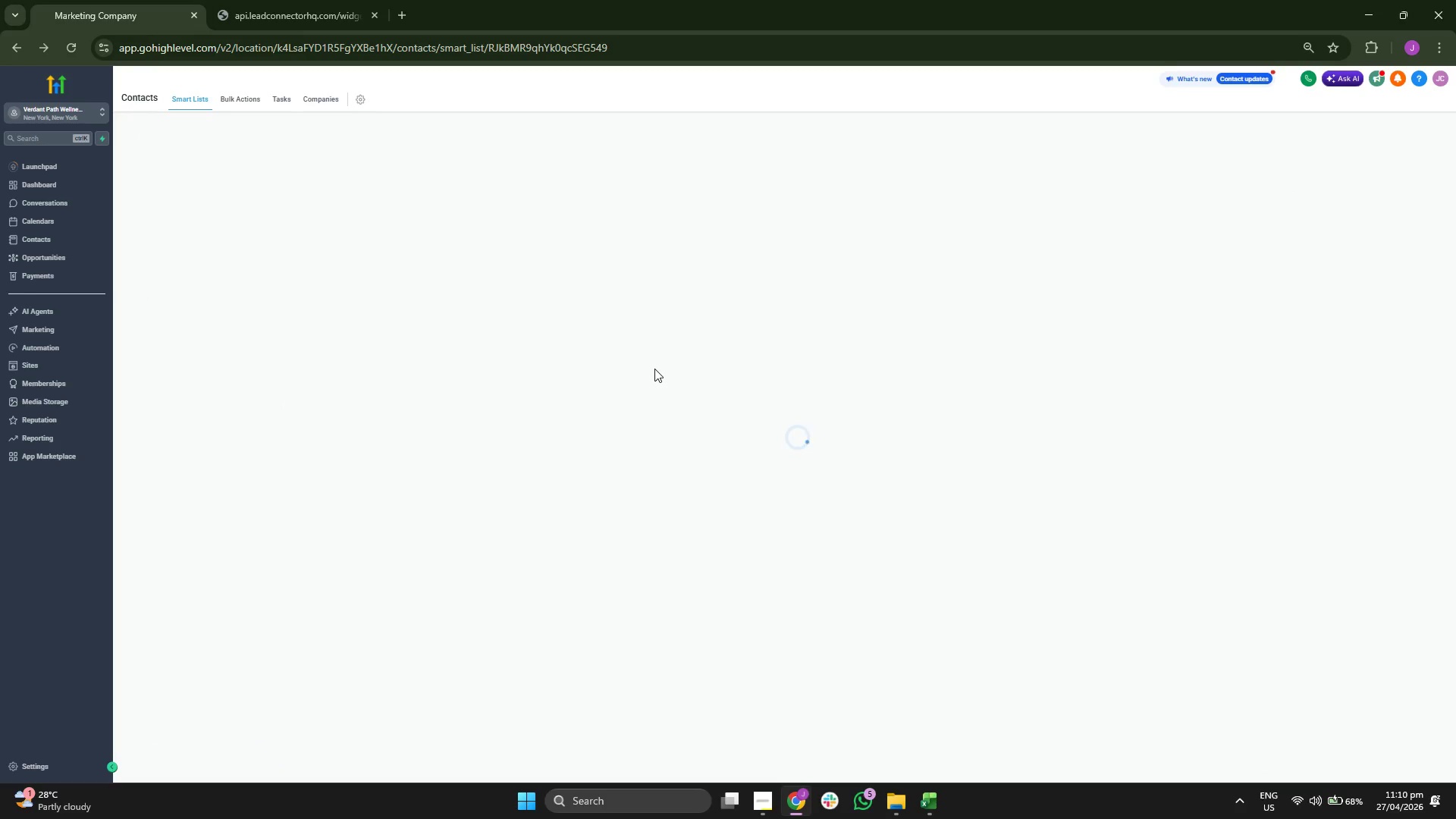 
left_click([184, 245])
 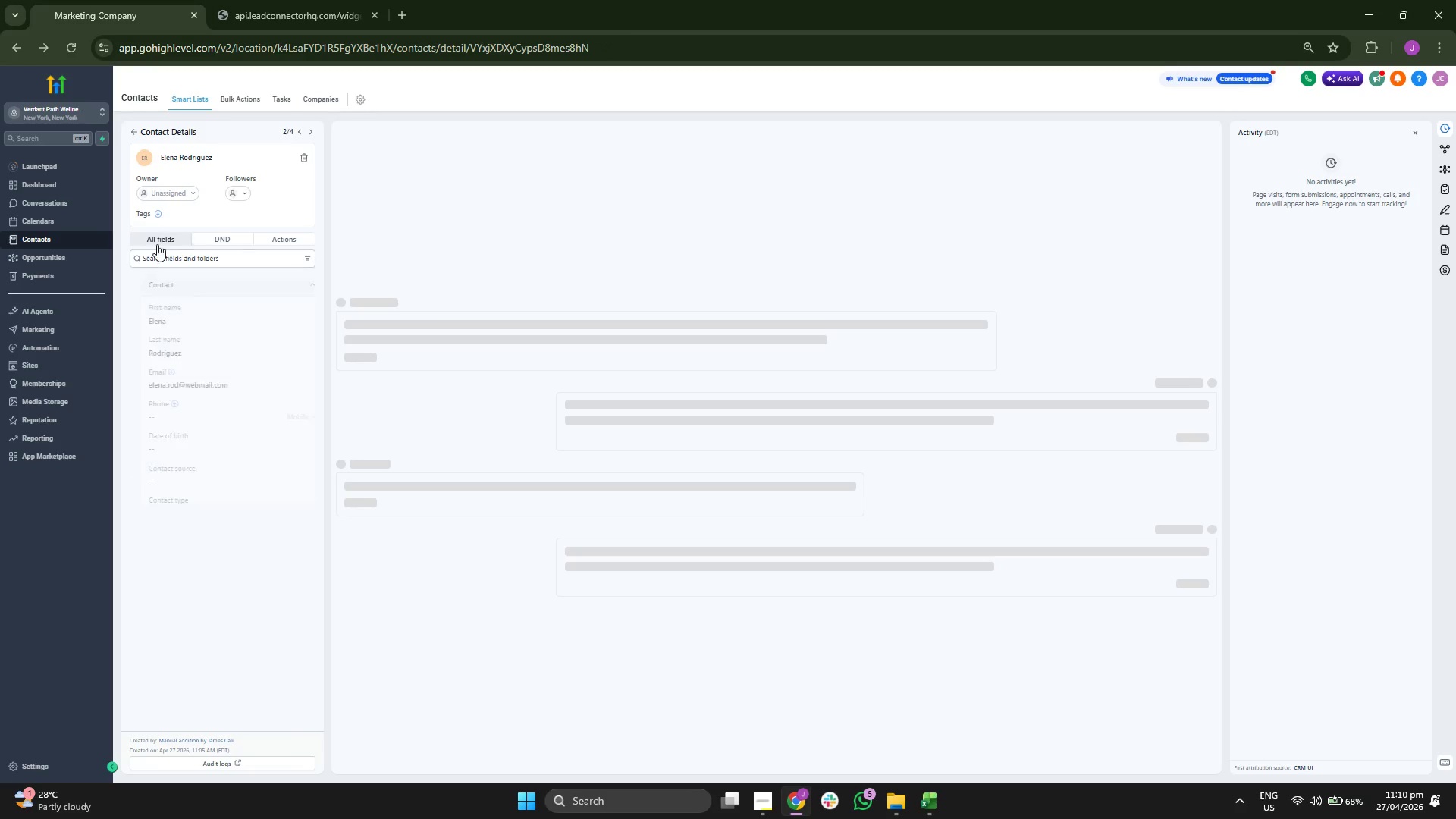 
left_click([158, 212])
 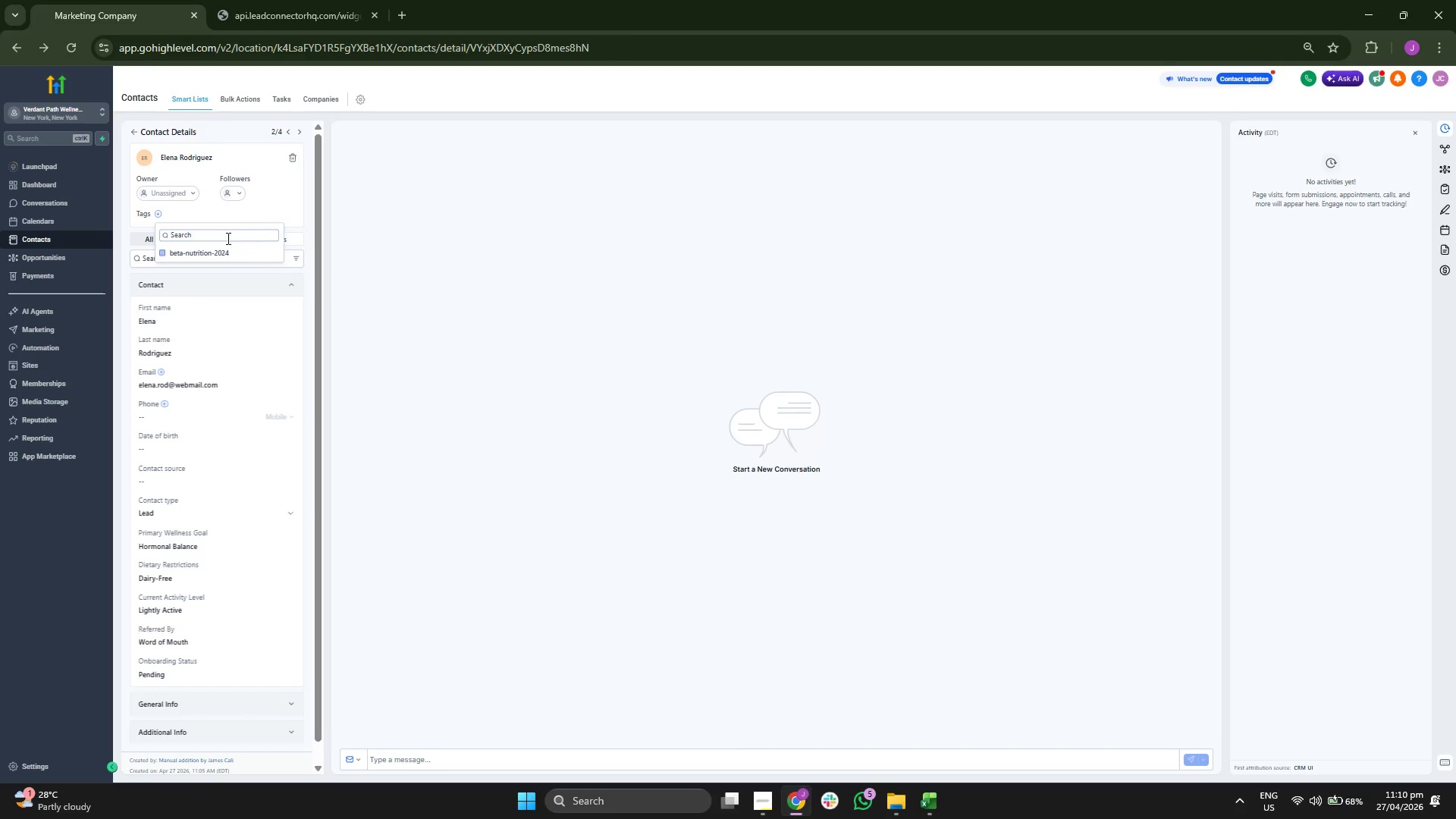 
double_click([286, 204])
 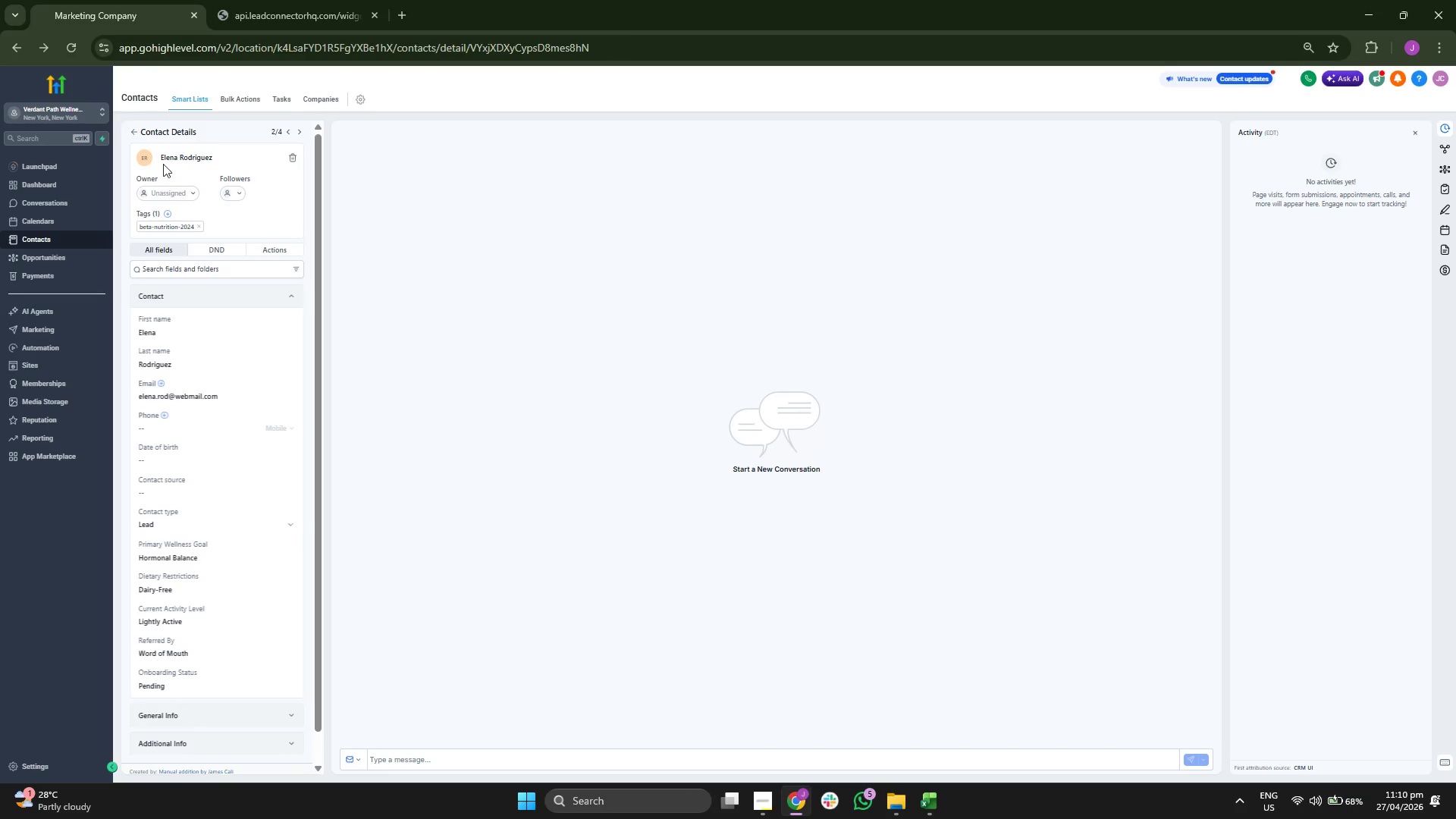 
left_click([136, 133])
 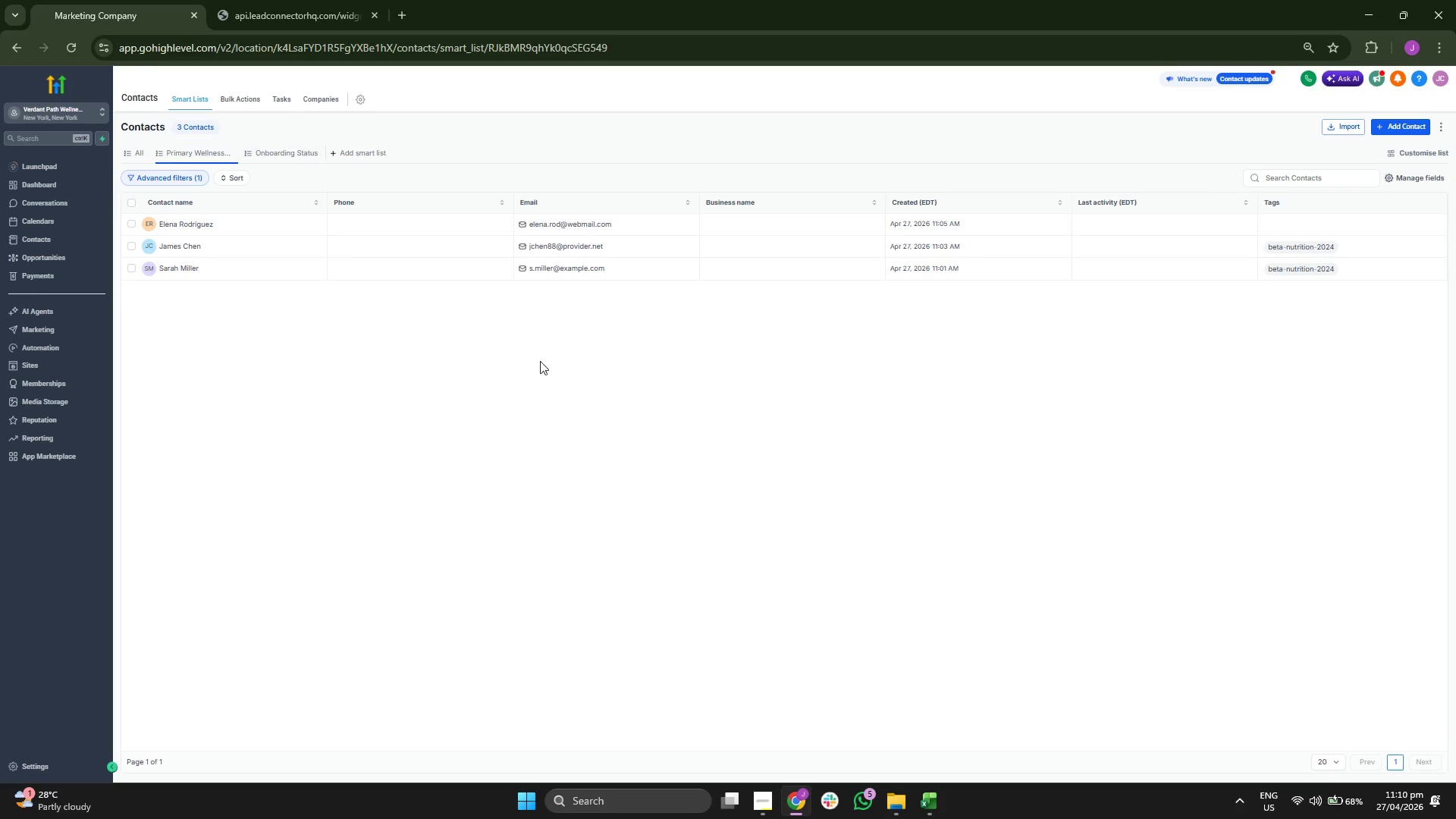 
wait(7.62)
 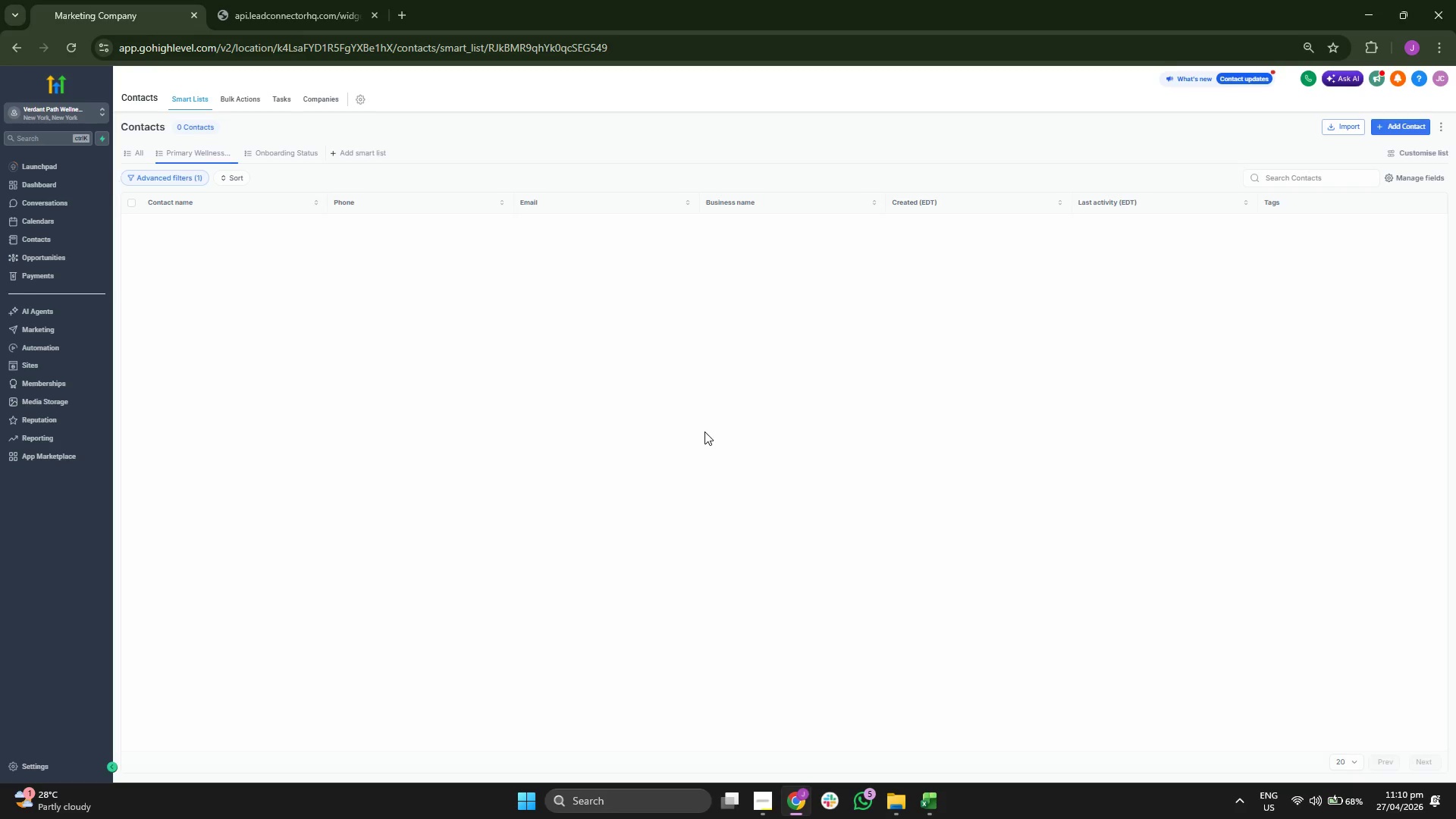 
left_click([292, 147])
 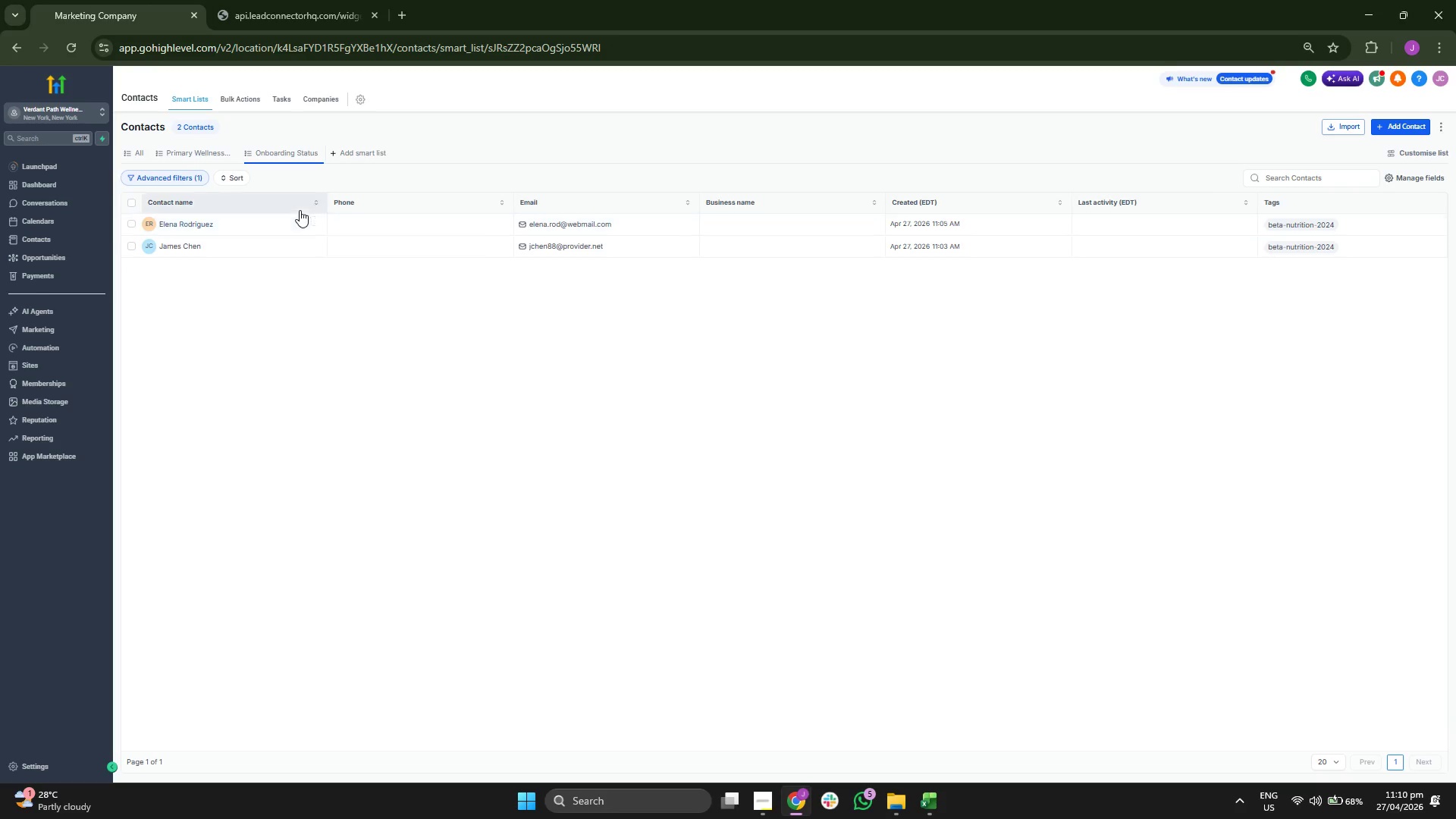 
left_click([187, 151])
 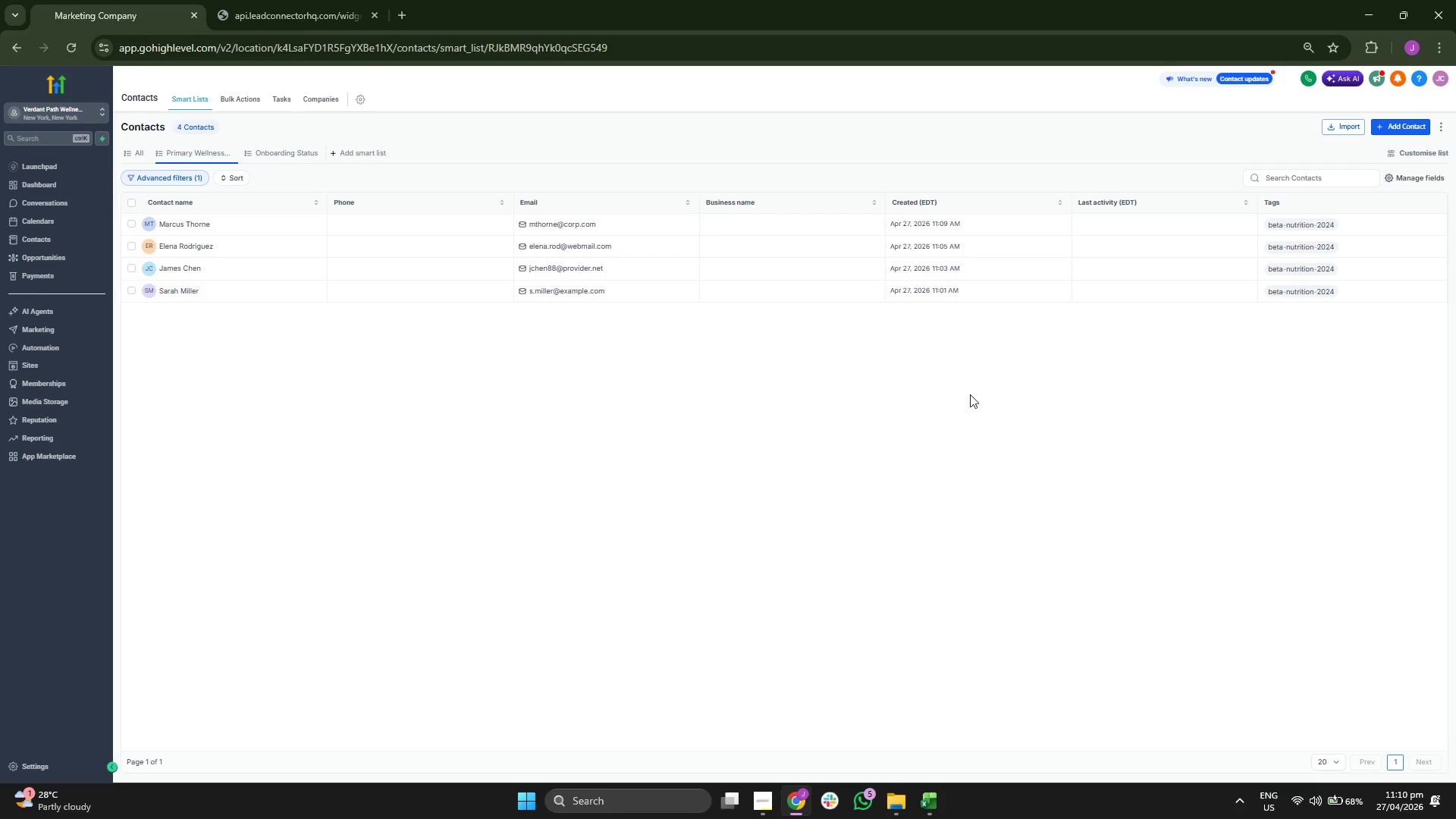 
left_click([1401, 126])
 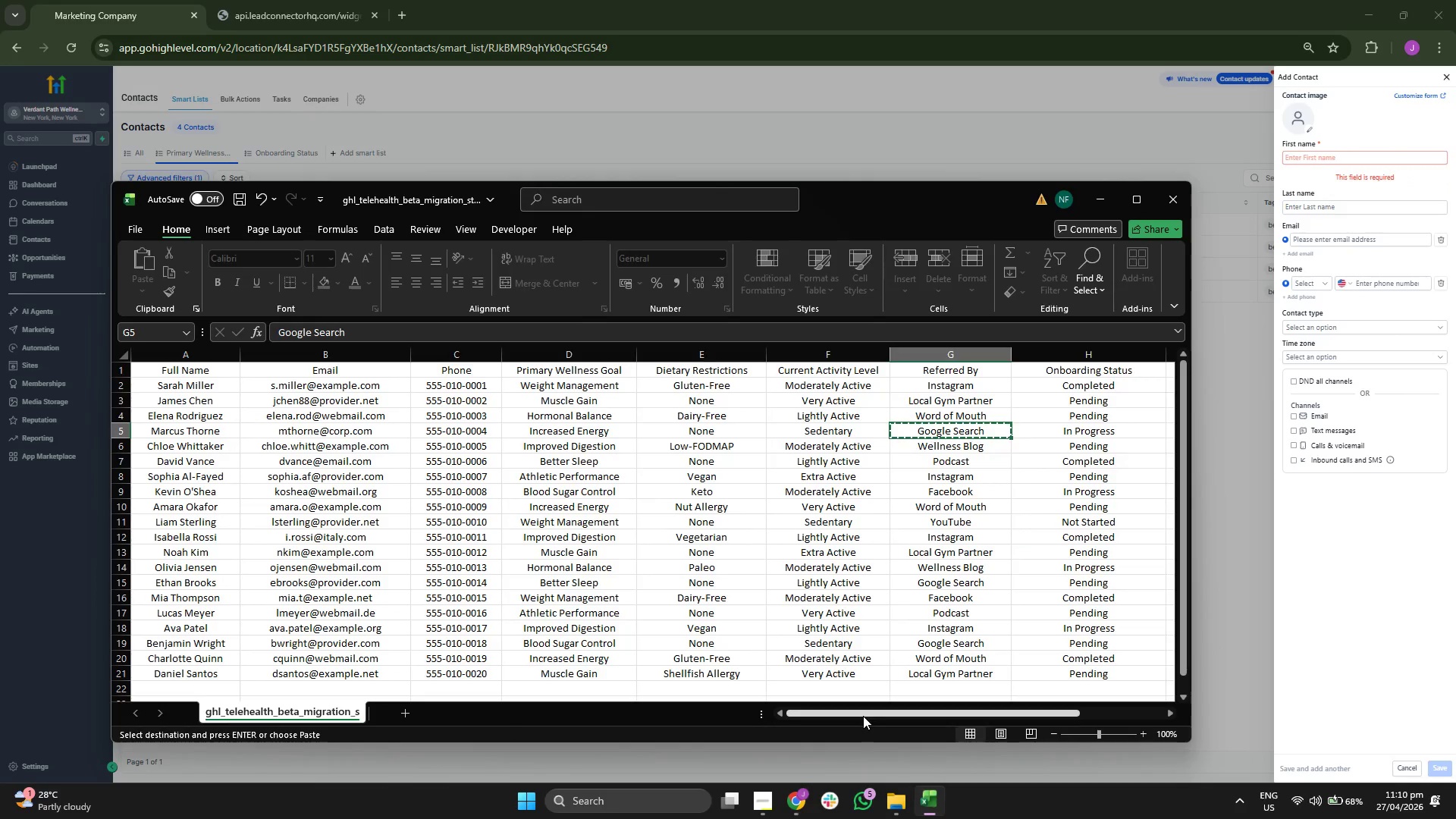 
key(ArrowDown)
 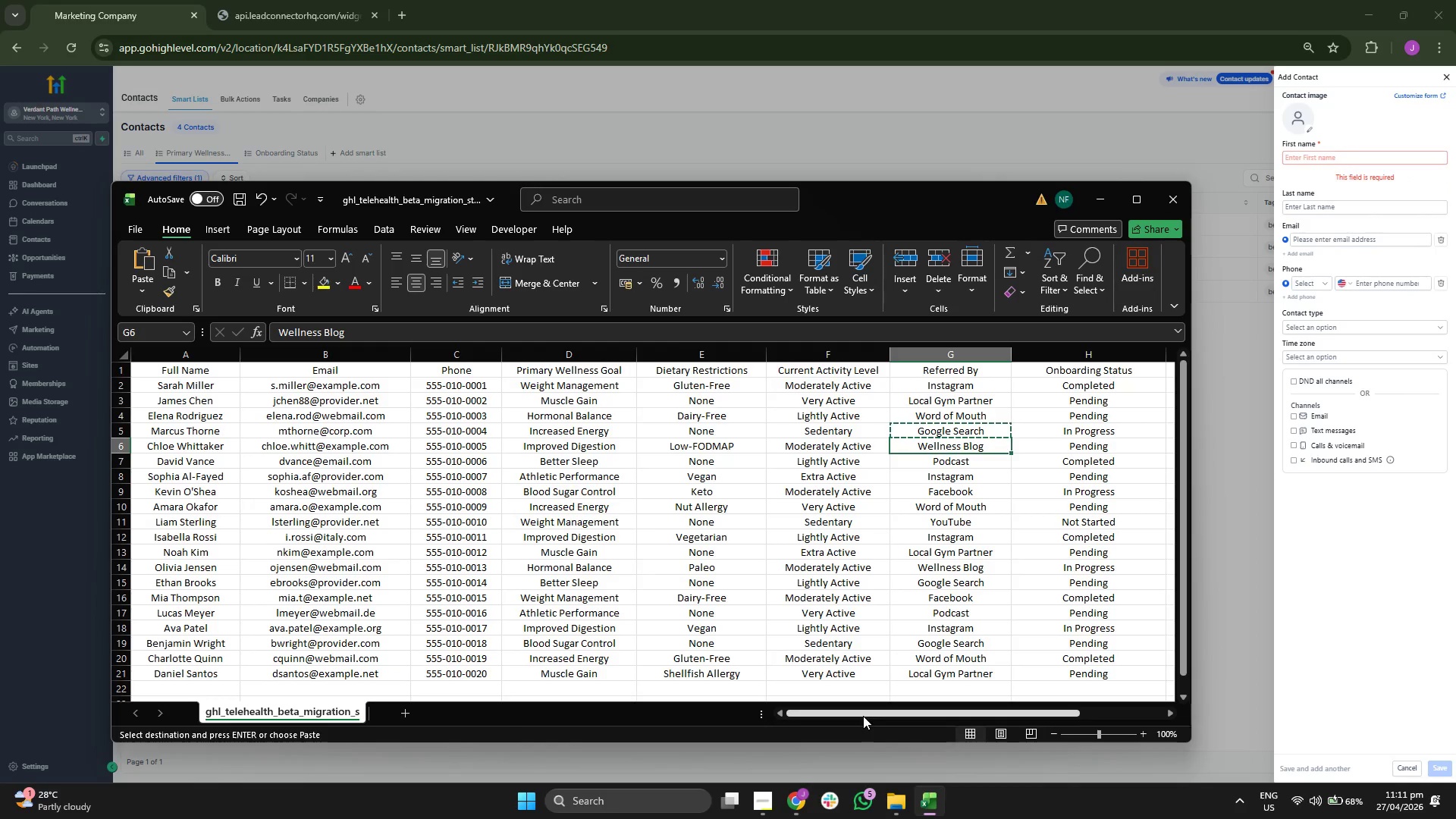 
key(ArrowLeft)
 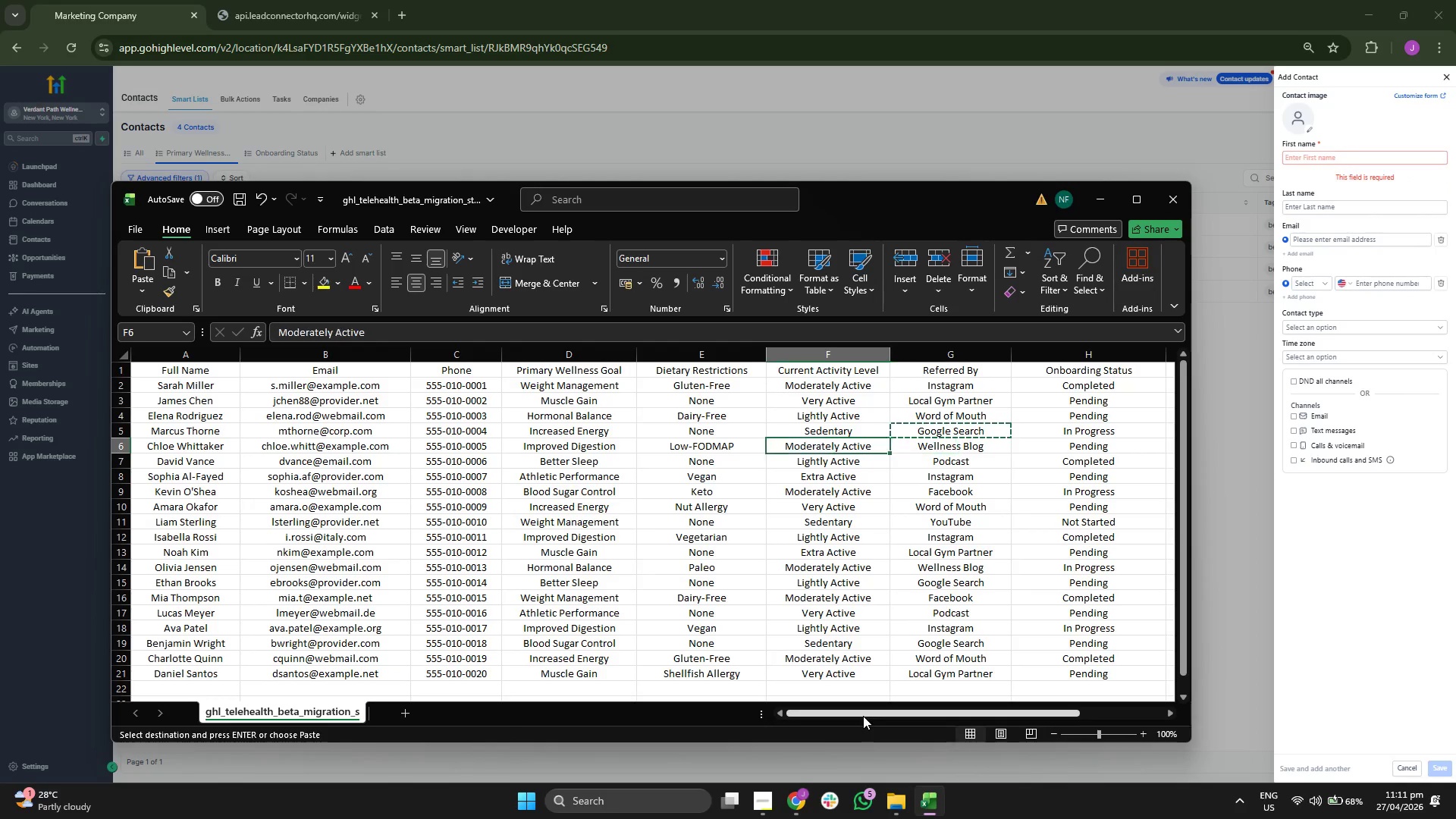 
key(ArrowLeft)
 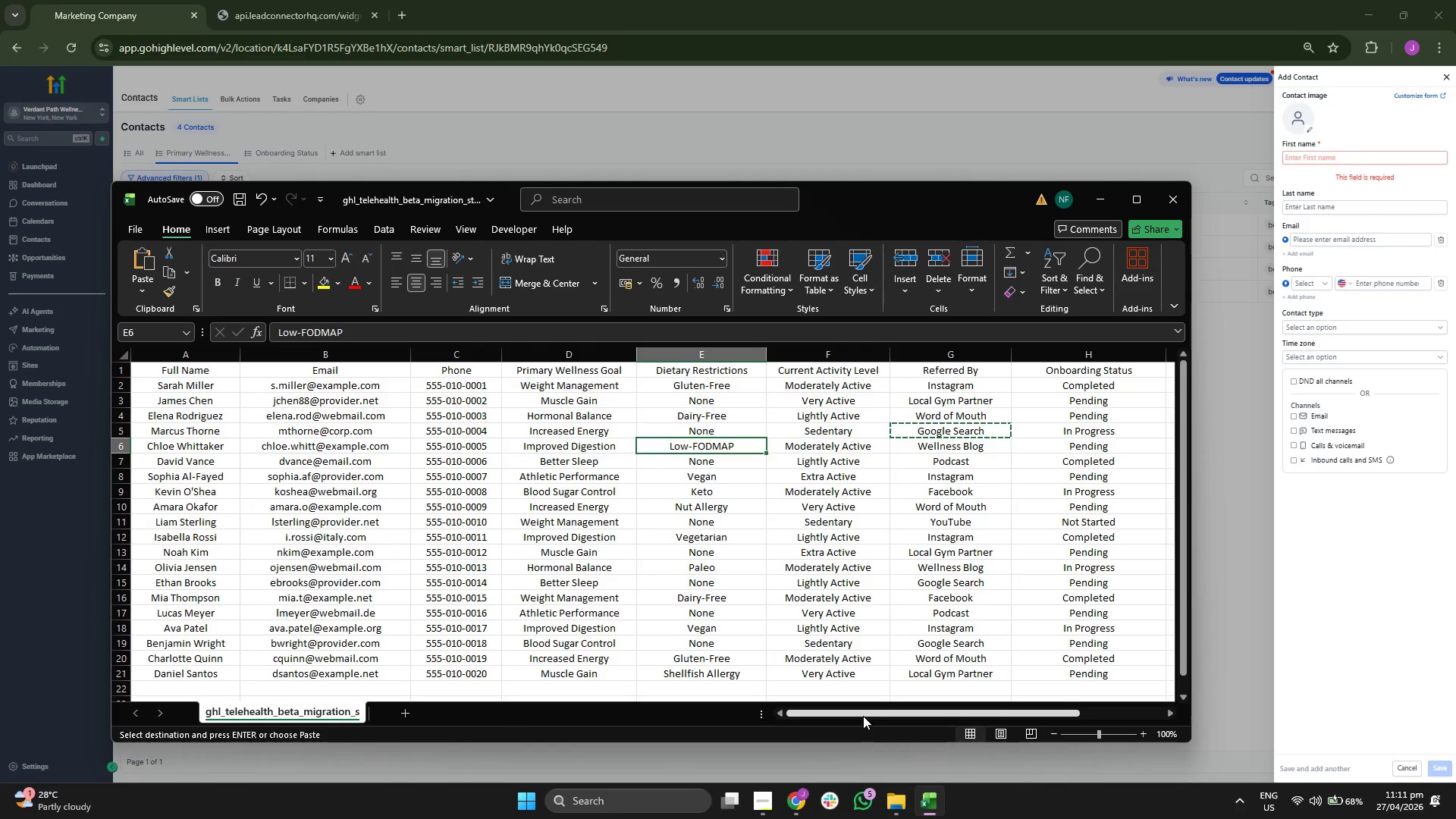 
key(ArrowLeft)
 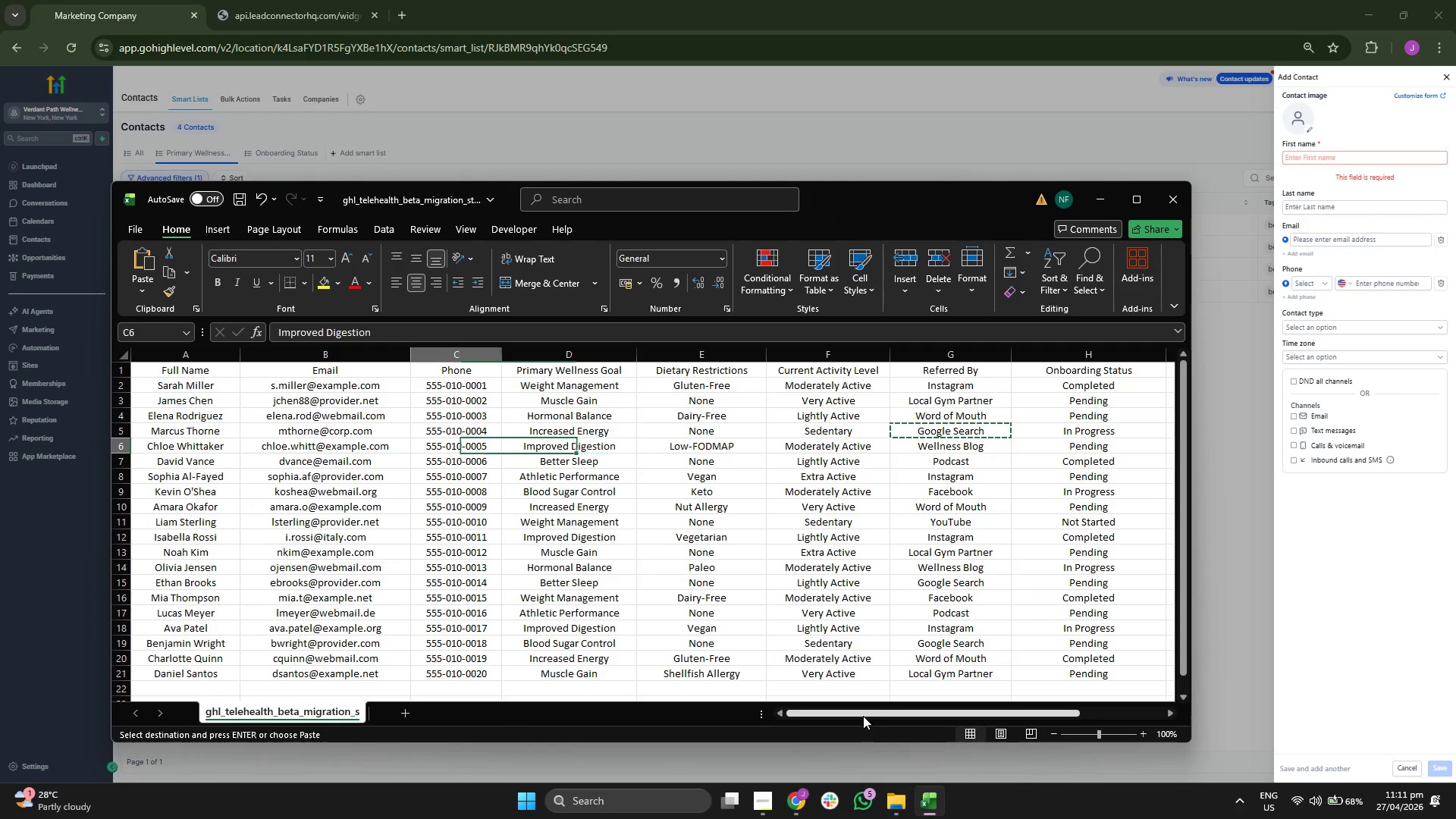 
key(ArrowLeft)
 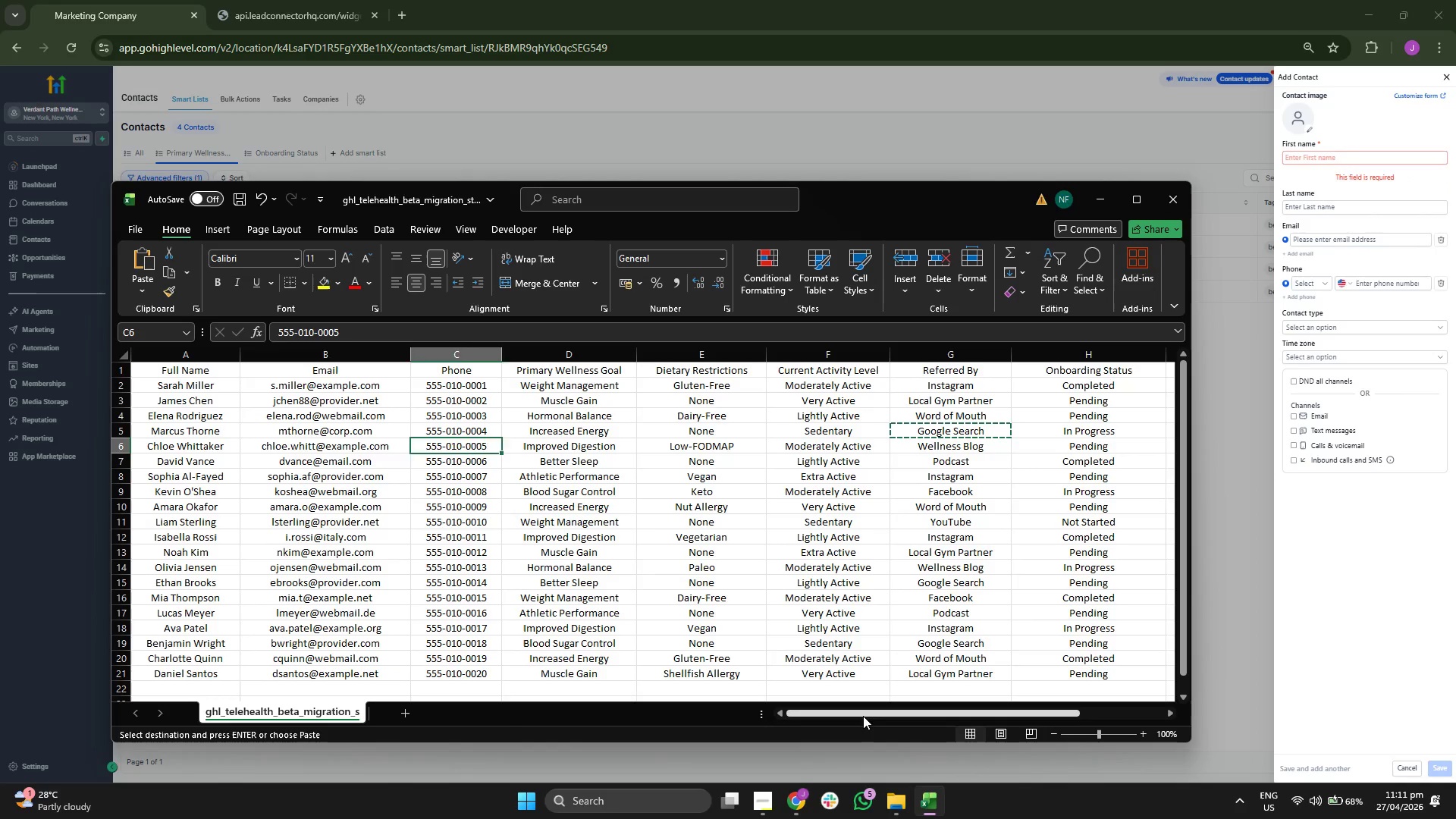 
key(ArrowLeft)
 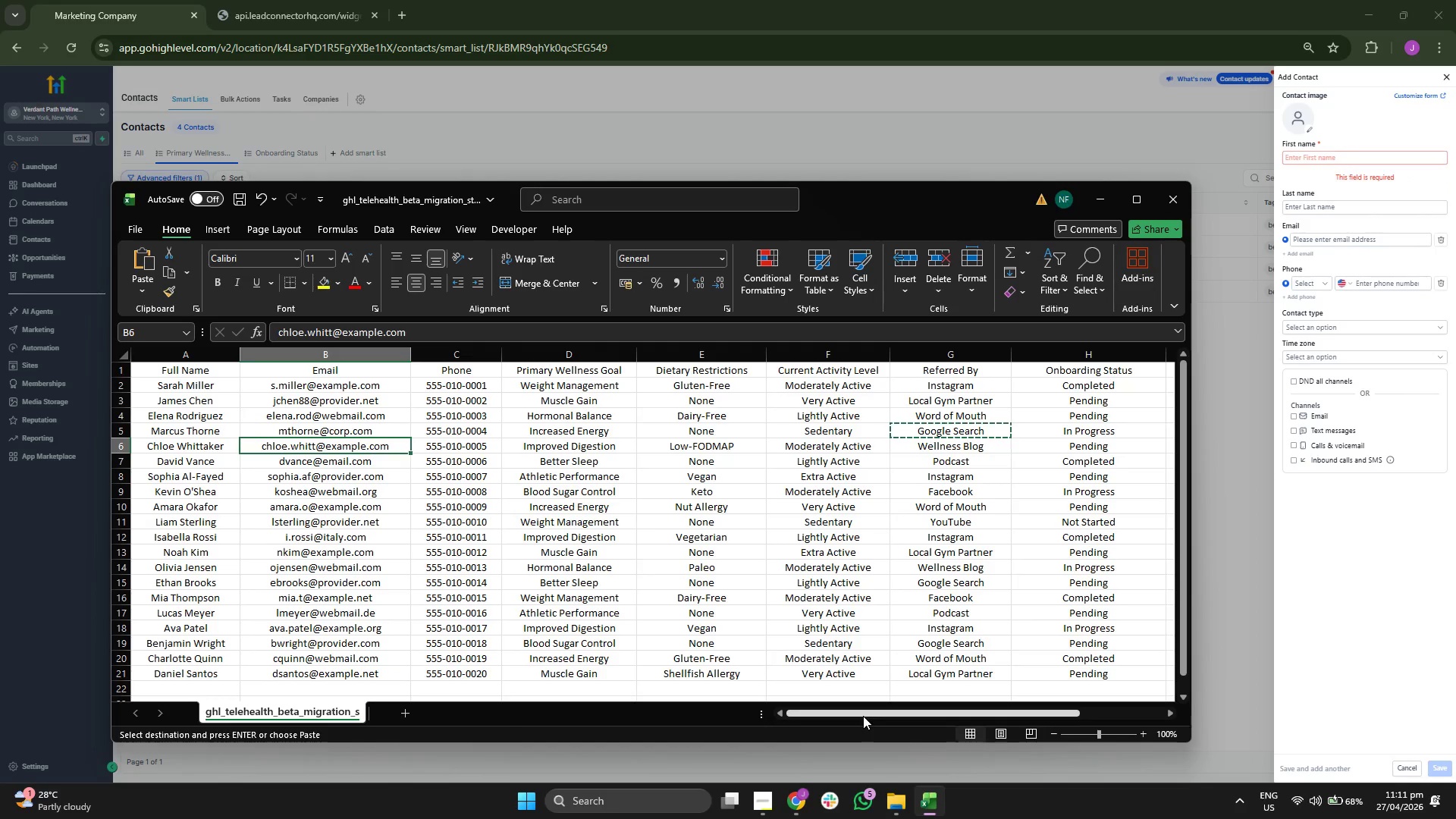 
key(Control+ControlLeft)
 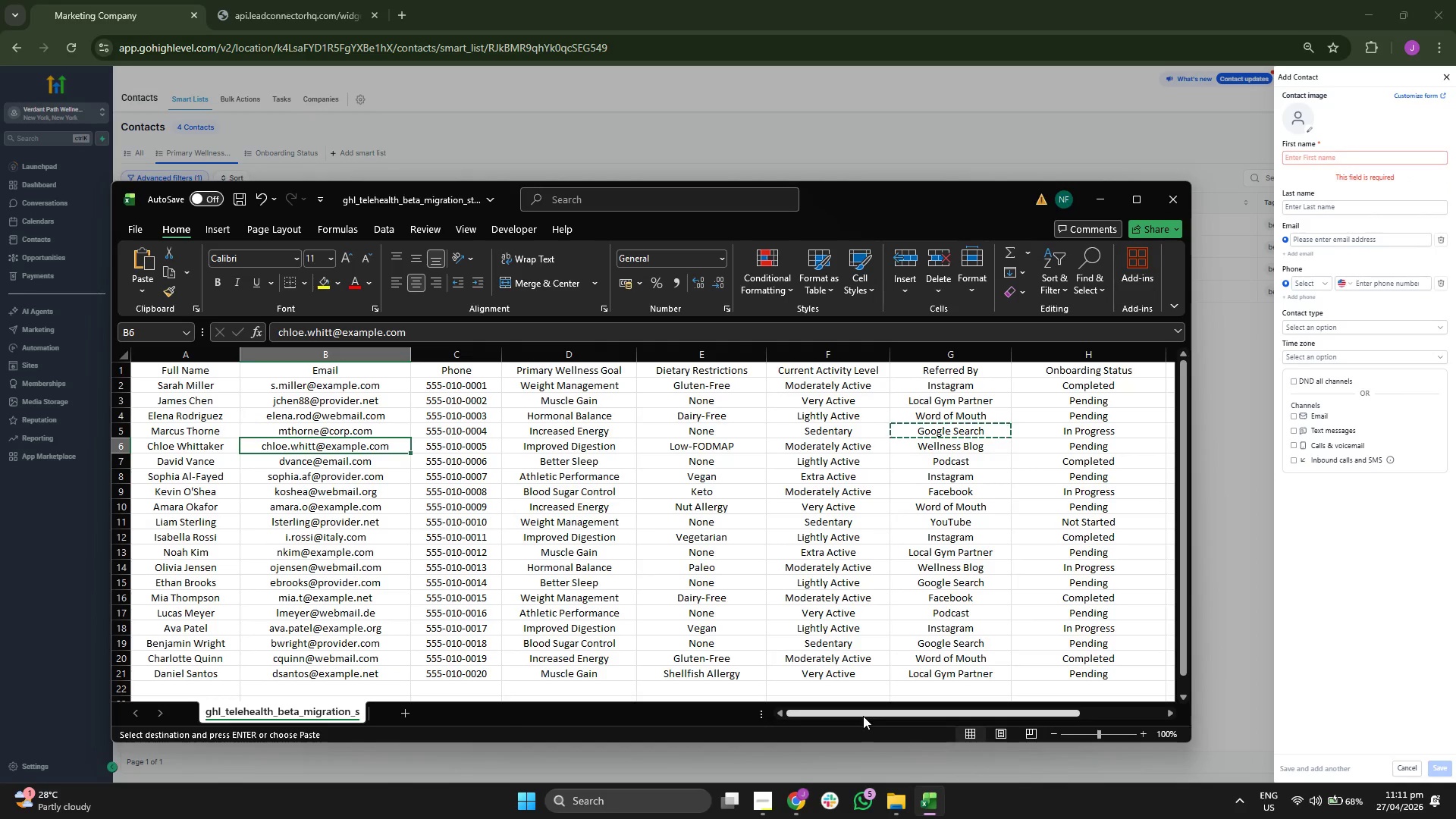 
key(Control+C)
 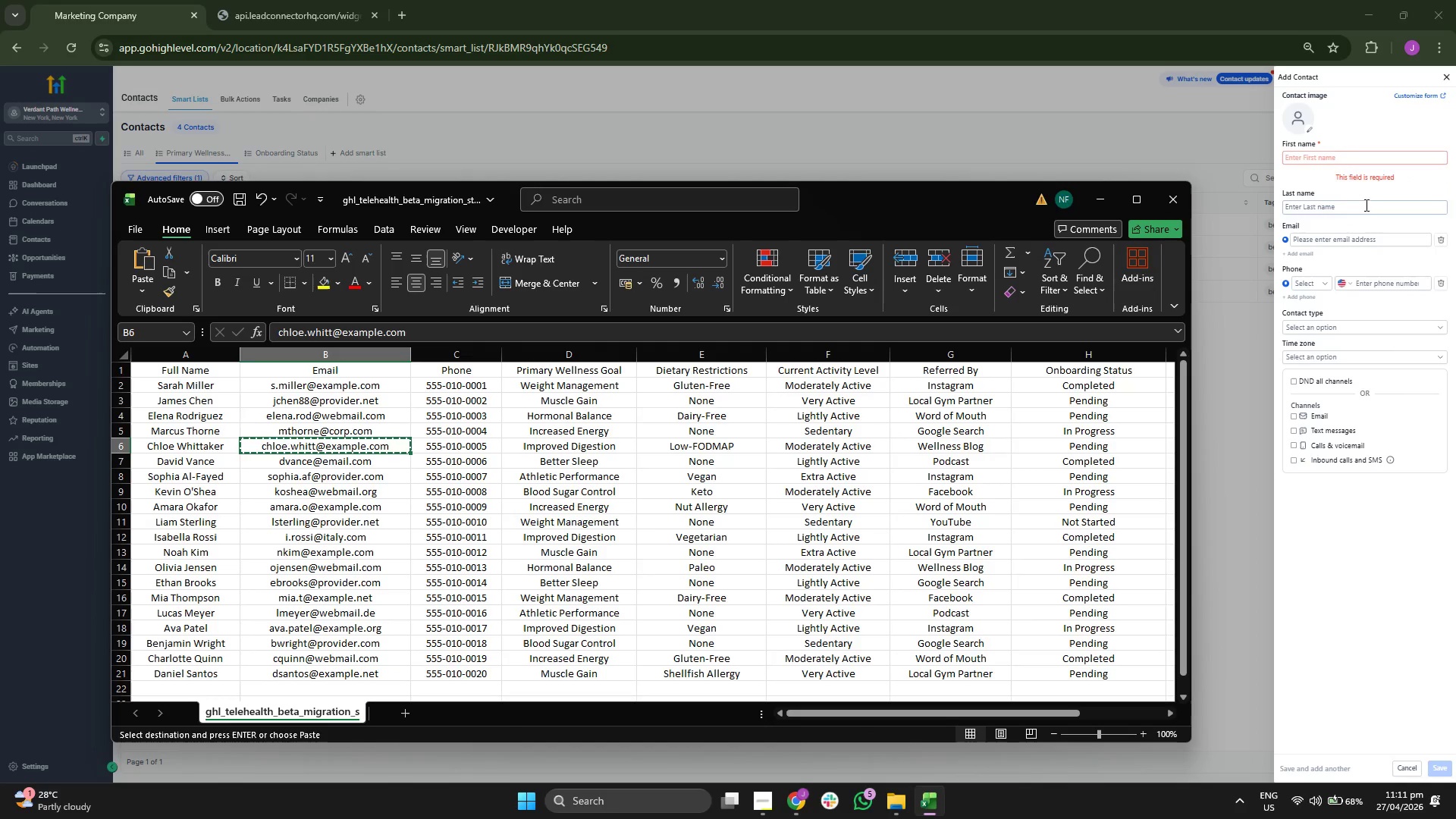 
key(Control+ControlLeft)
 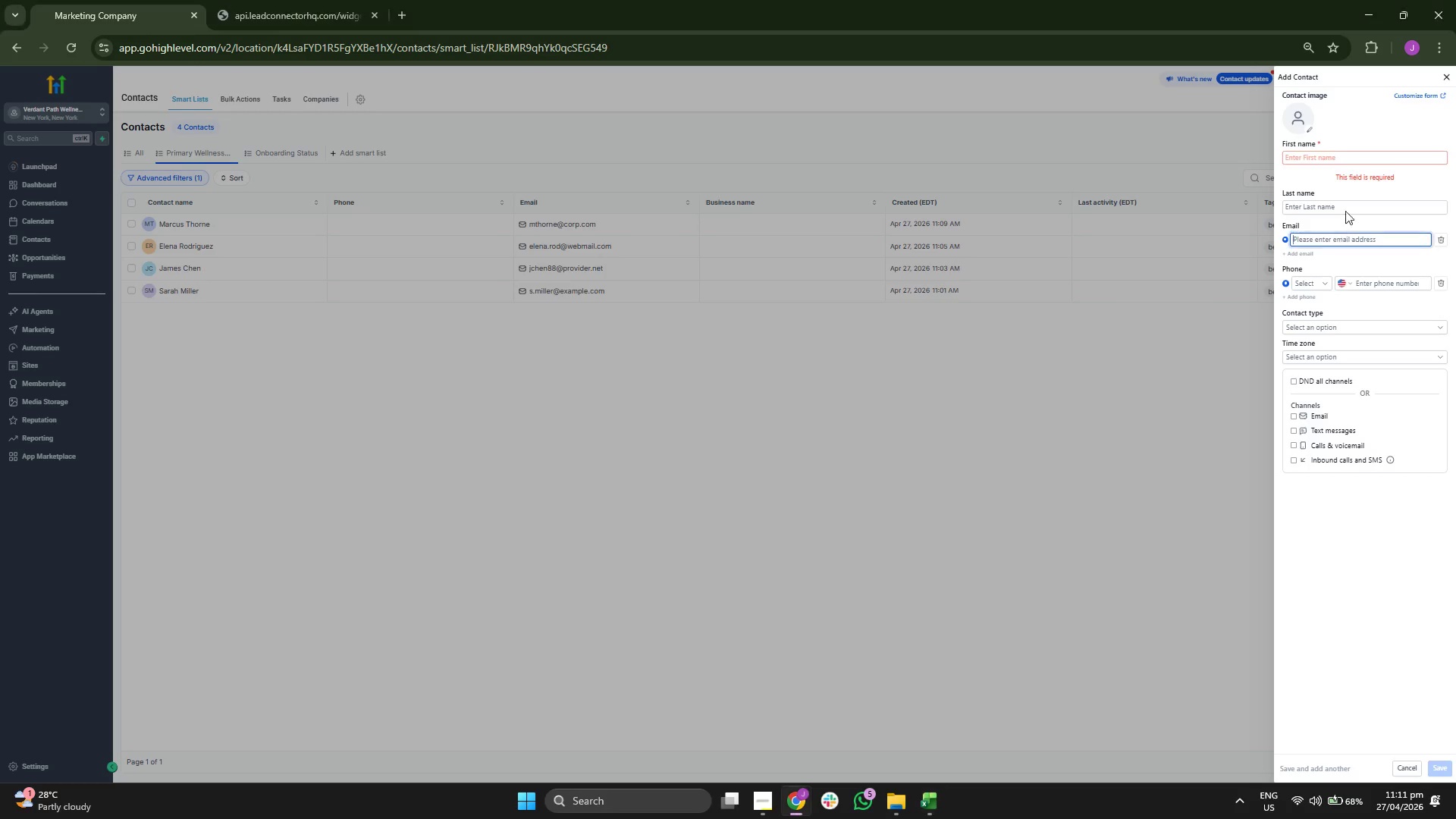 
key(Control+V)
 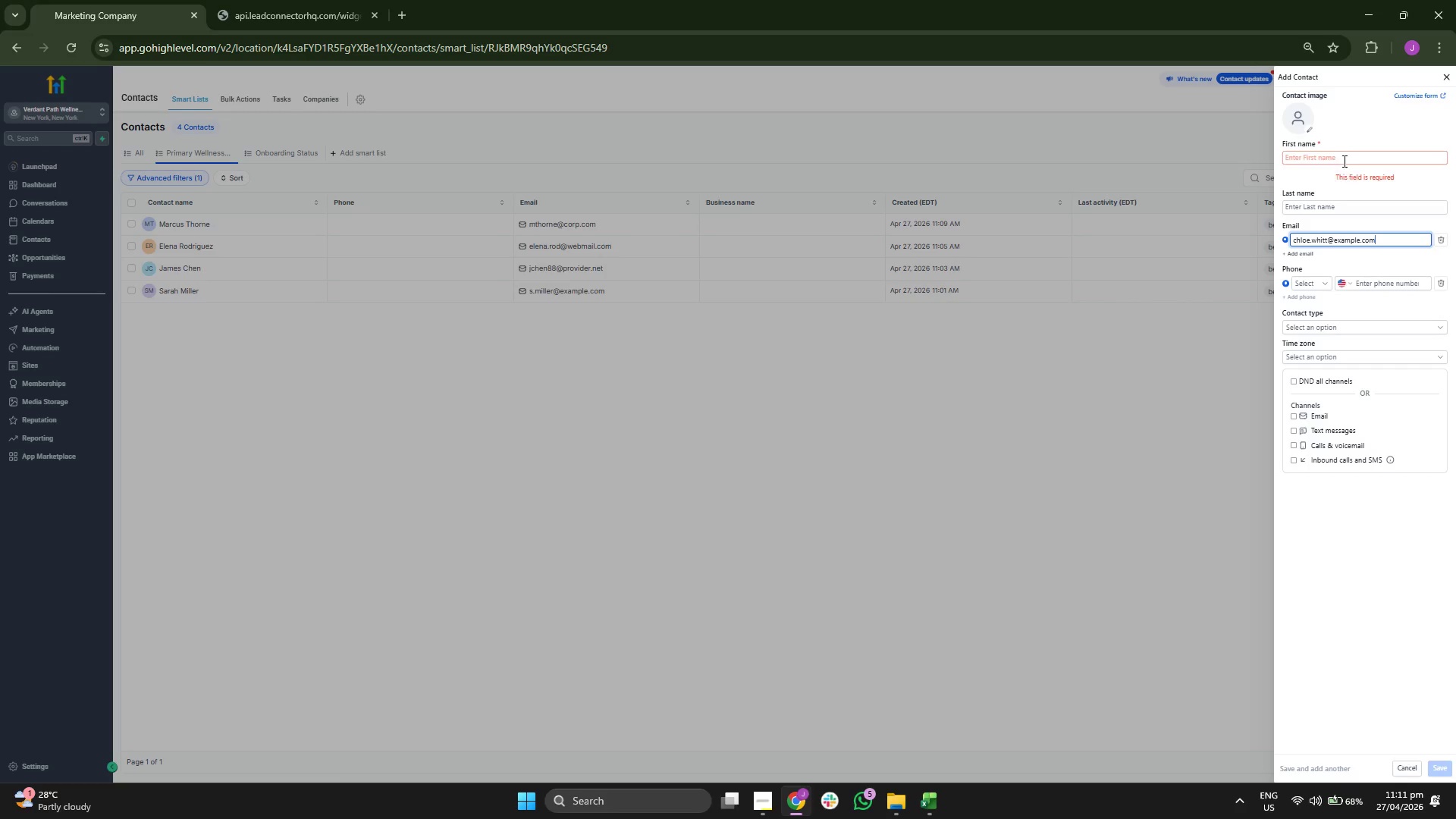 
left_click([1343, 158])
 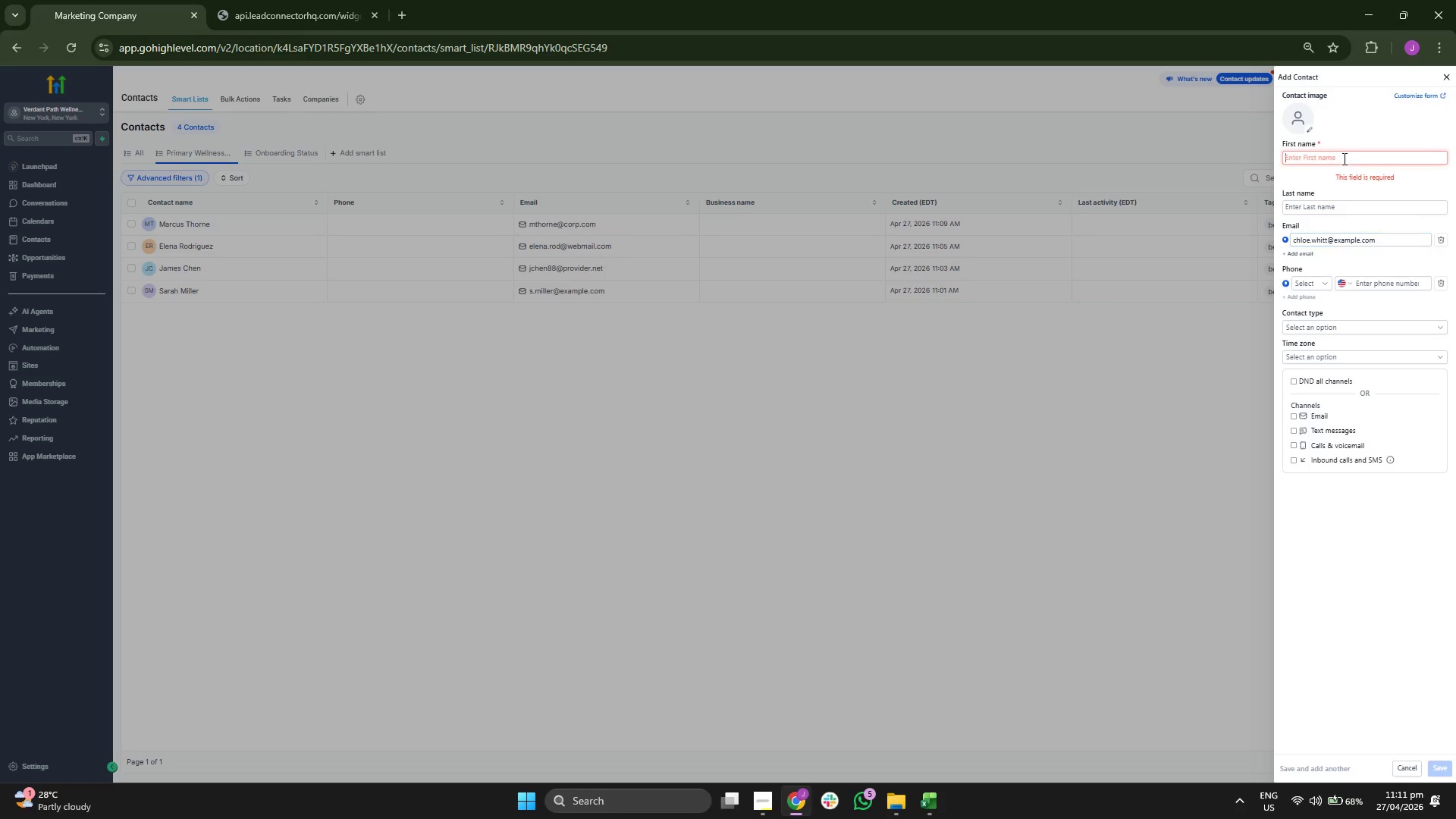 
type(Chloe)
key(Tab)
type(Whittaker)
 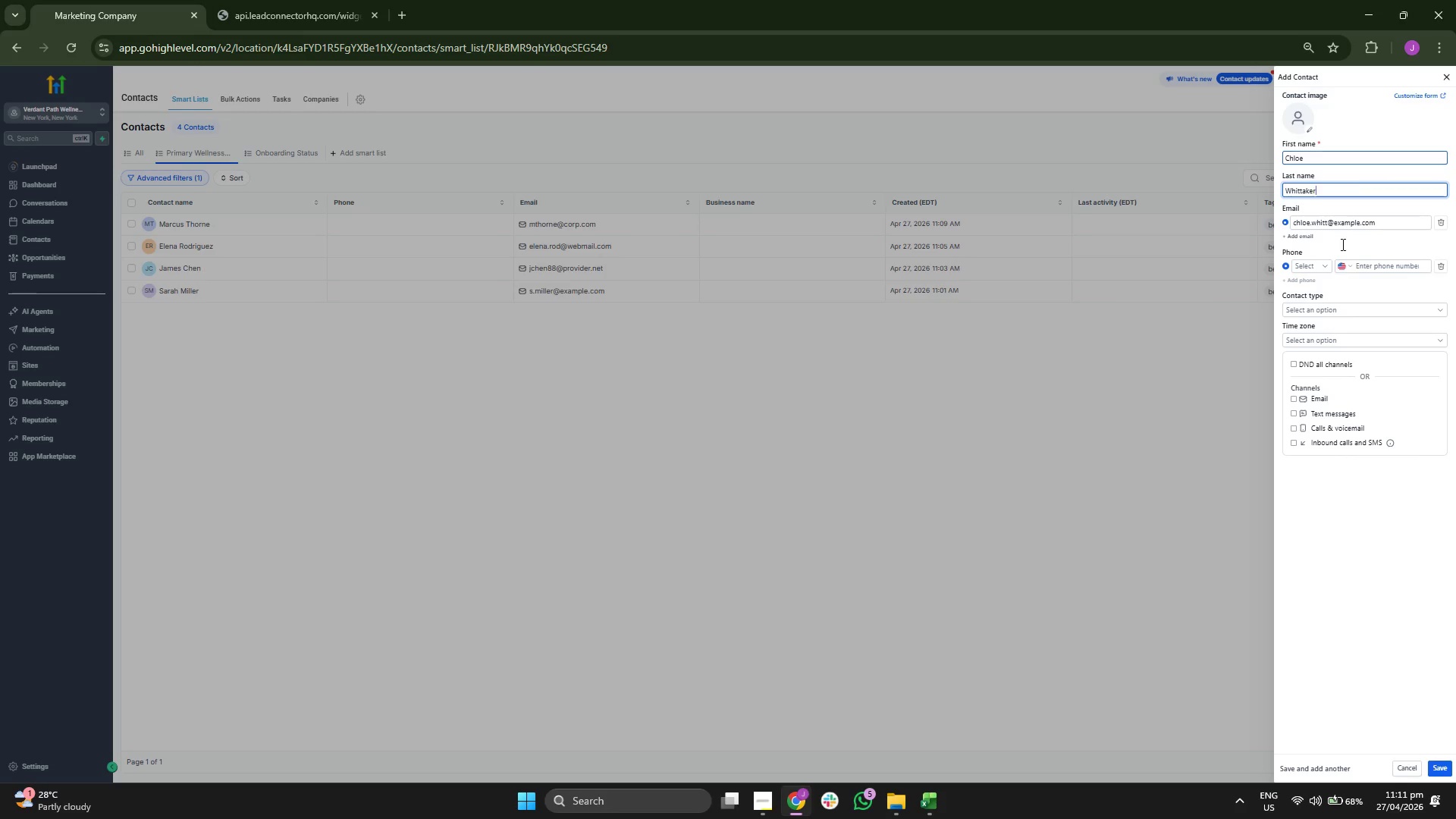 
left_click([1389, 763])
 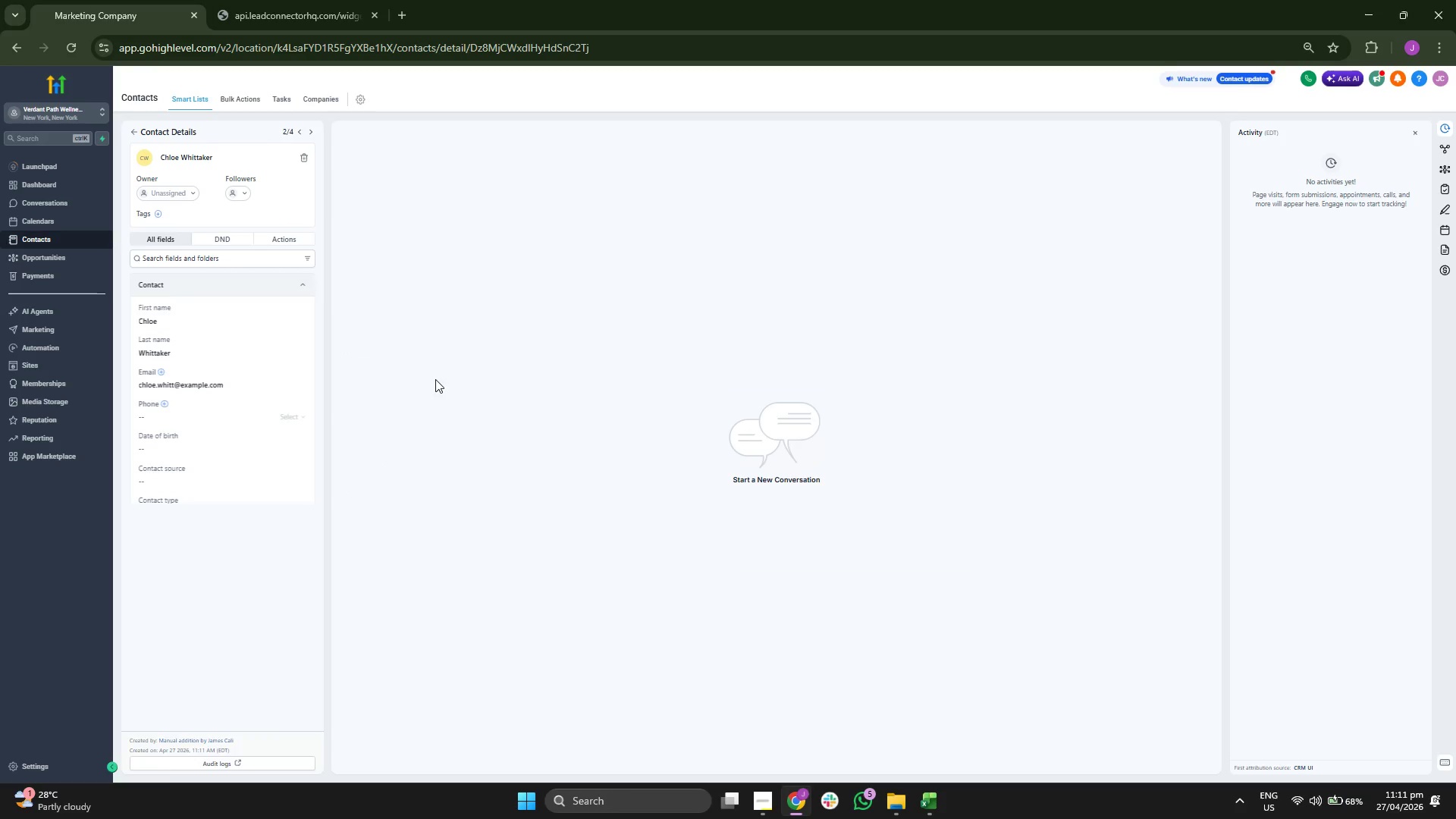 
scroll: coordinate [268, 406], scroll_direction: down, amount: 1.0
 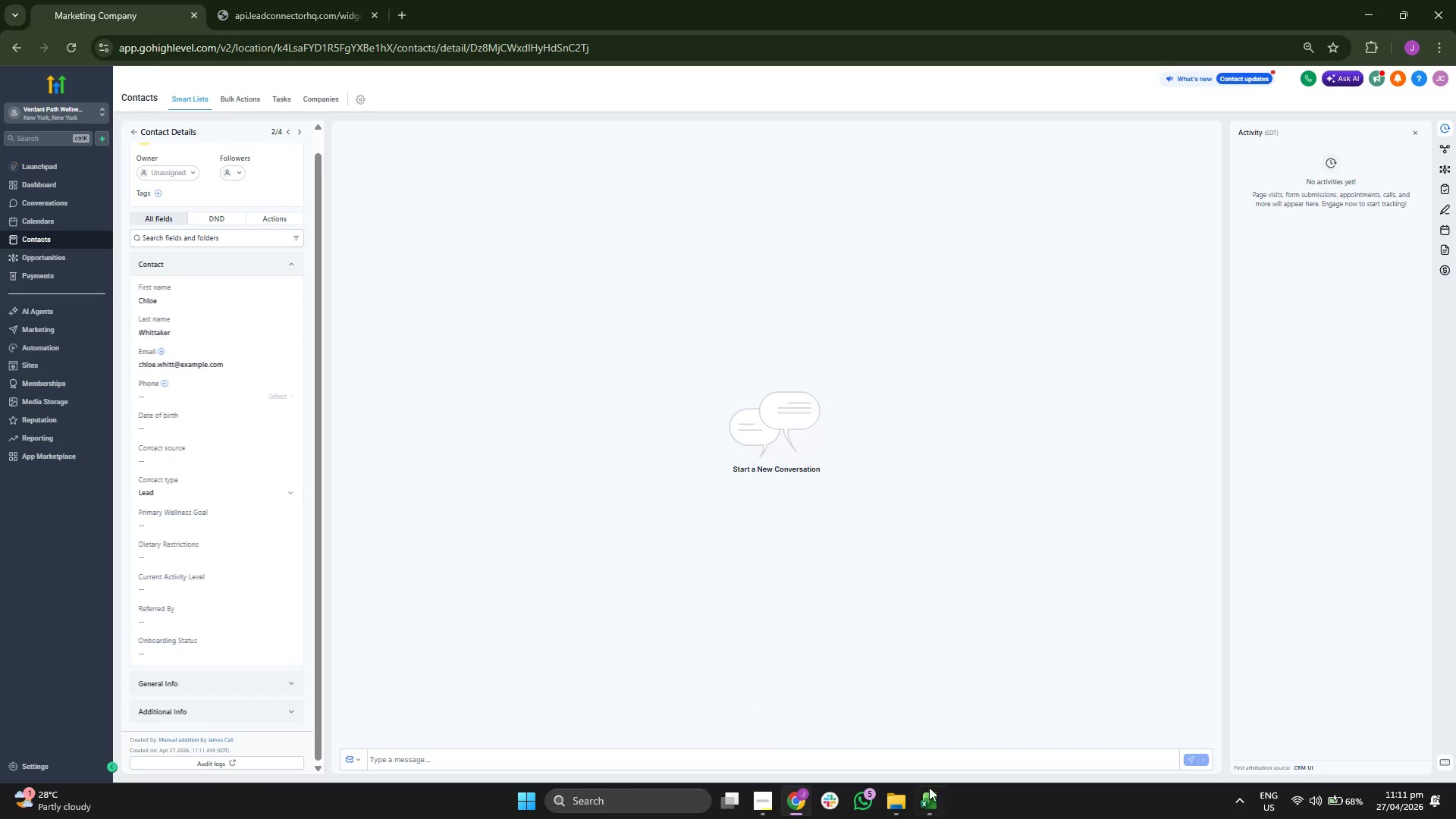 
key(ArrowRight)
 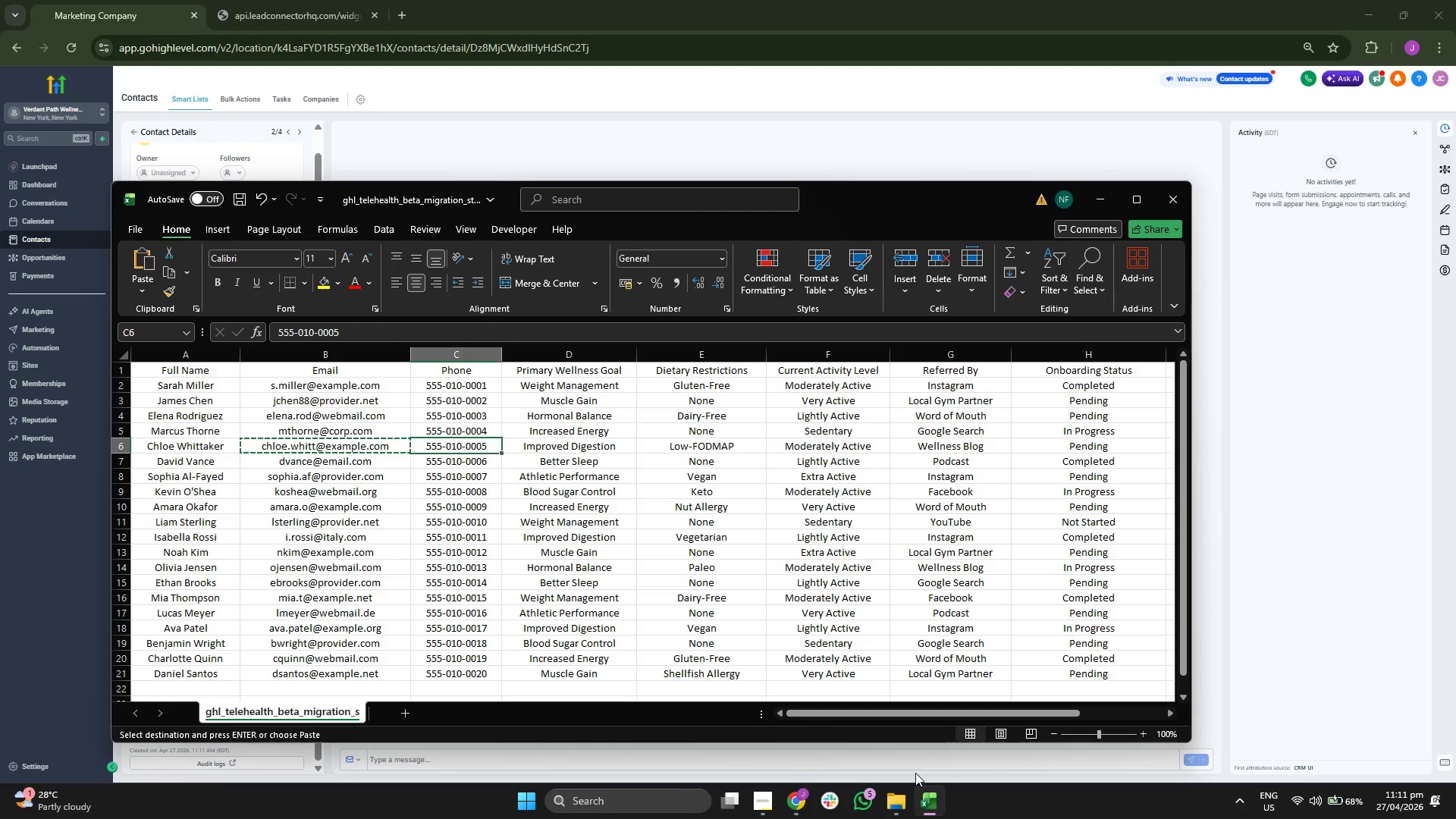 
key(ArrowRight)
 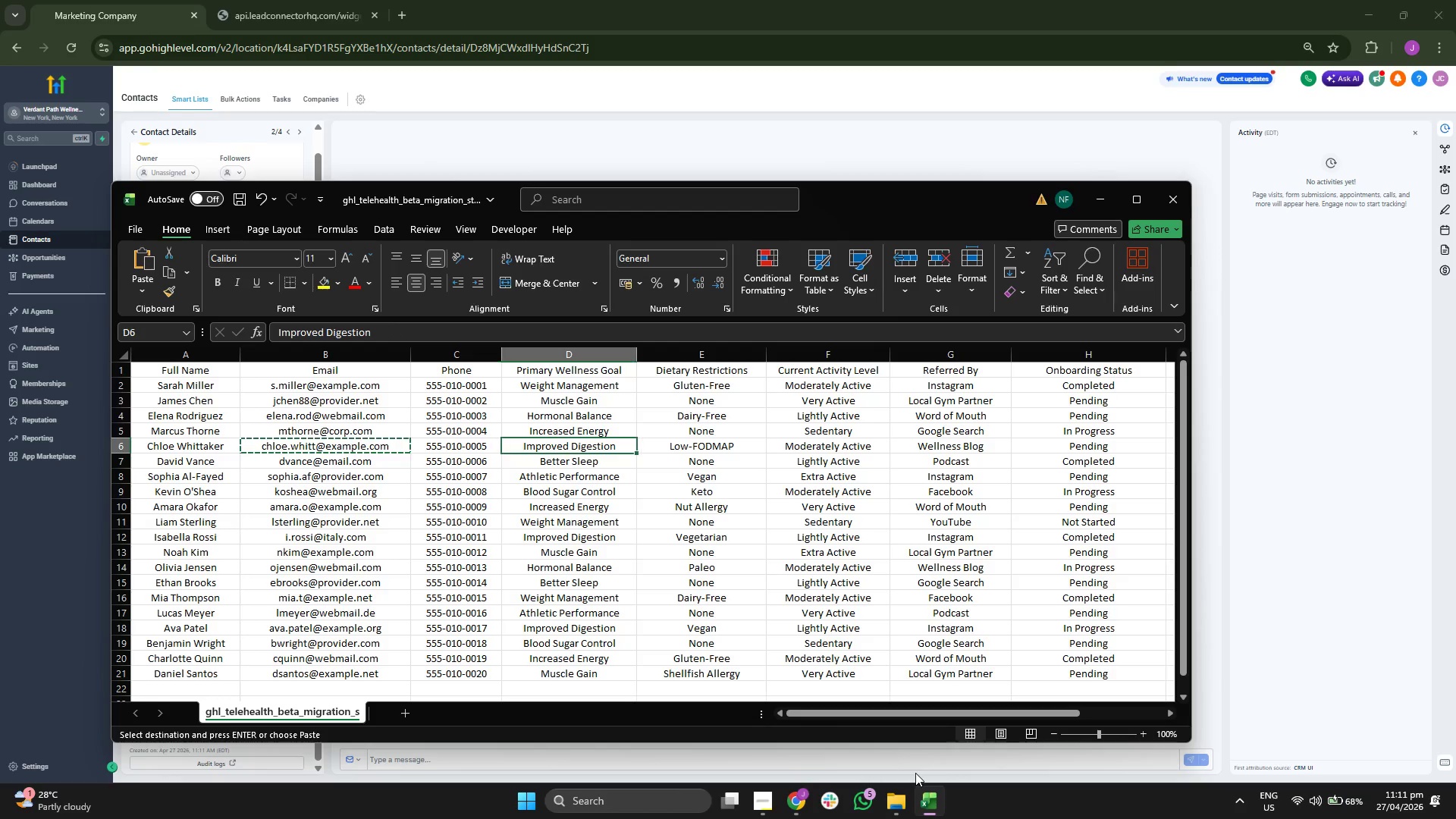 
key(Control+ControlLeft)
 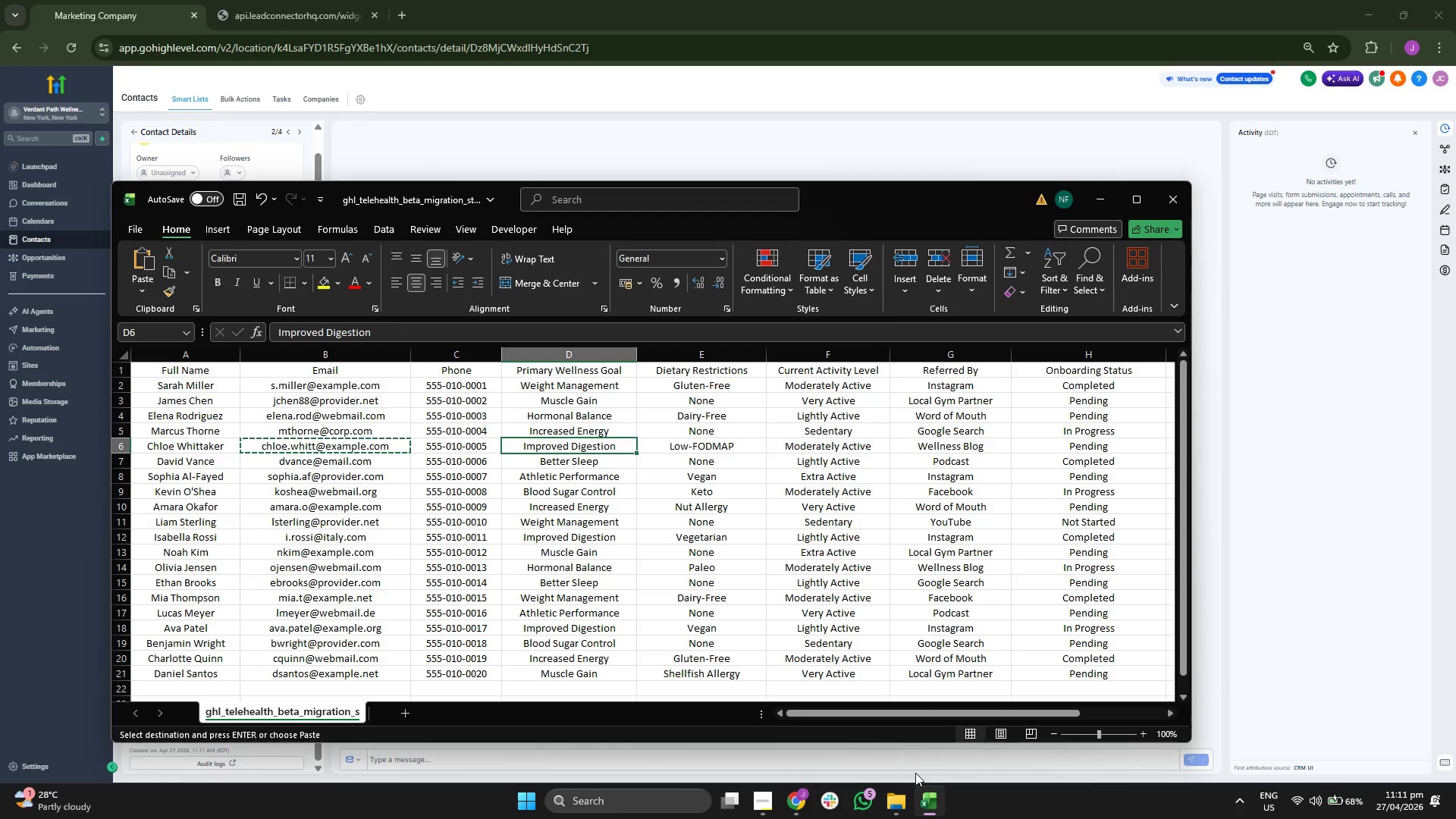 
key(Control+C)
 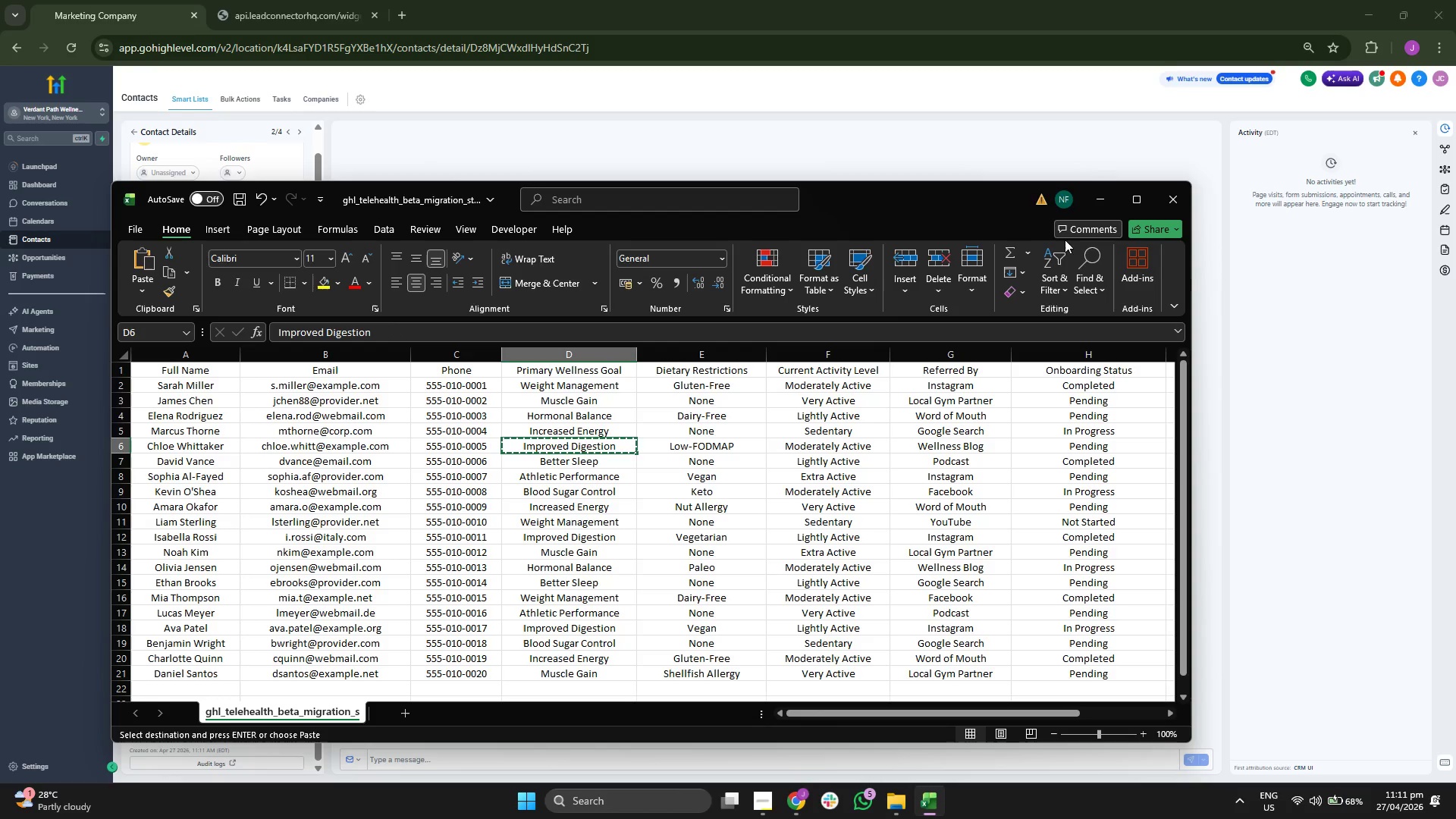 
left_click([1097, 206])
 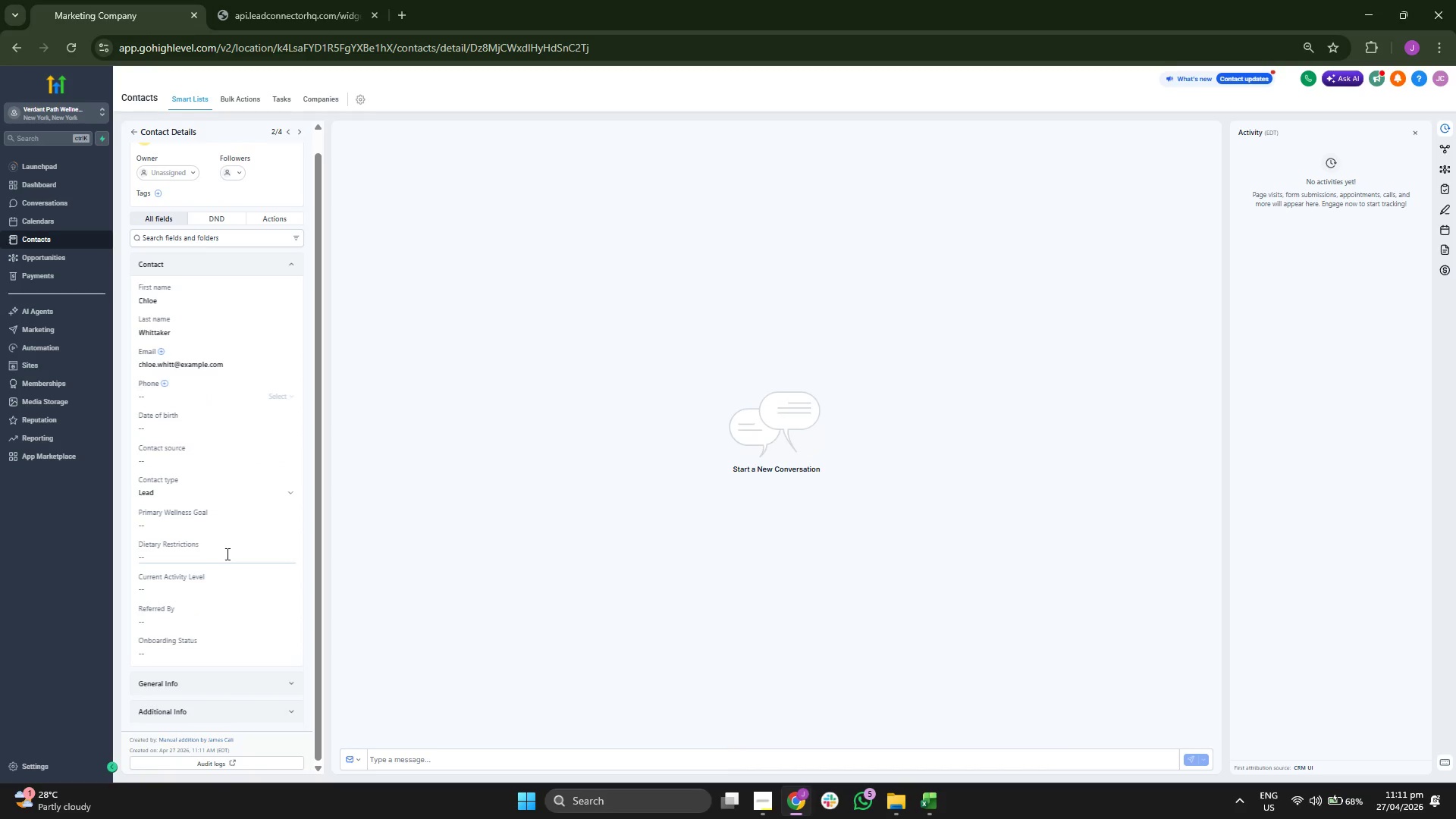 
left_click([236, 528])
 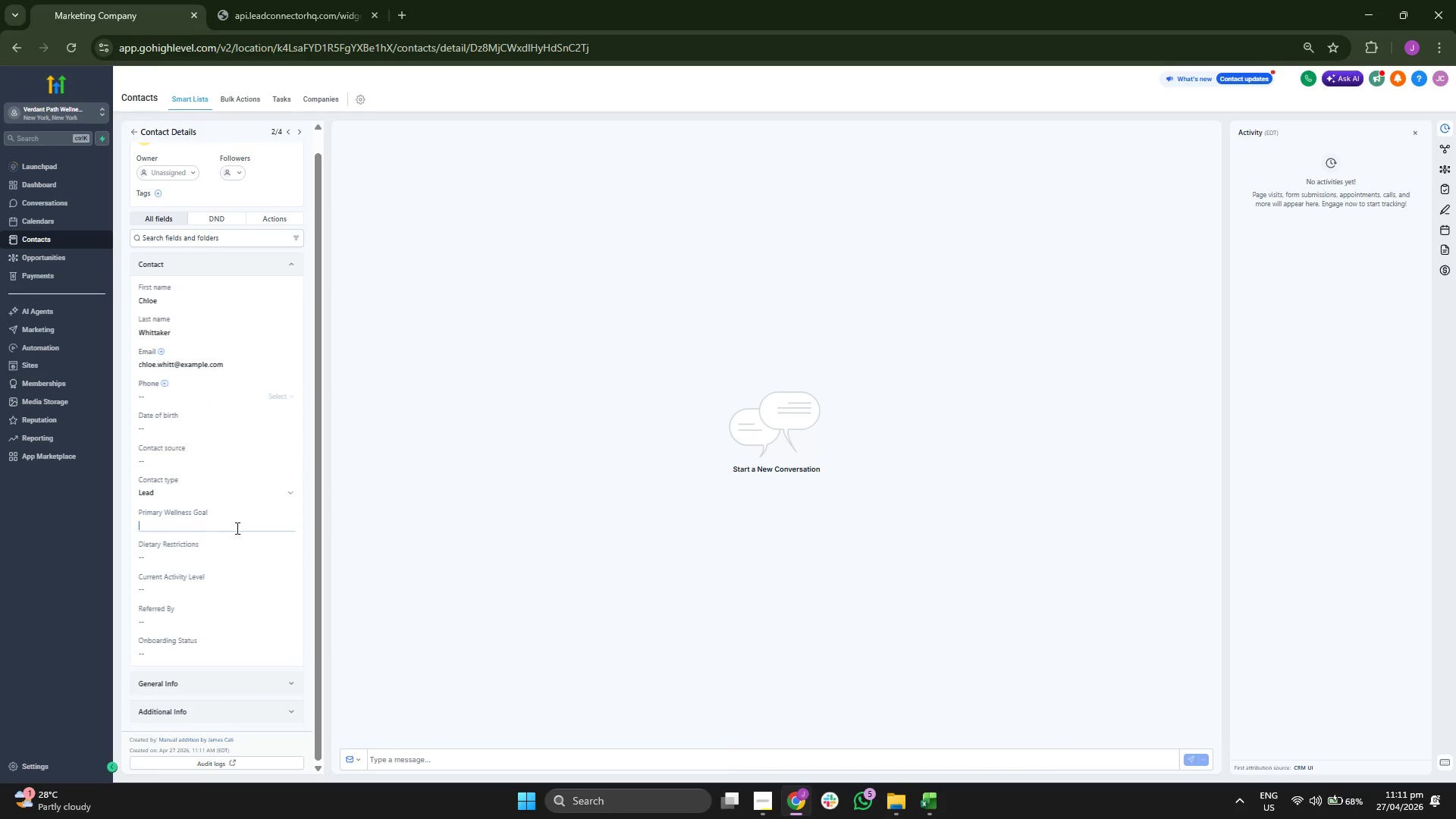 
key(Control+ControlLeft)
 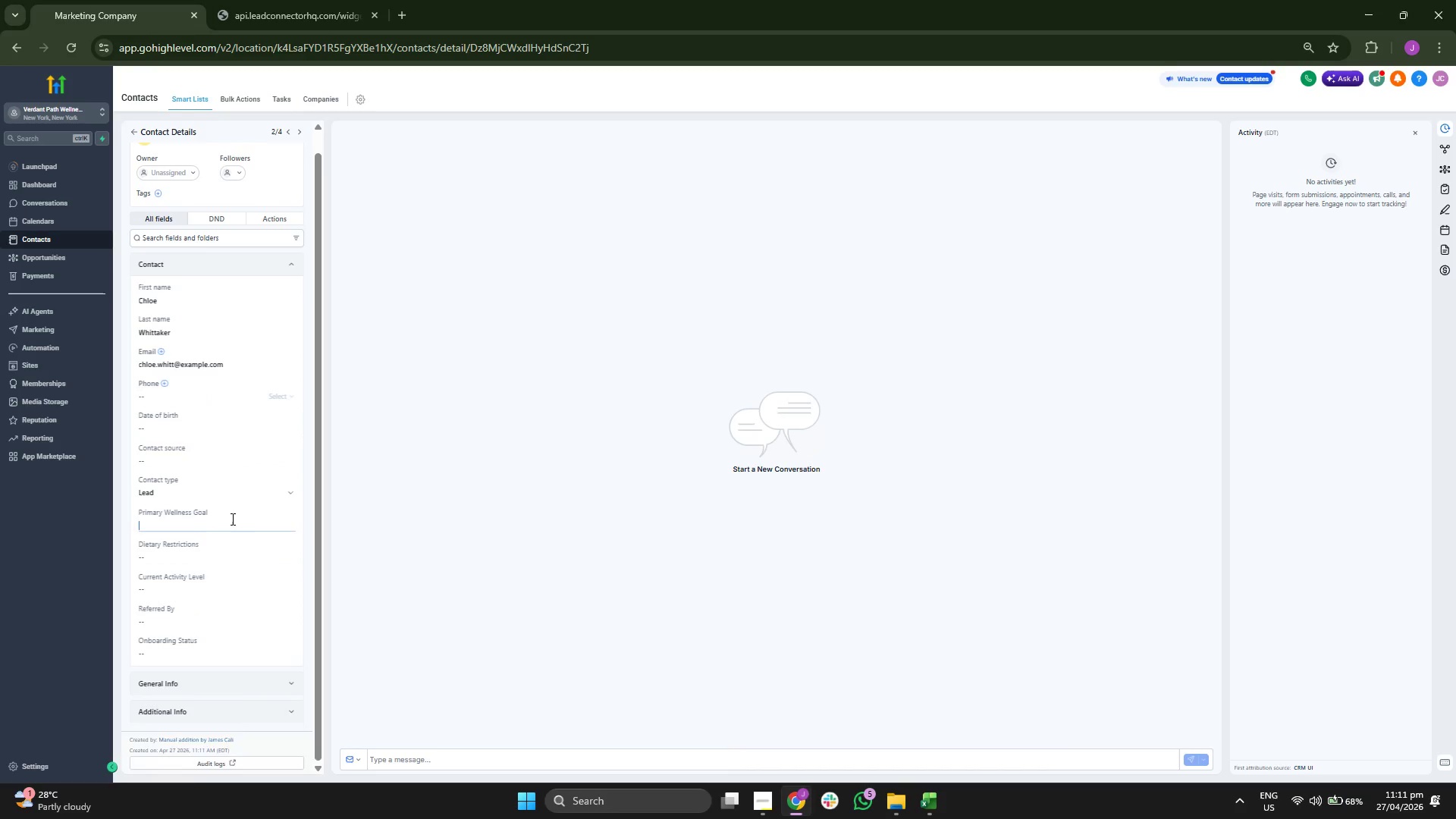 
key(Control+V)
 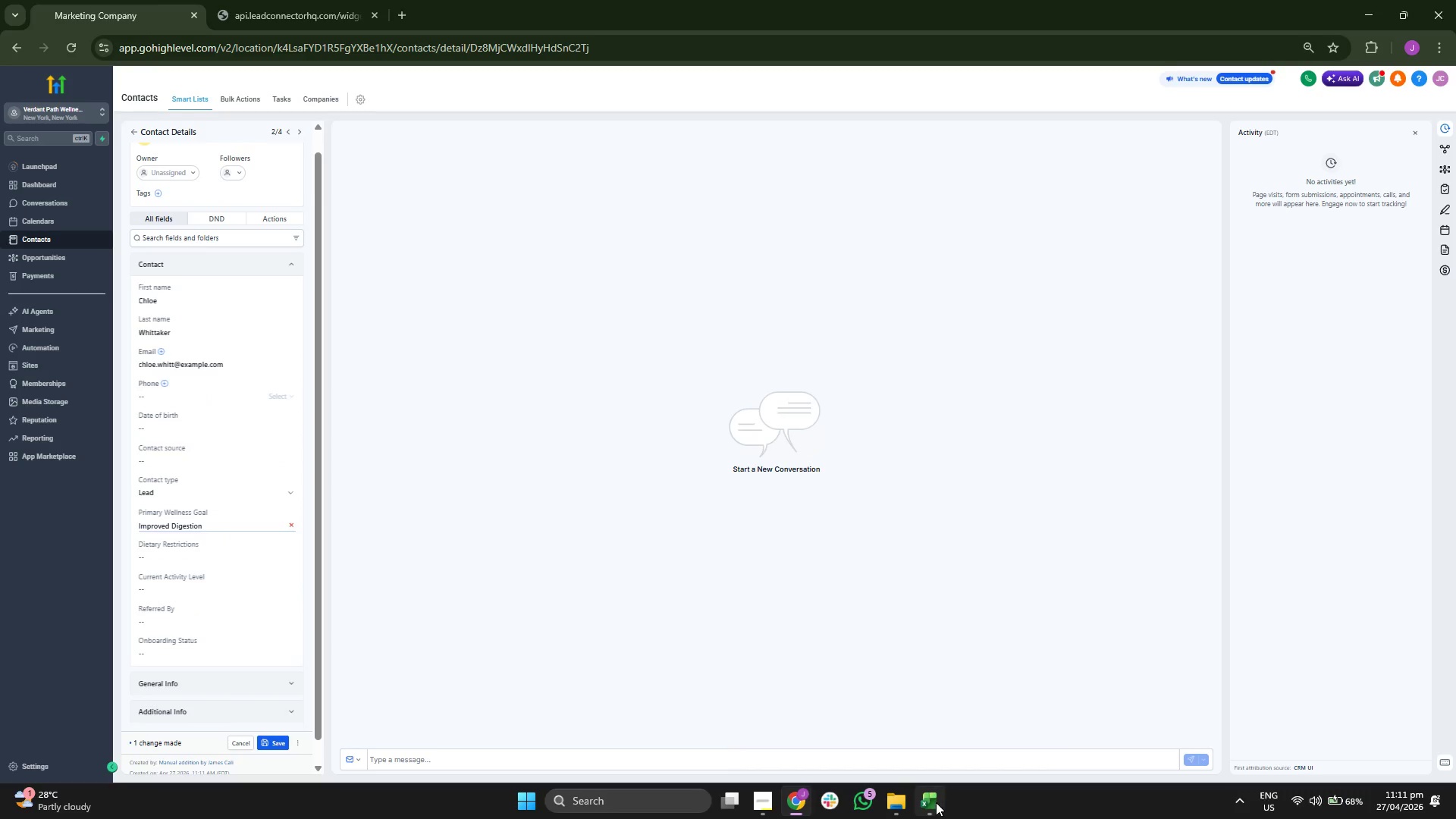 
key(ArrowRight)
 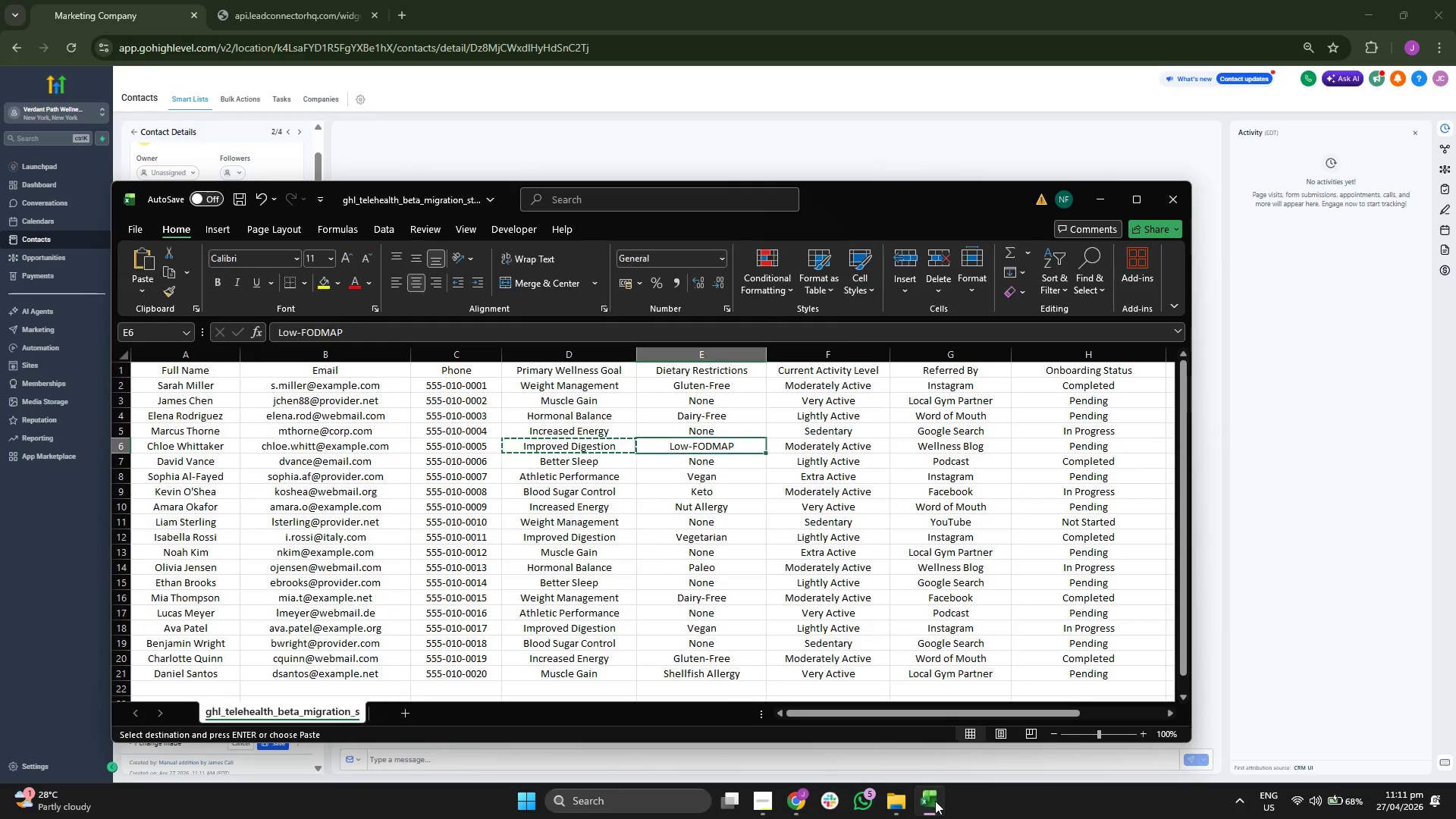 
key(Control+ControlLeft)
 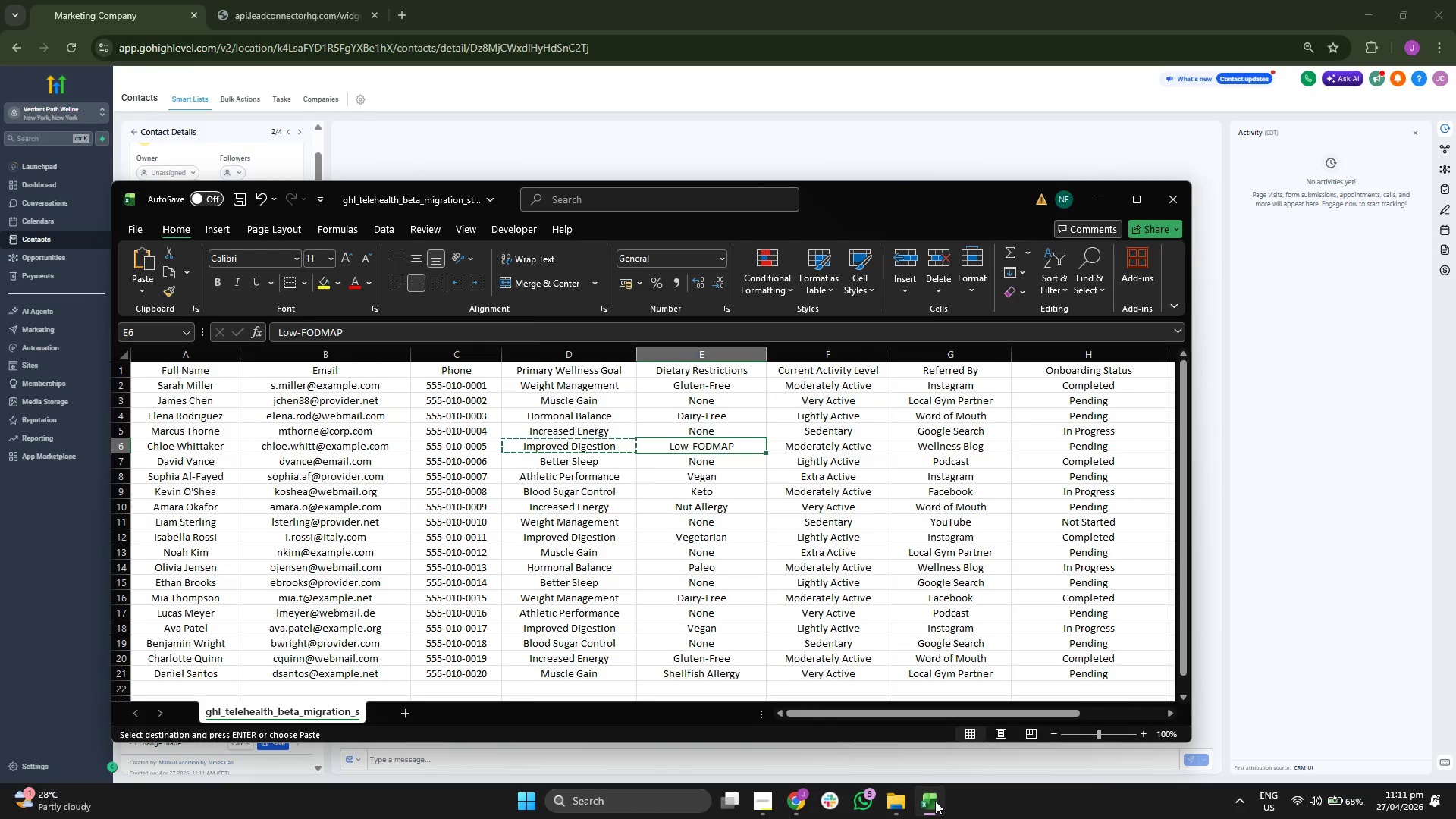 
key(Control+C)
 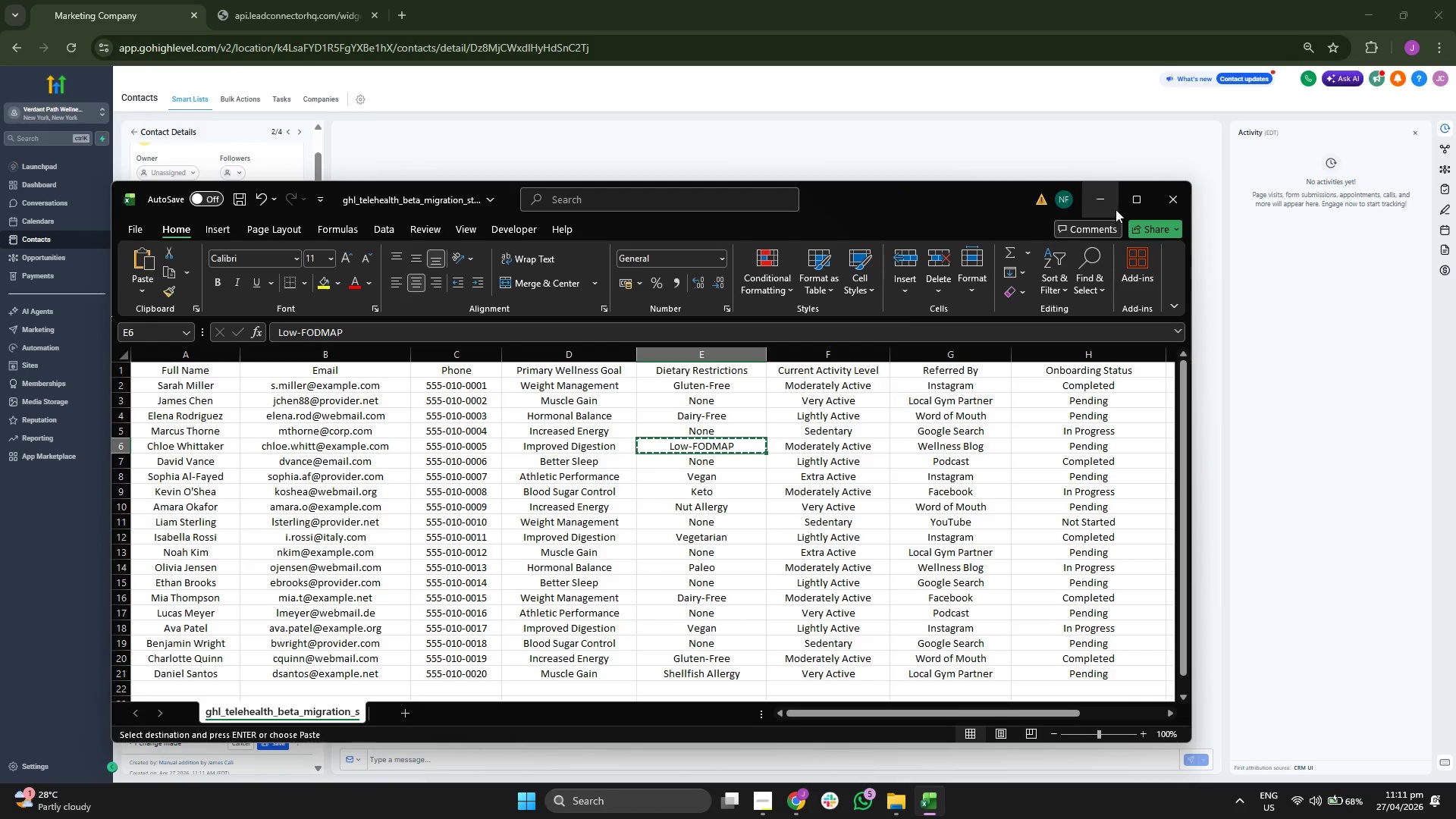 
left_click([1114, 208])
 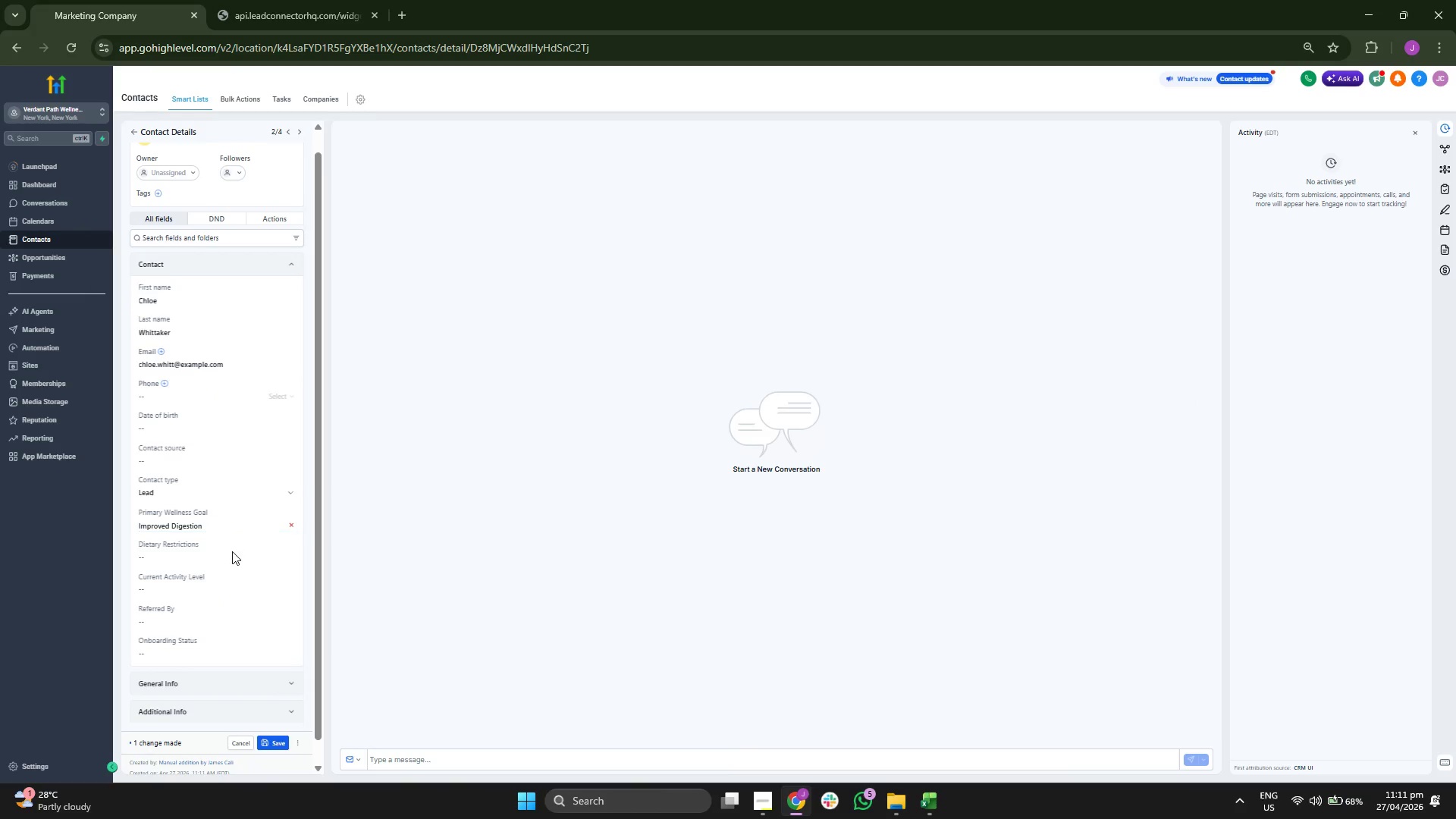 
key(Control+ControlLeft)
 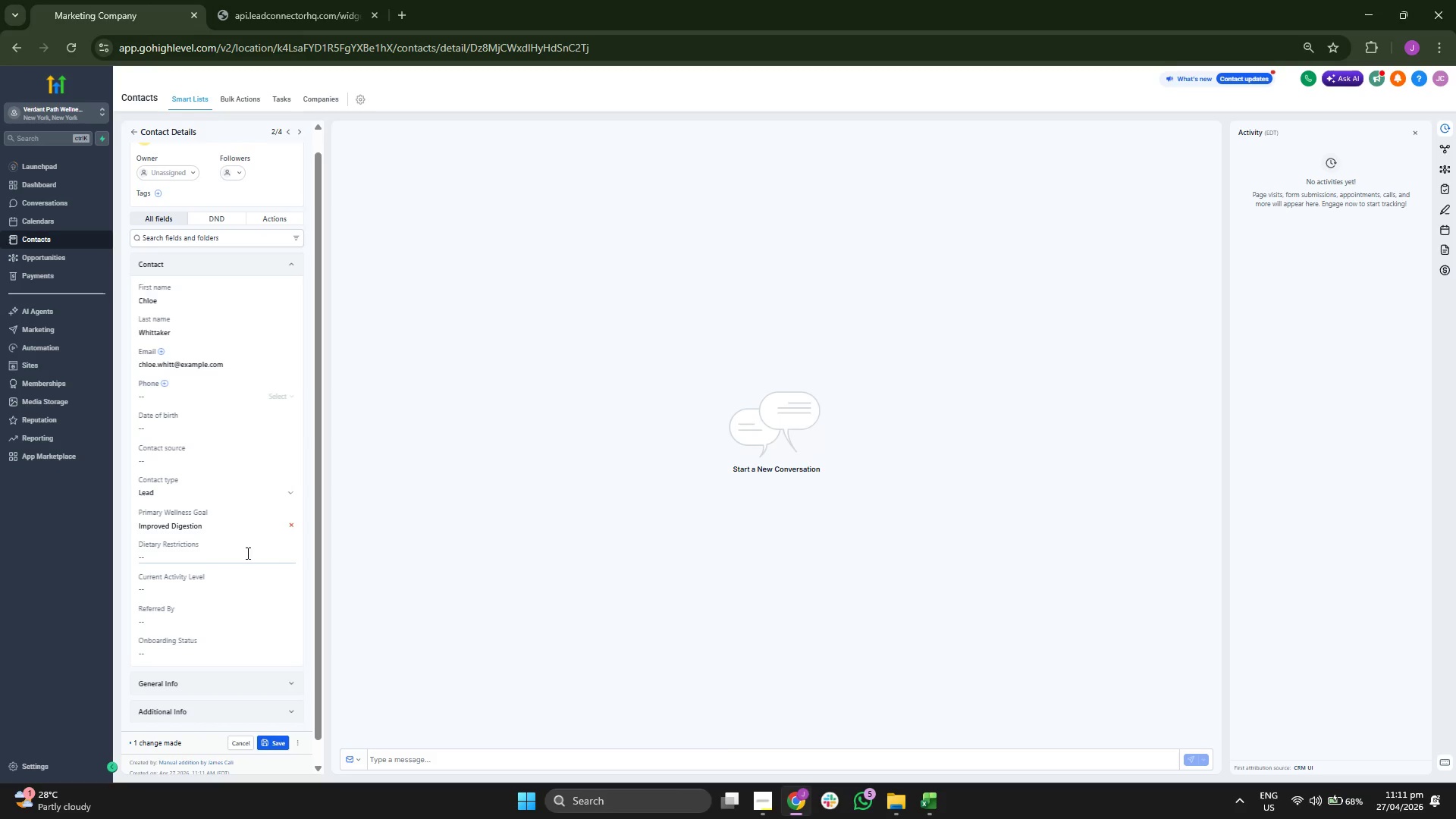 
key(Control+V)
 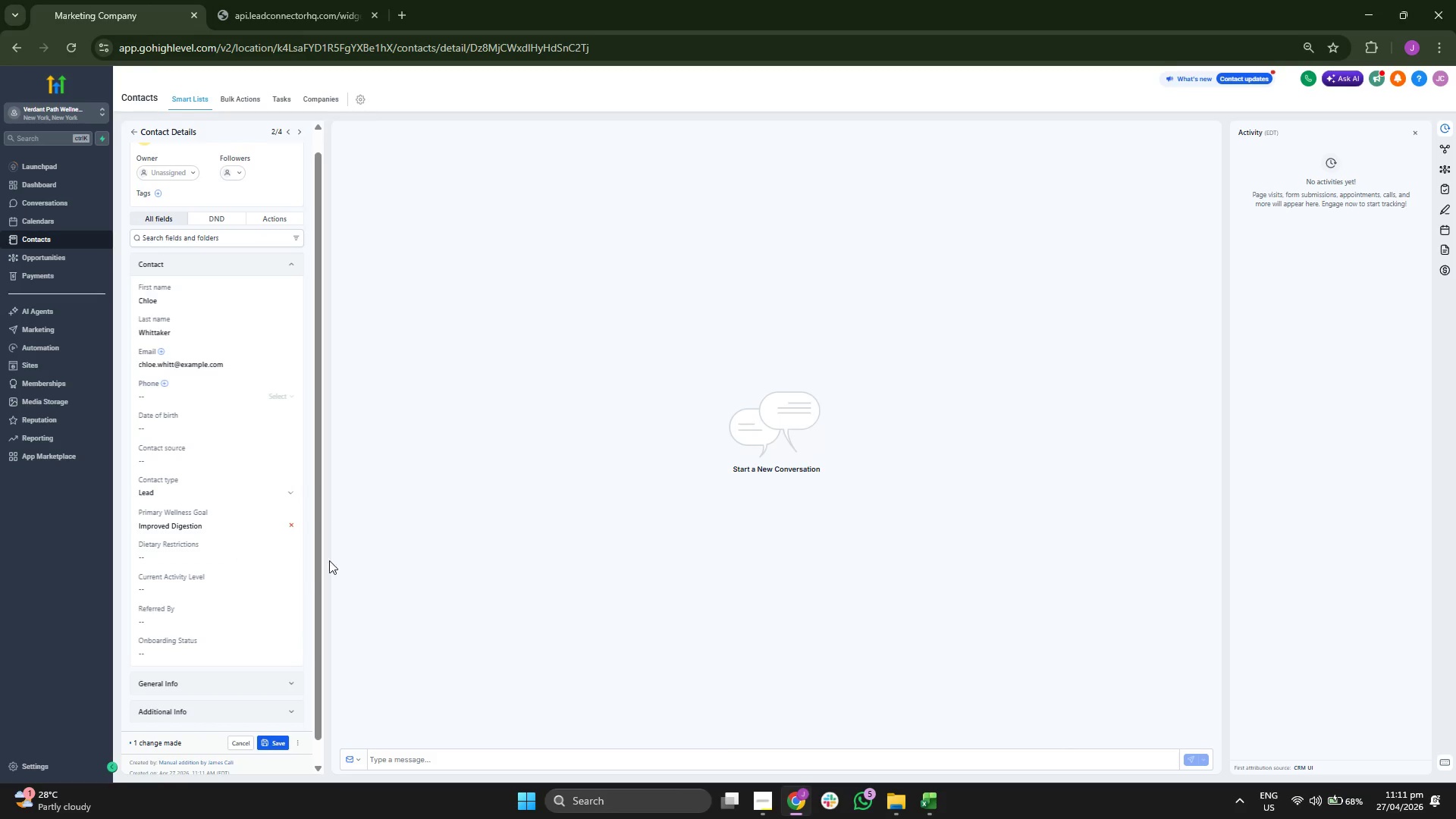 
left_click([261, 559])
 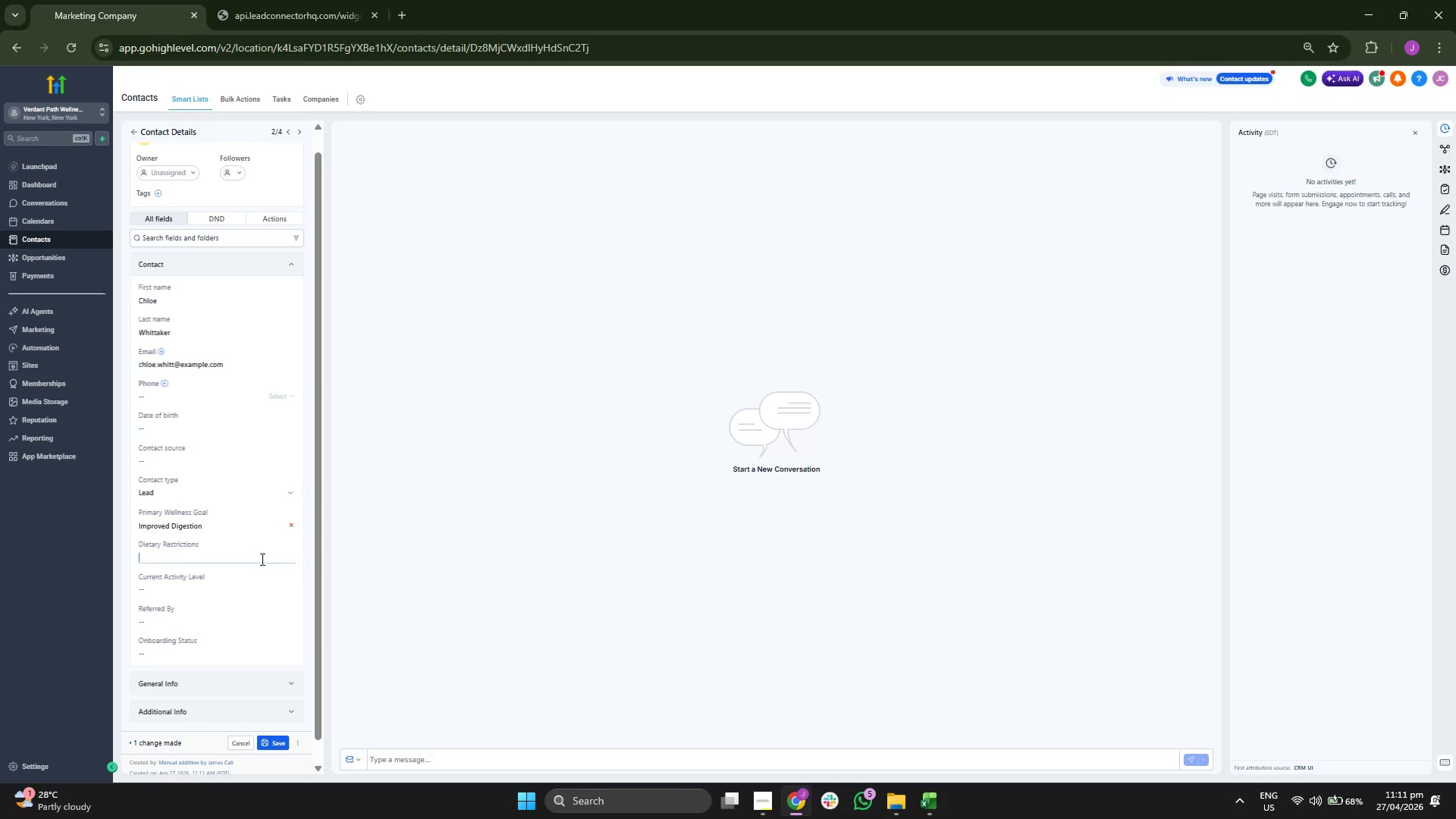 
key(Control+ControlLeft)
 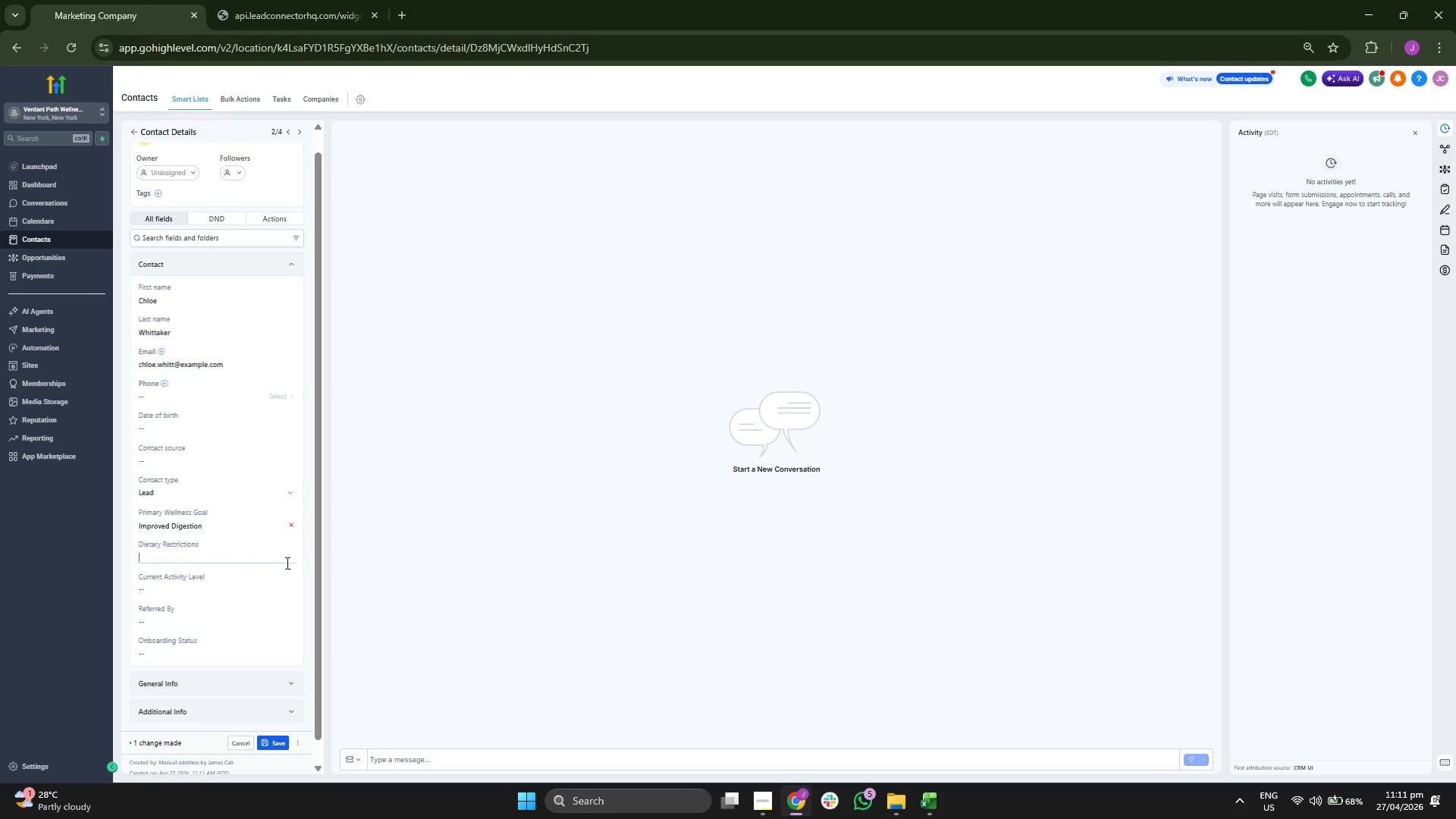 
key(Control+V)
 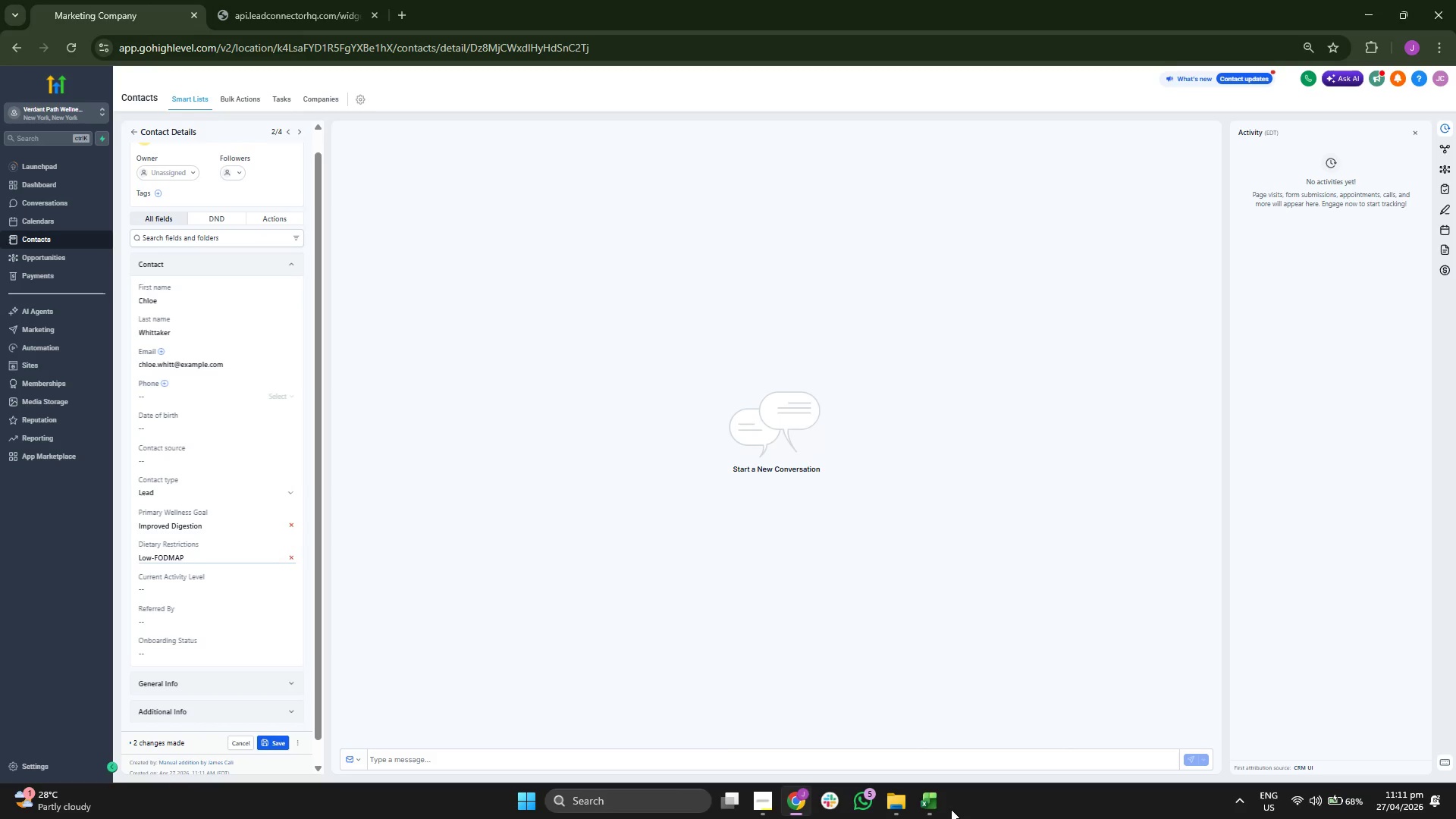 
left_click([938, 810])
 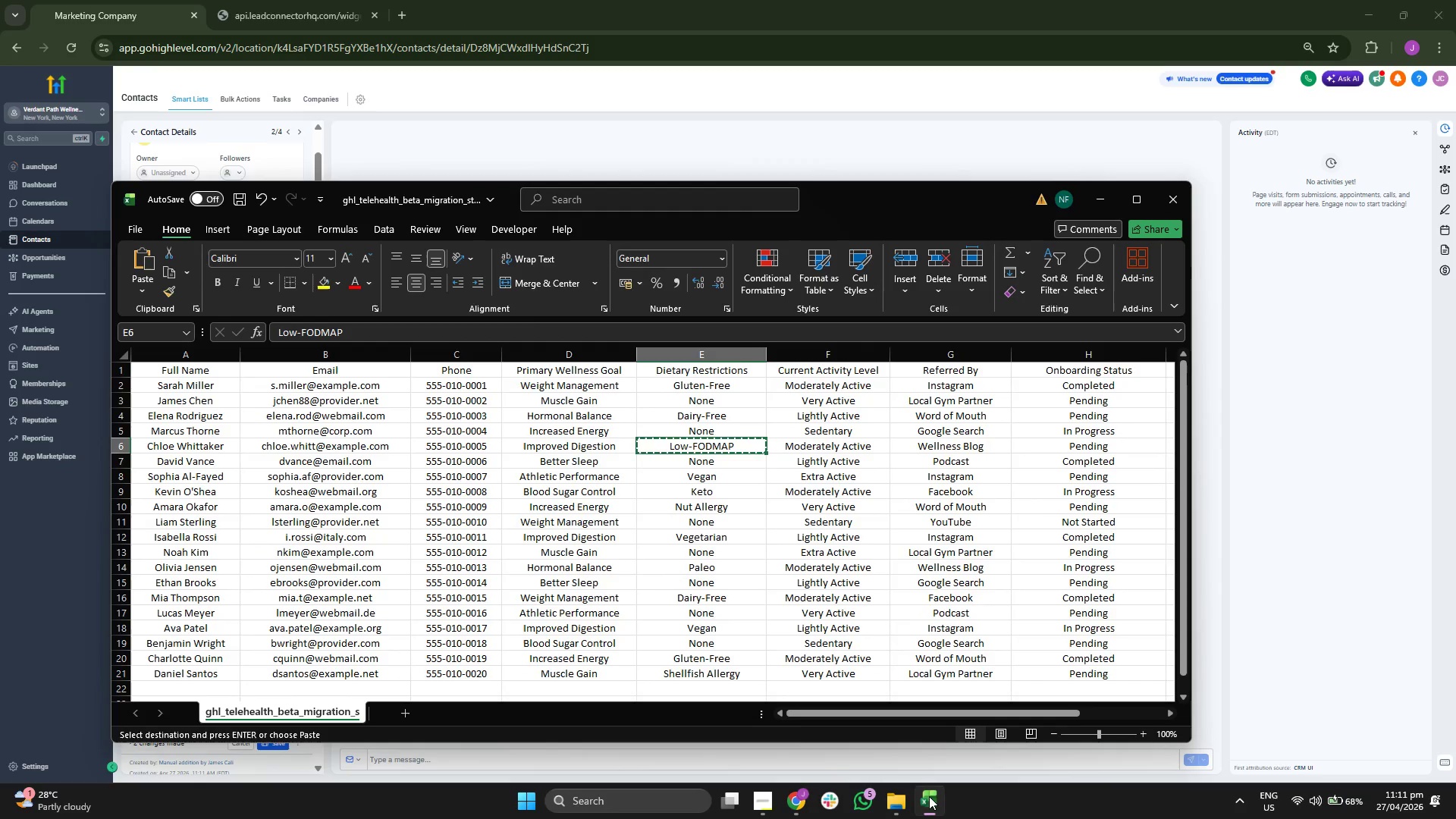 
key(ArrowRight)
 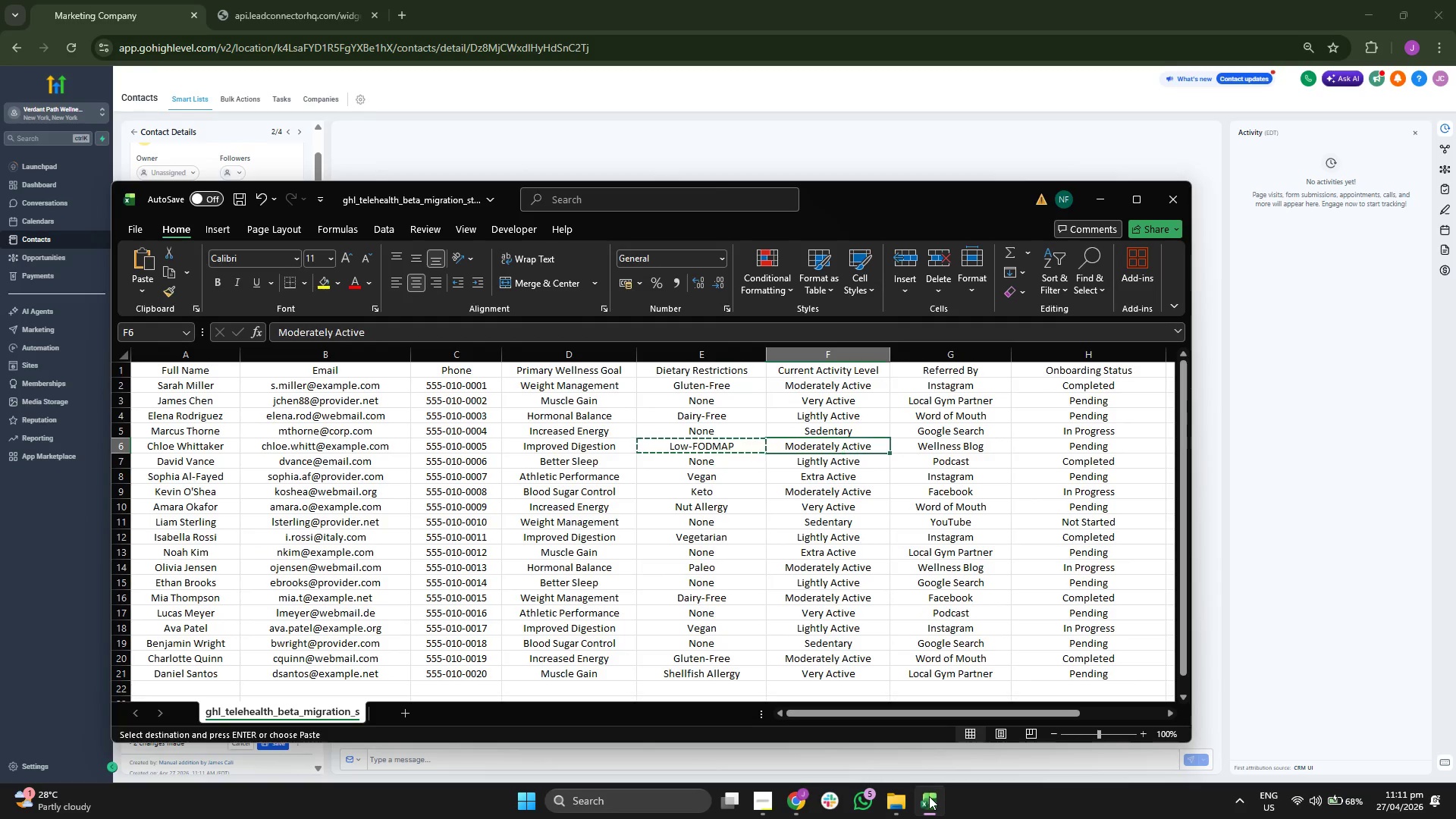 
key(Control+C)
 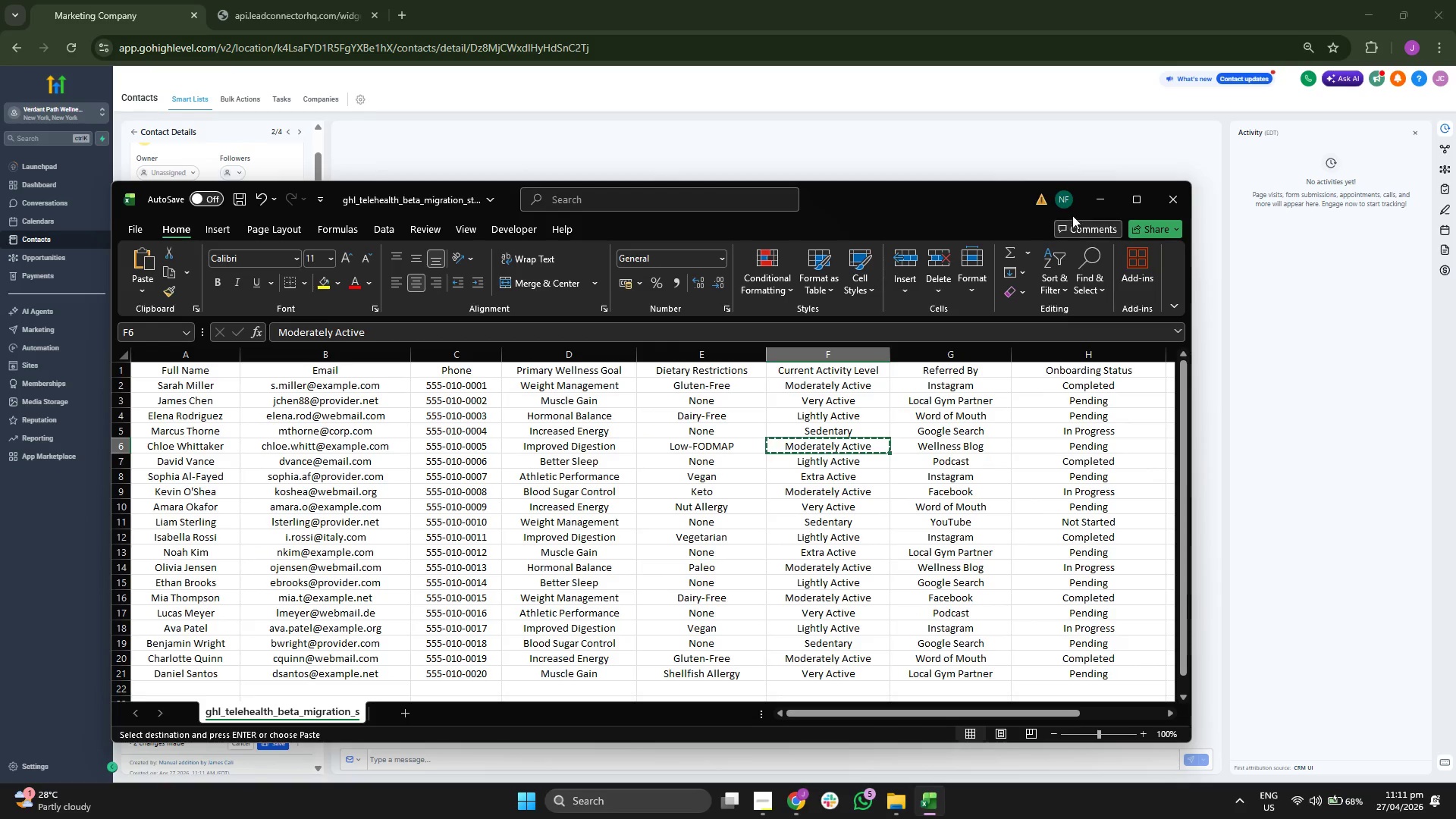 
left_click([1089, 206])
 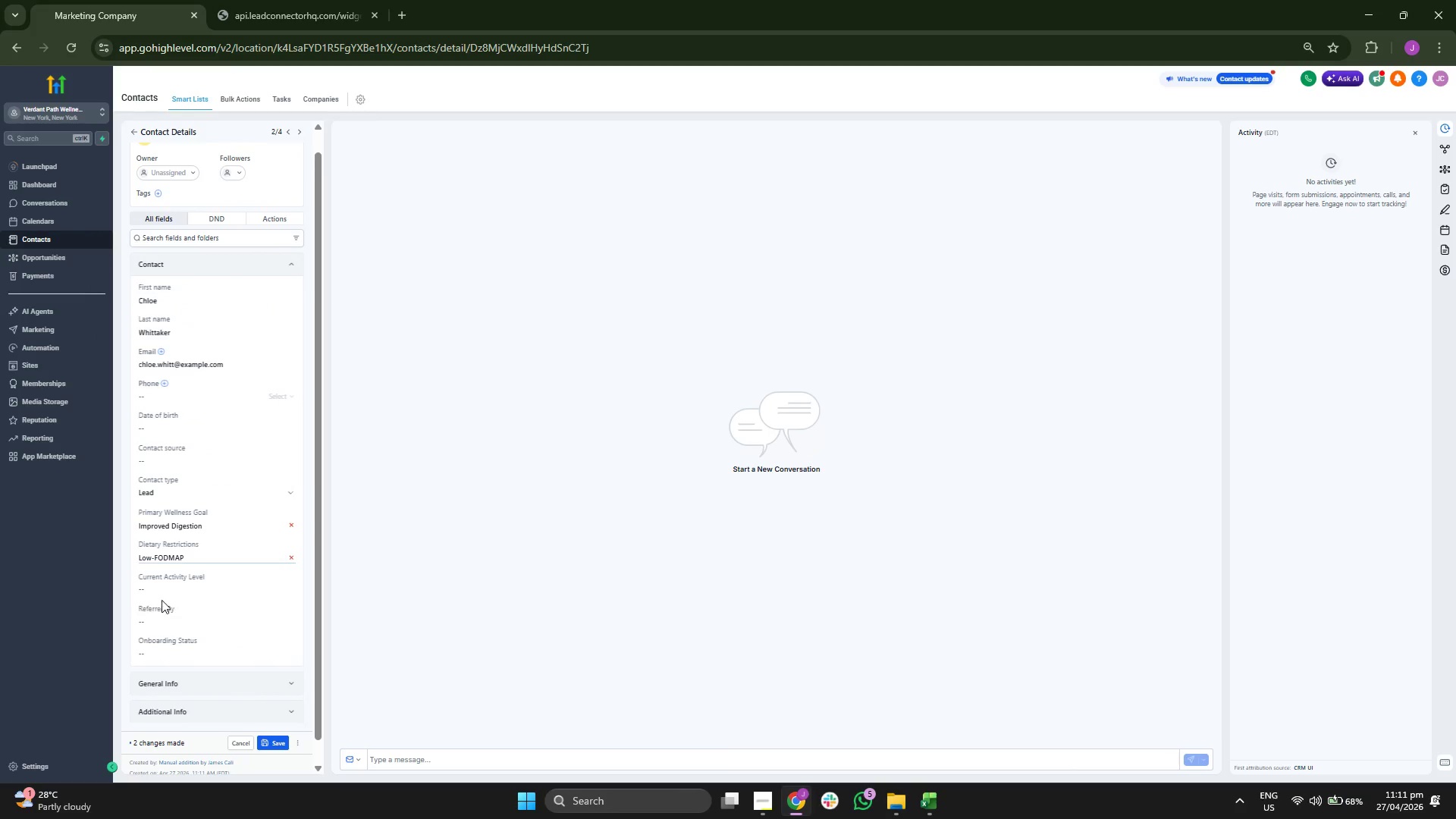 
left_click([188, 588])
 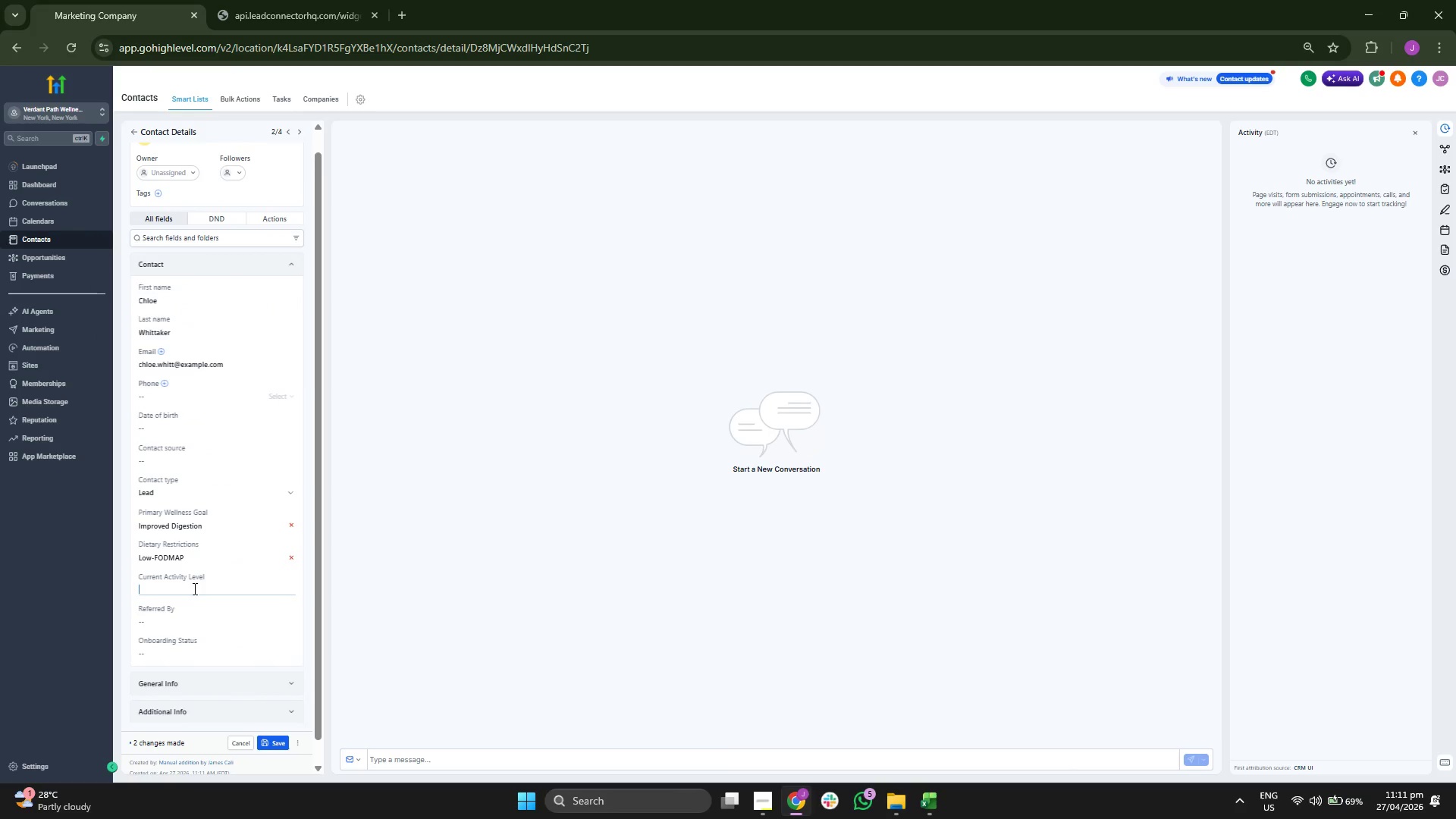 
key(Control+V)
 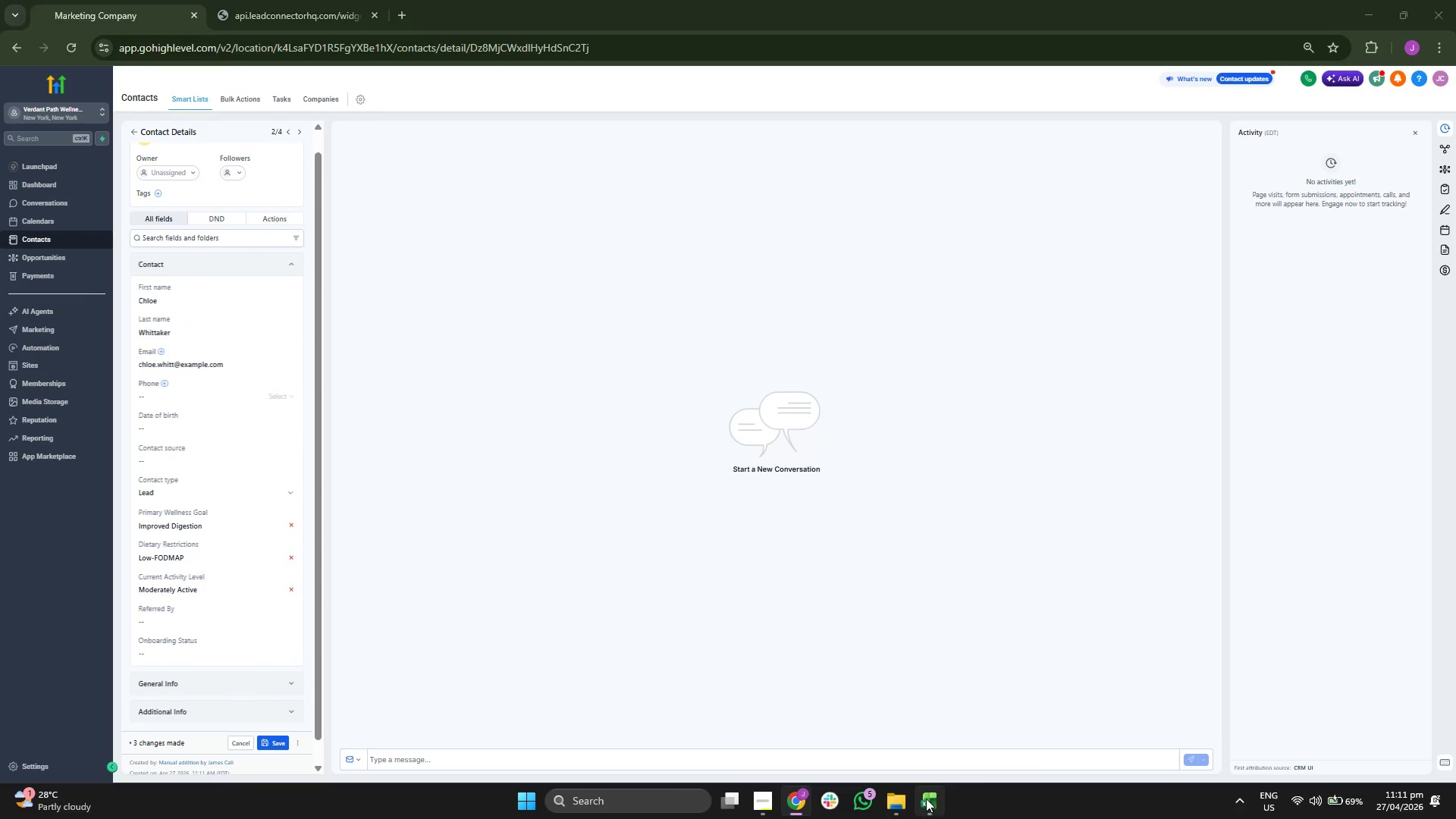 
key(ArrowRight)
 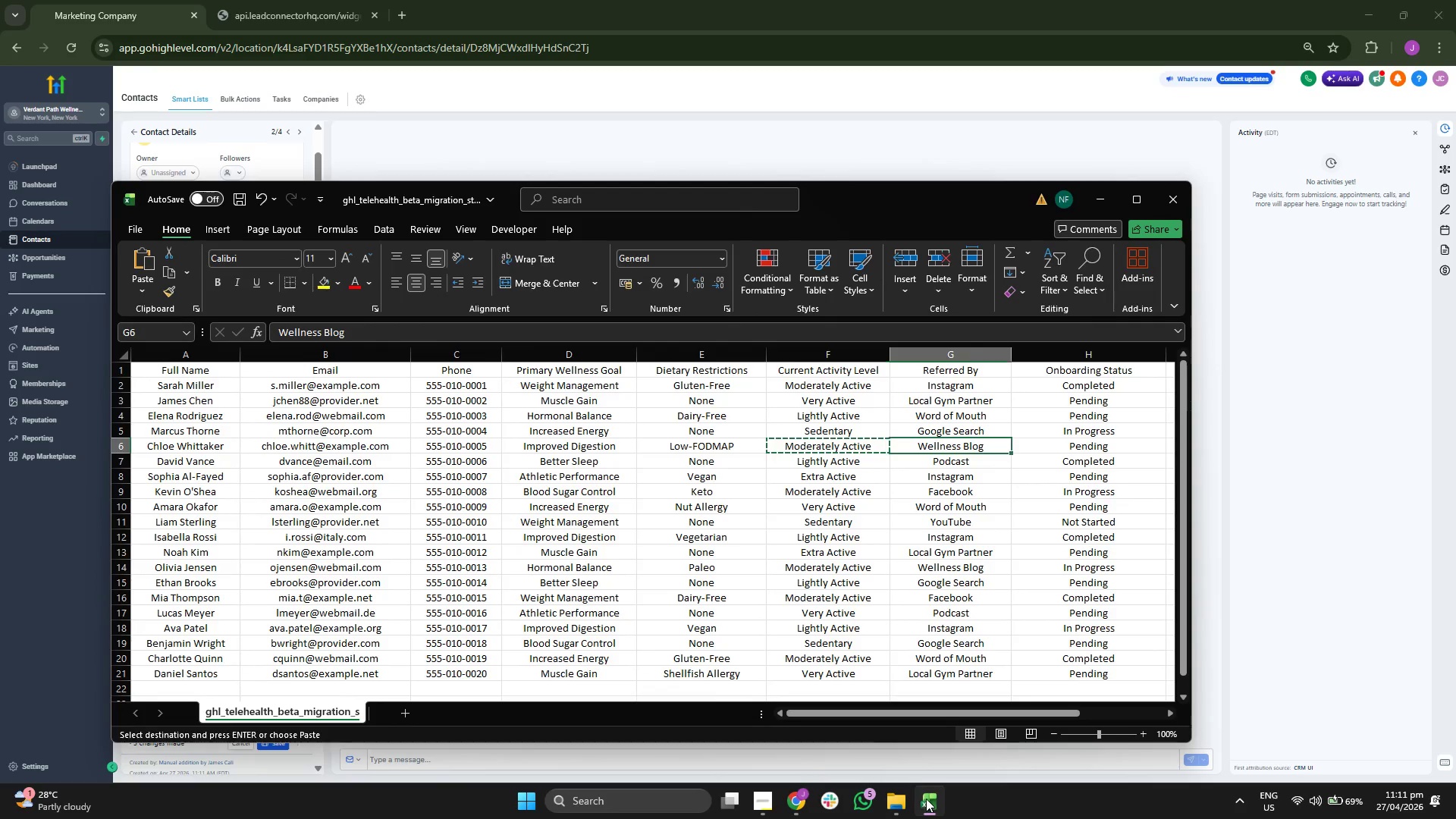 
key(Control+C)
 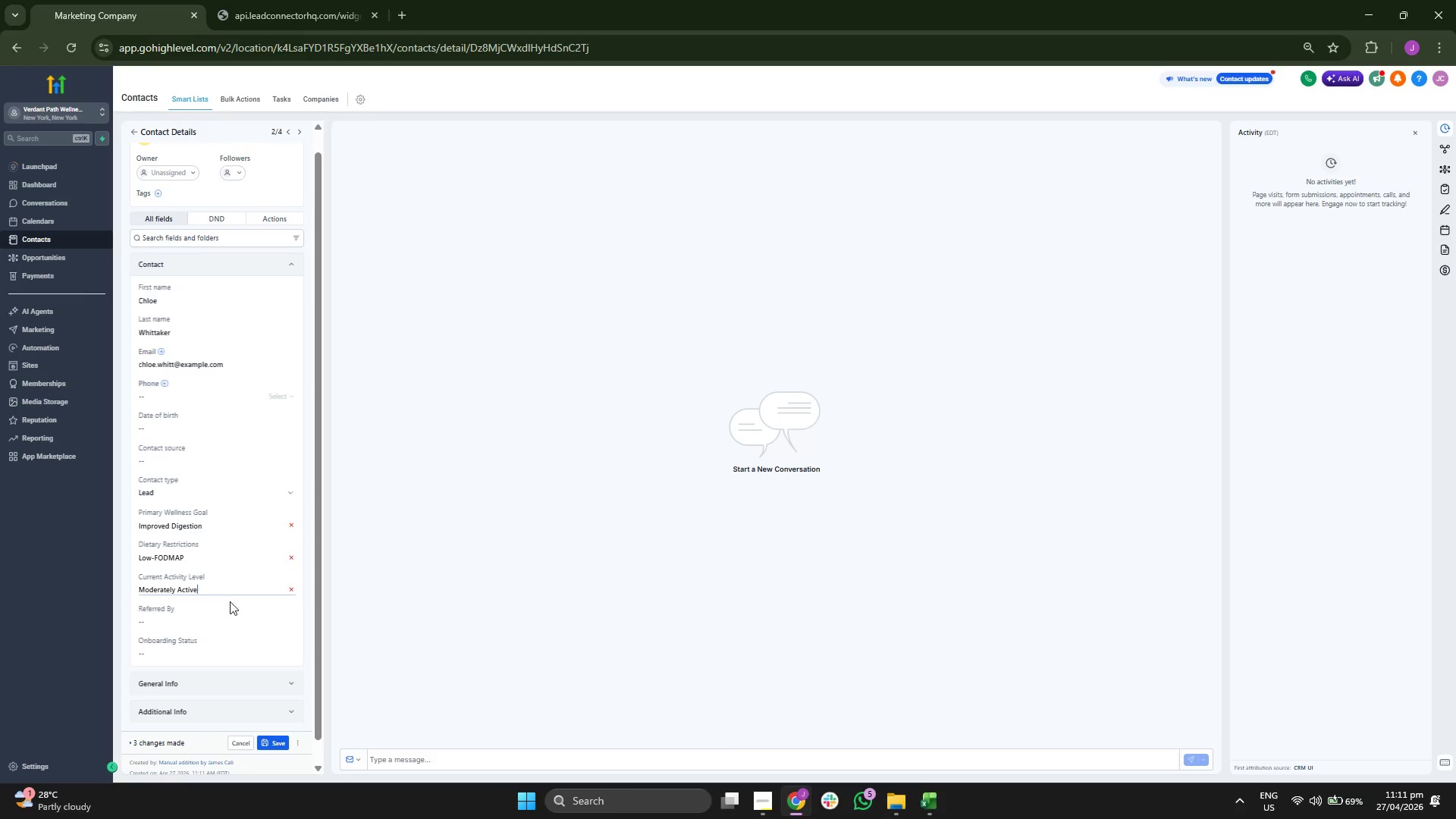 
key(Control+V)
 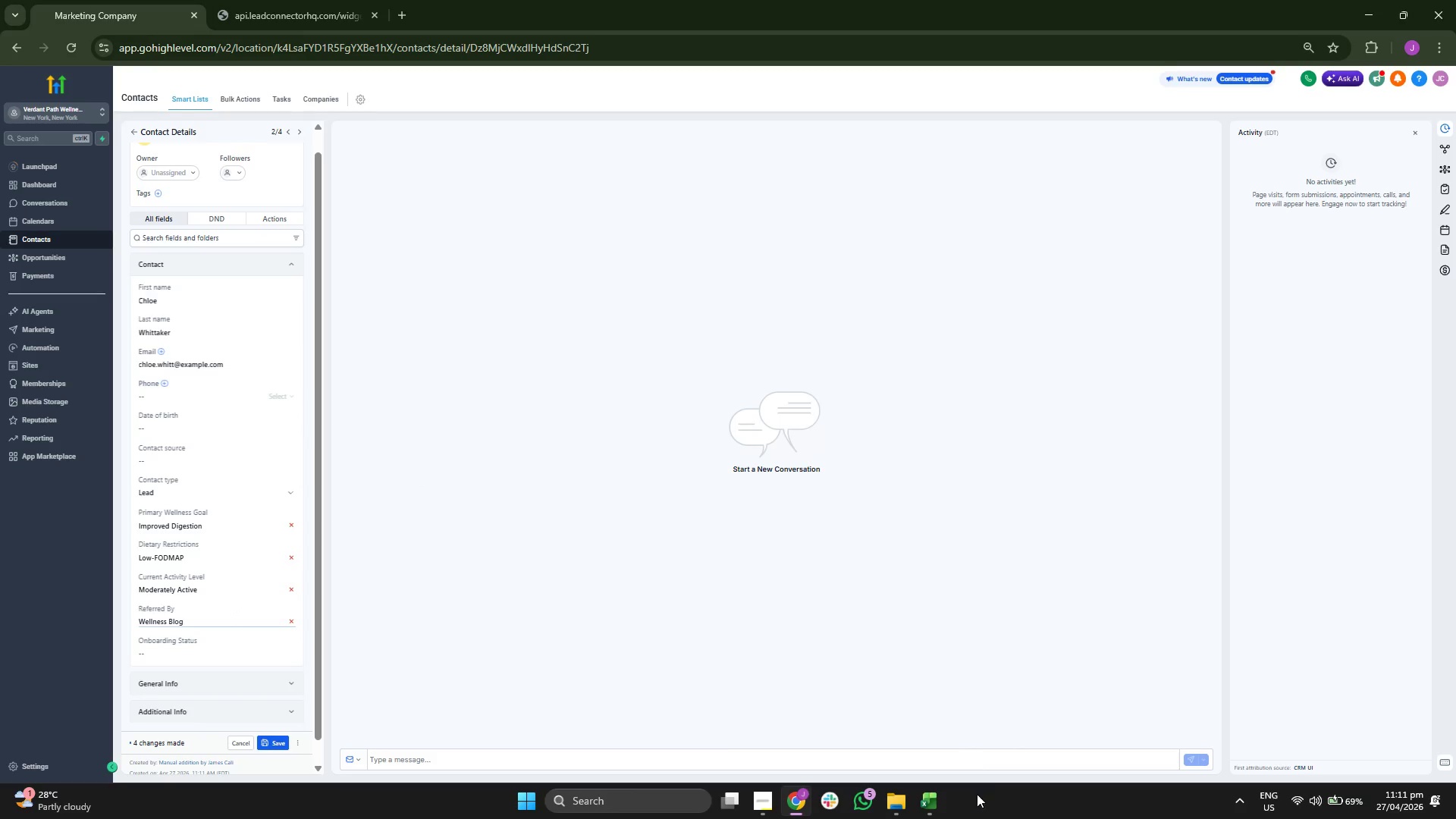 
left_click([937, 815])
 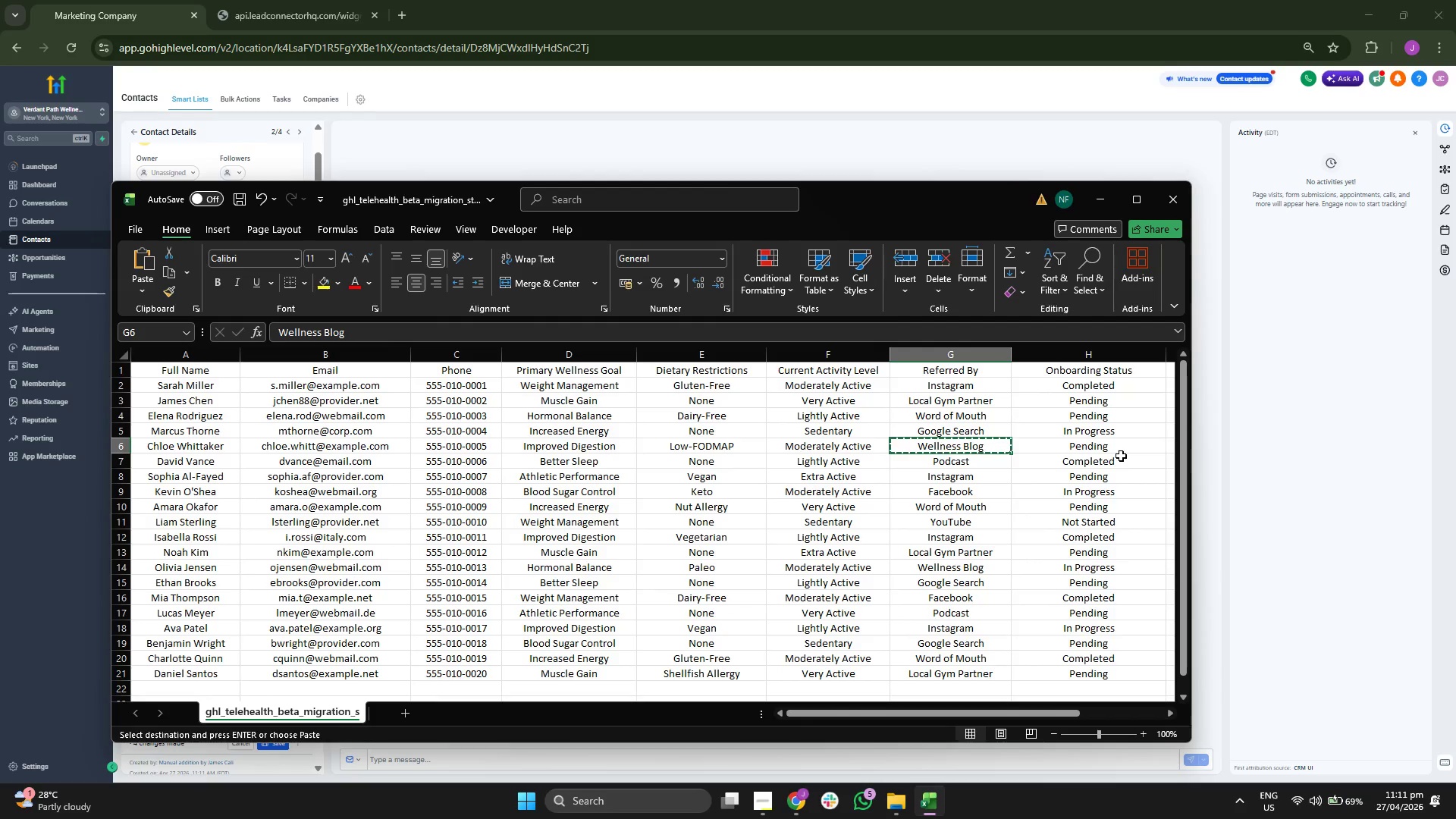 
left_click([1119, 447])
 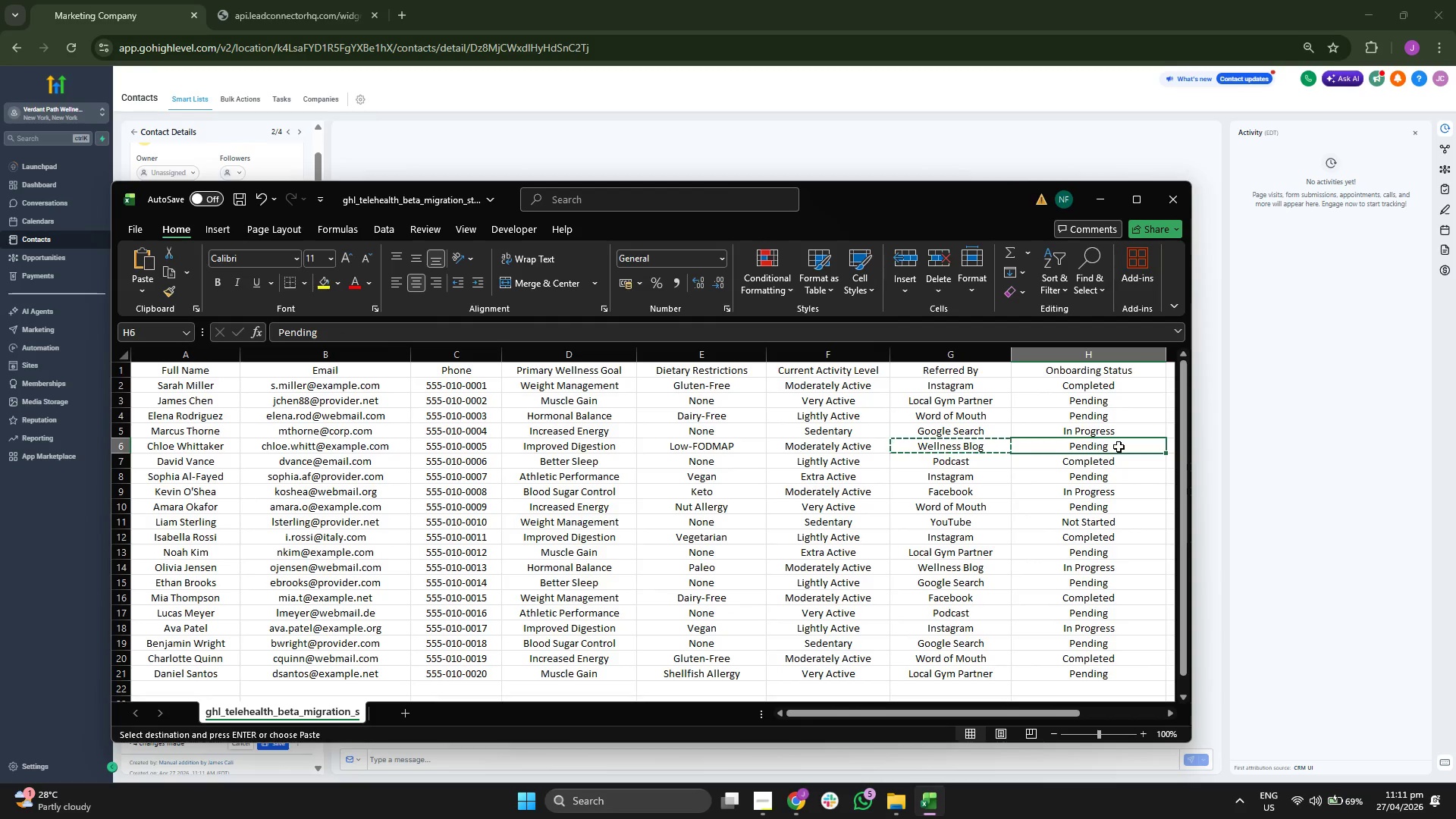 
key(Control+ControlLeft)
 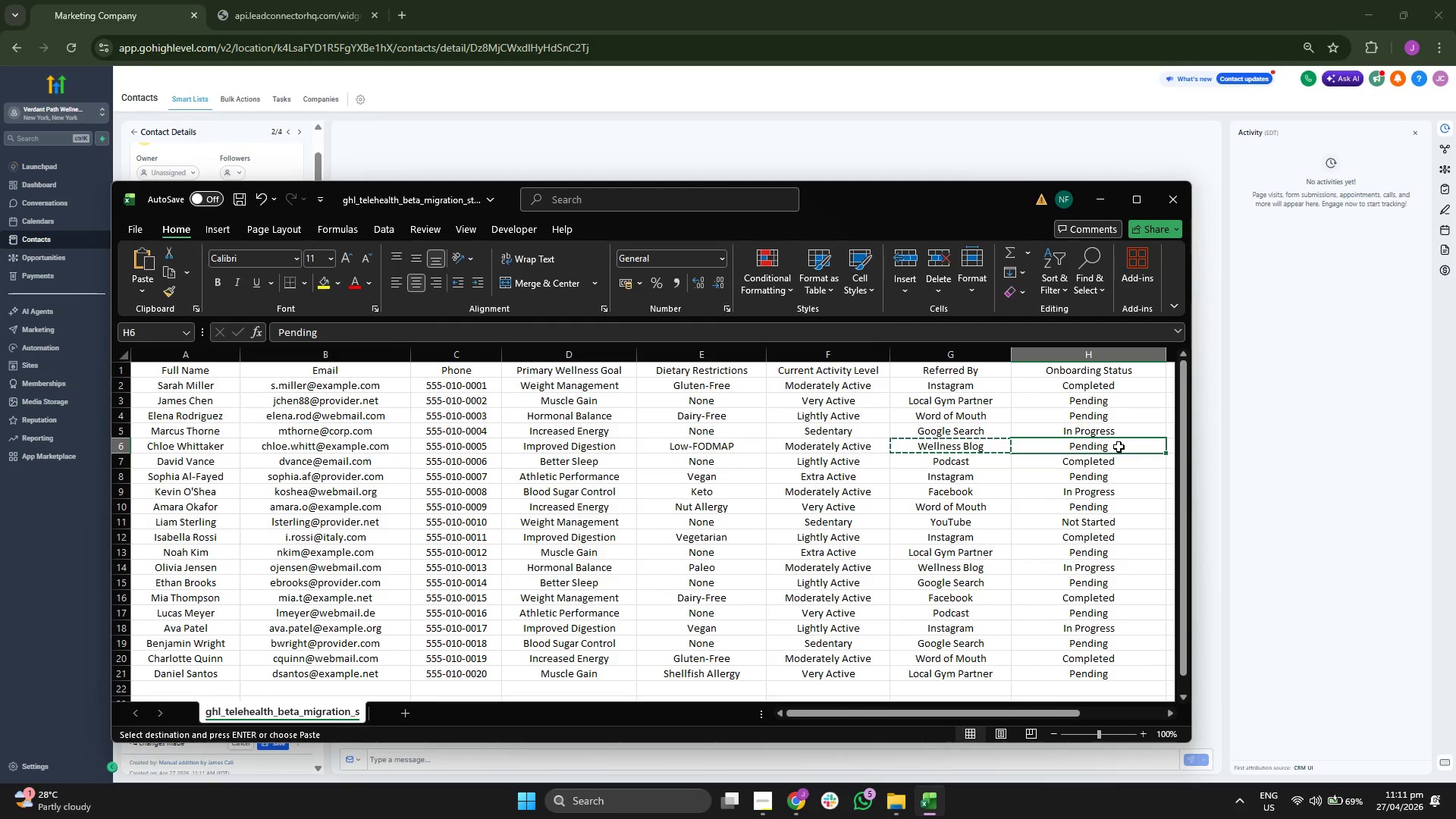 
key(Control+C)
 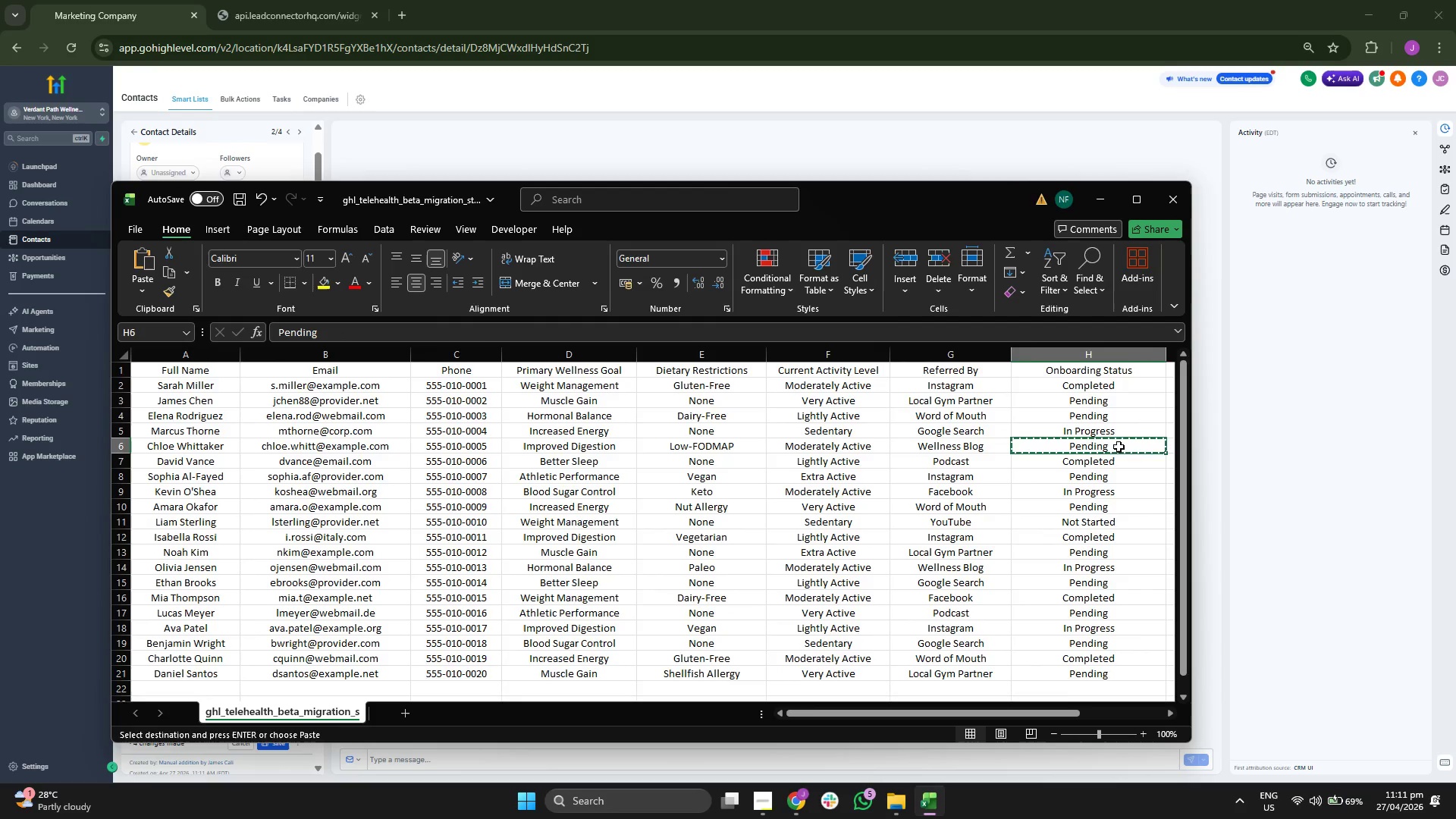 
key(ArrowRight)
 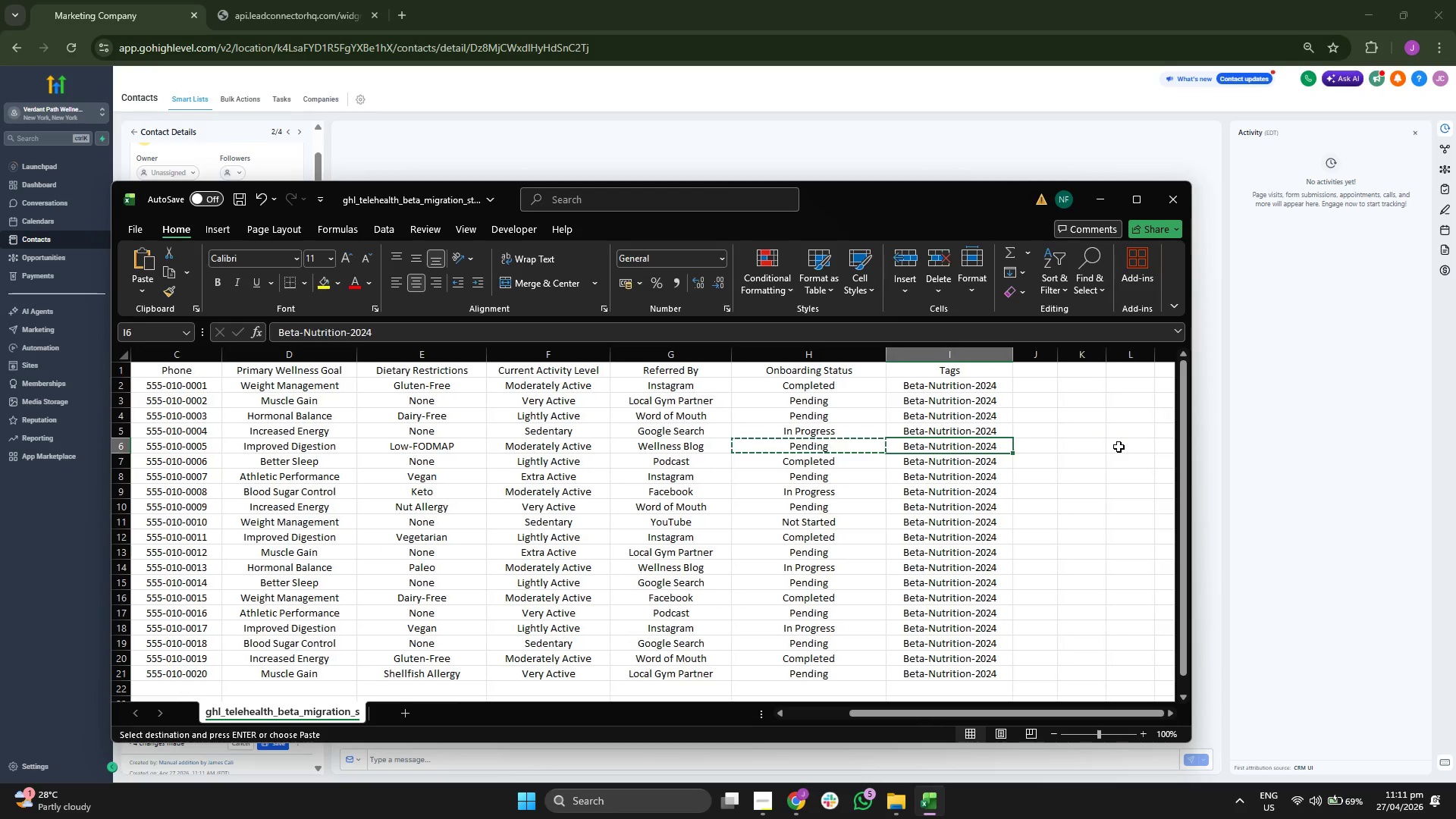 
key(ArrowLeft)
 